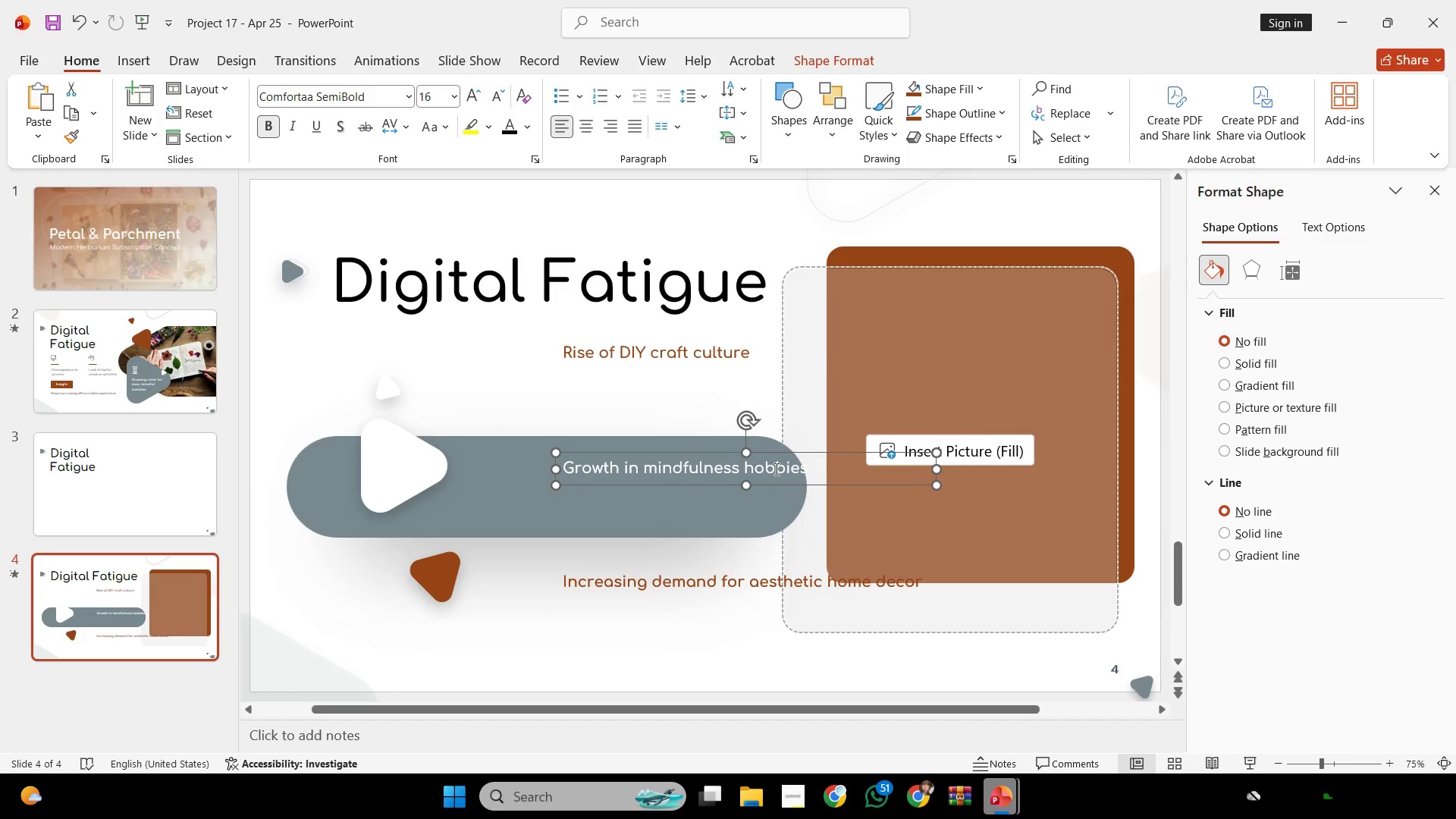 
left_click([775, 469])
 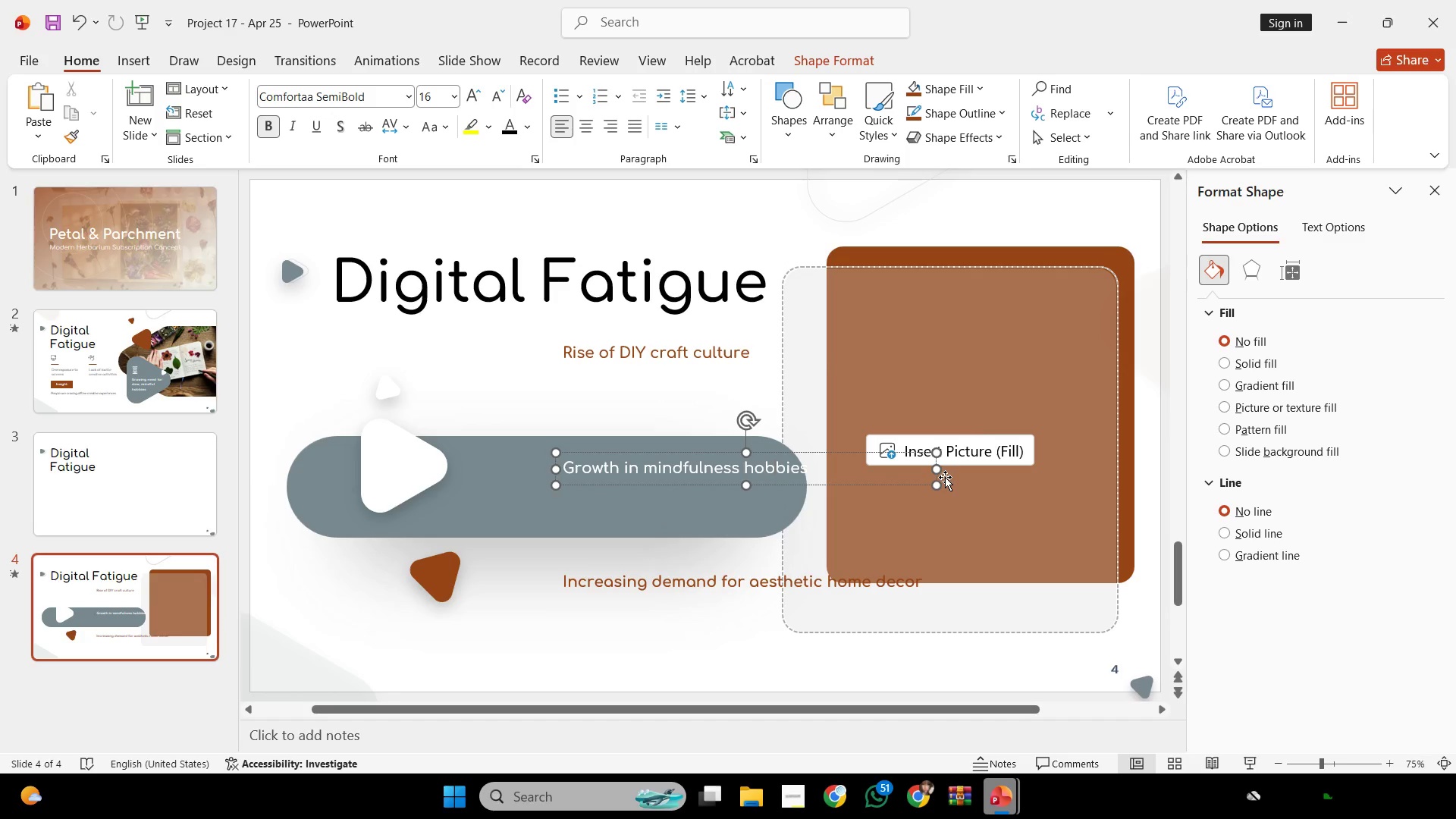 
left_click_drag(start_coordinate=[940, 472], to_coordinate=[704, 482])
 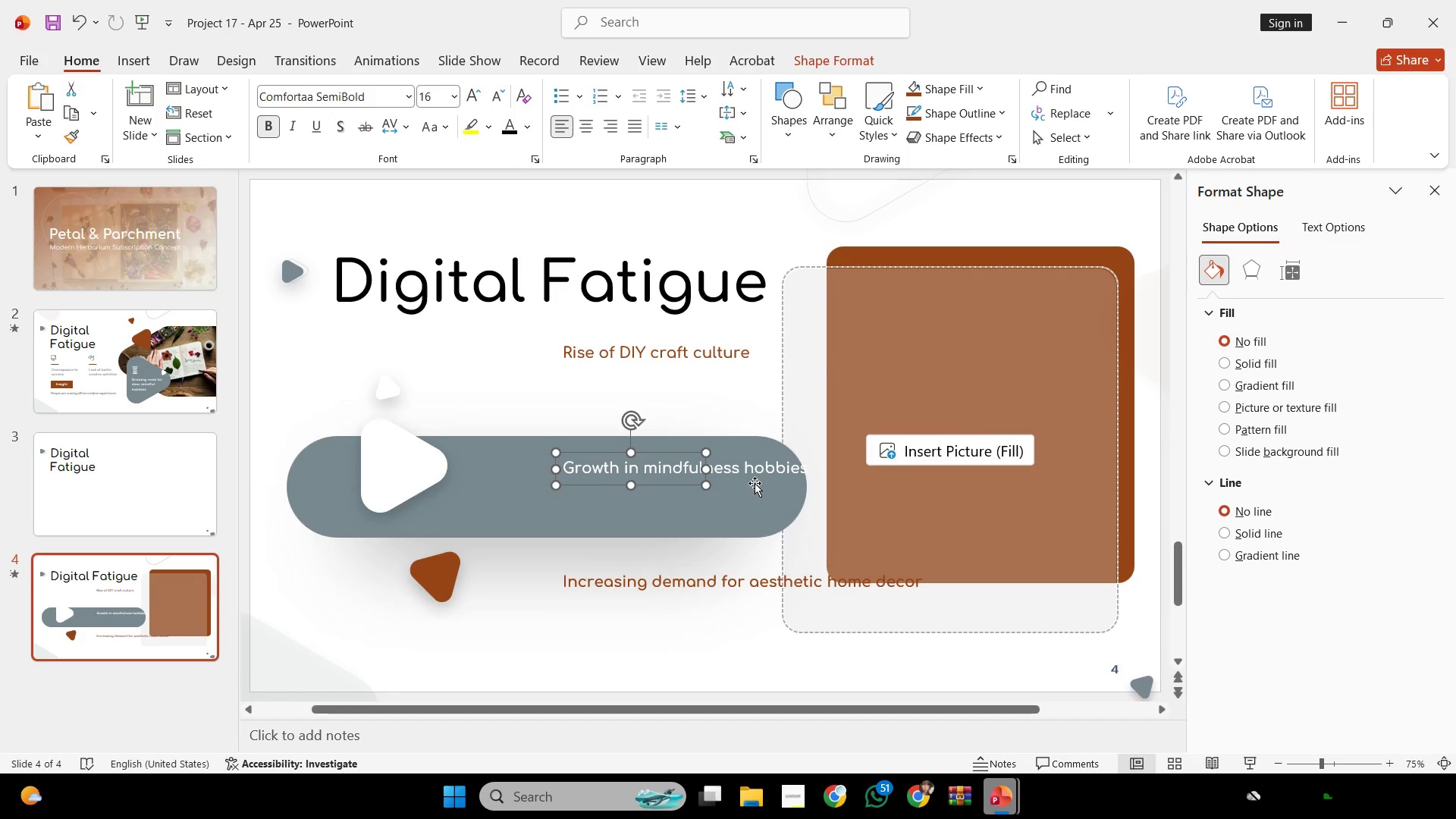 
key(Control+Z)
 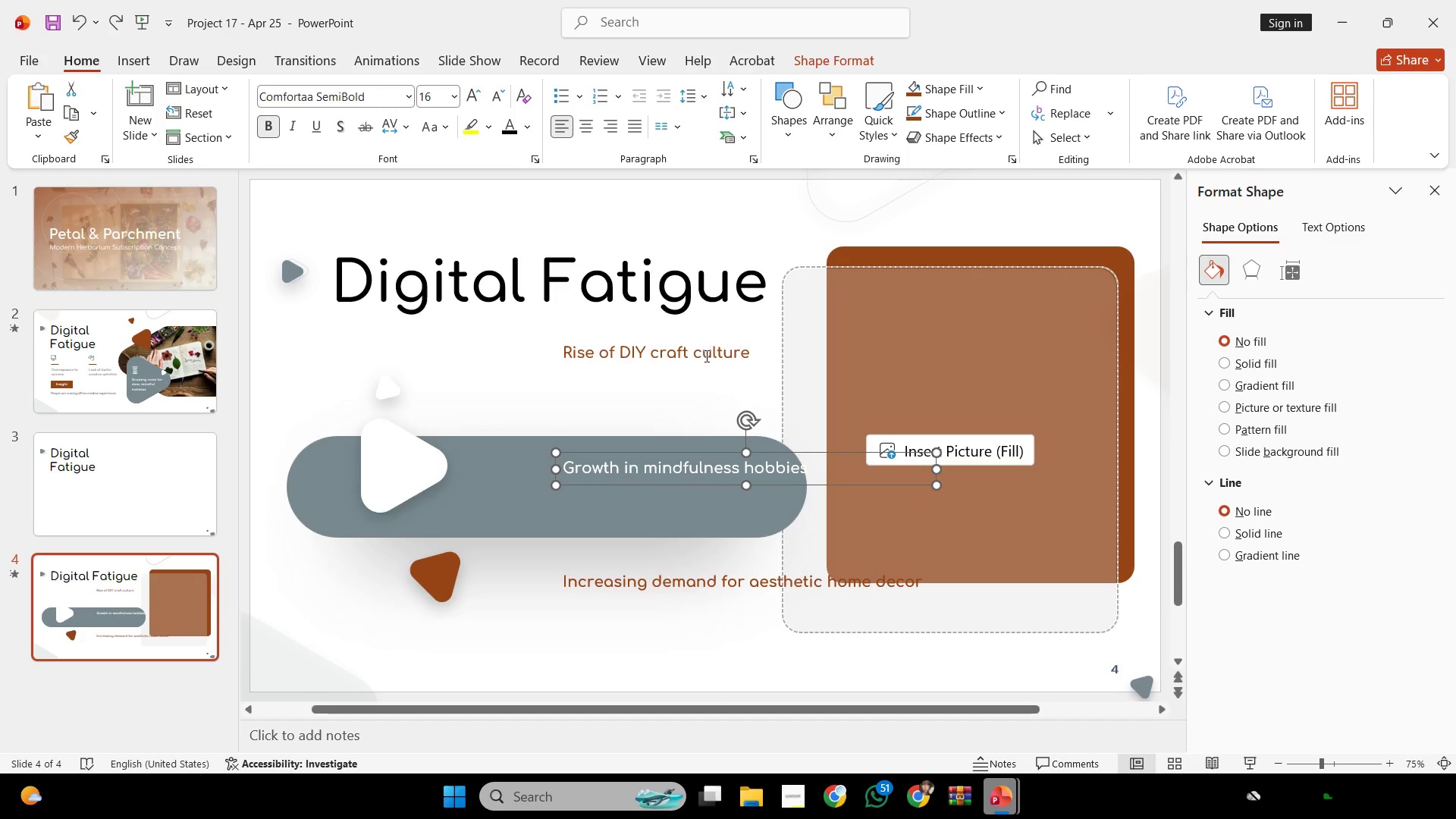 
hold_key(key=ShiftLeft, duration=1.14)
left_click([711, 361])
 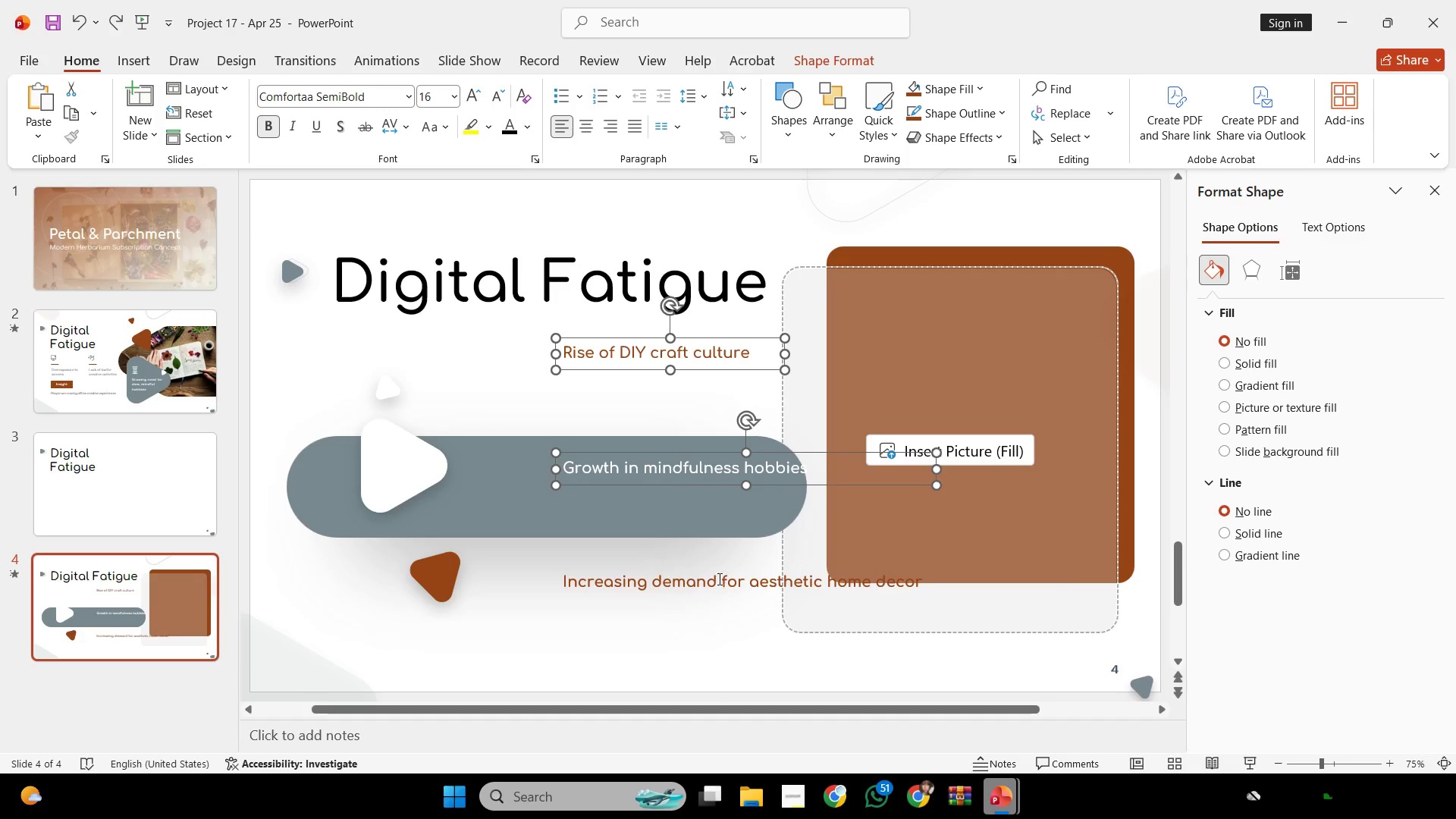 
left_click([718, 579])
 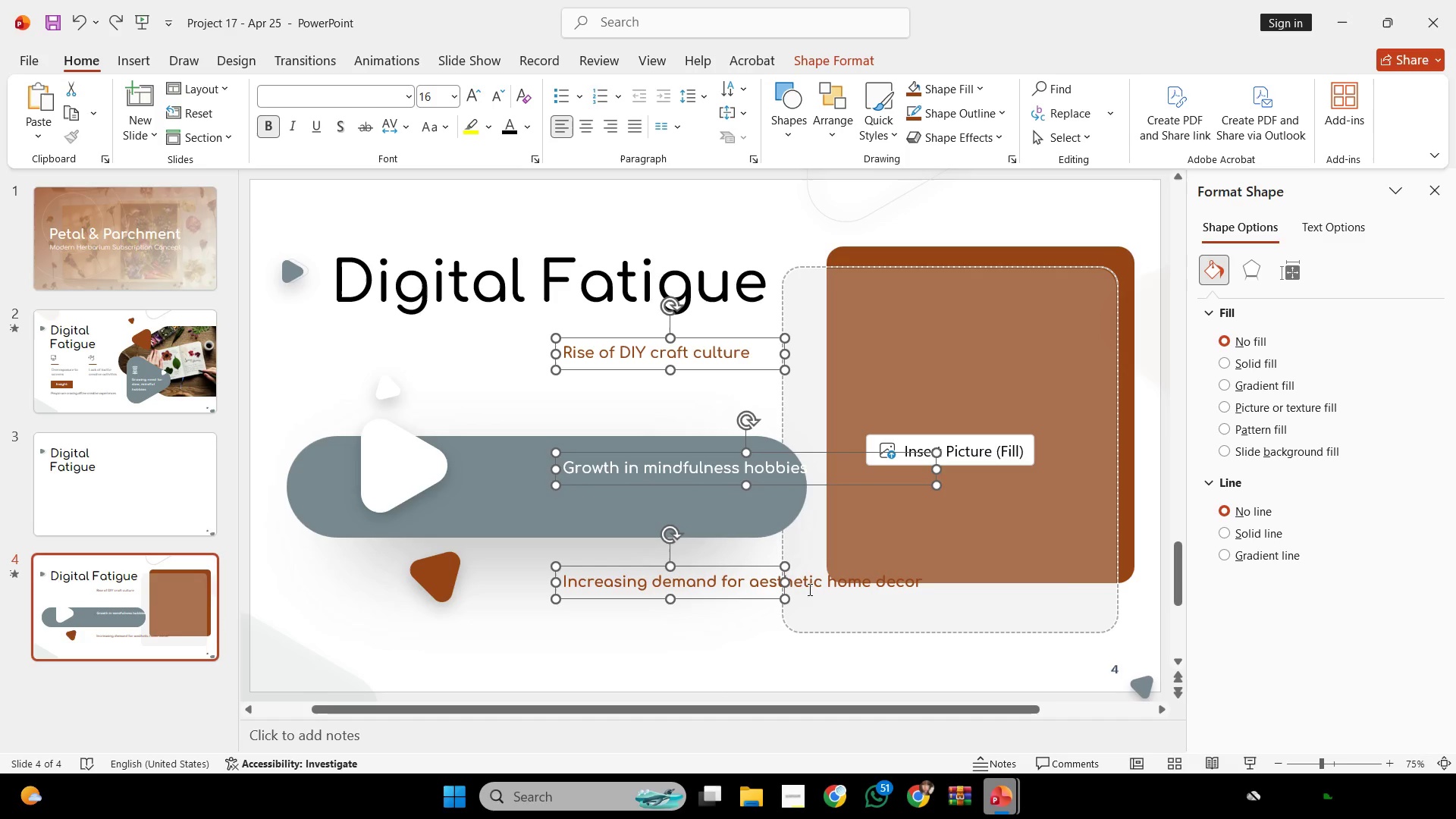 
wait(5.56)
 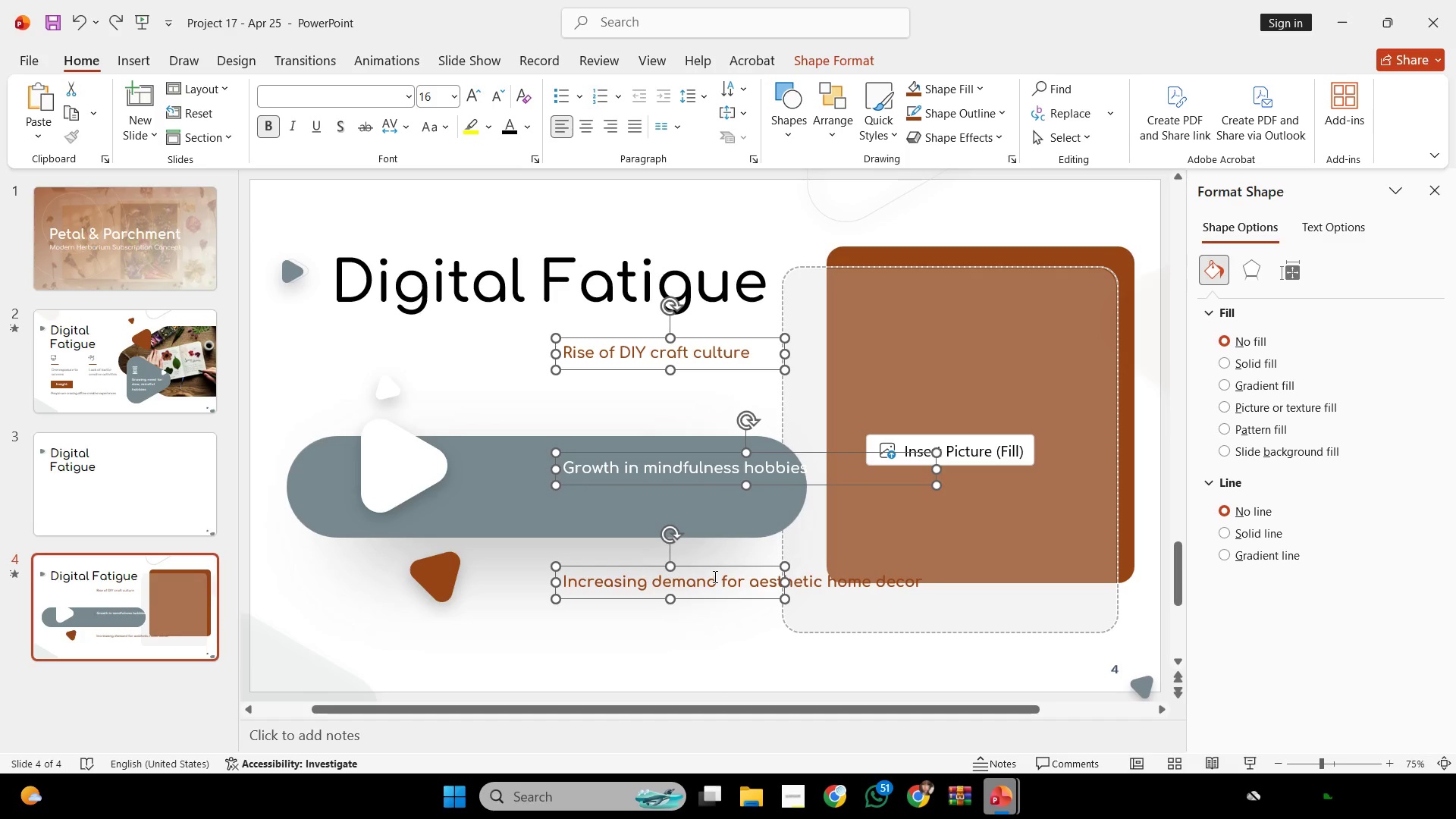 
double_click([752, 585])
 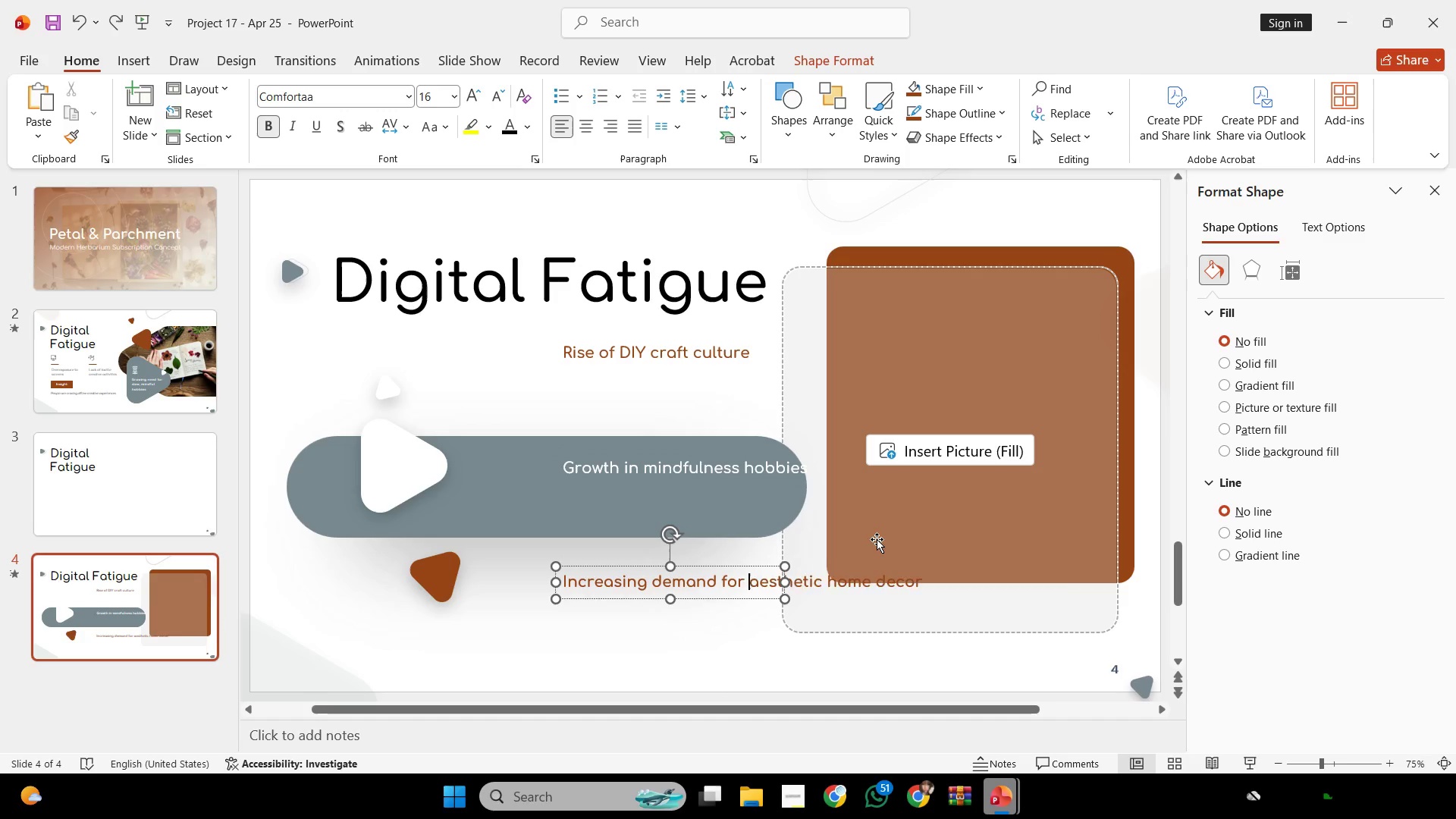 
key(Enter)
 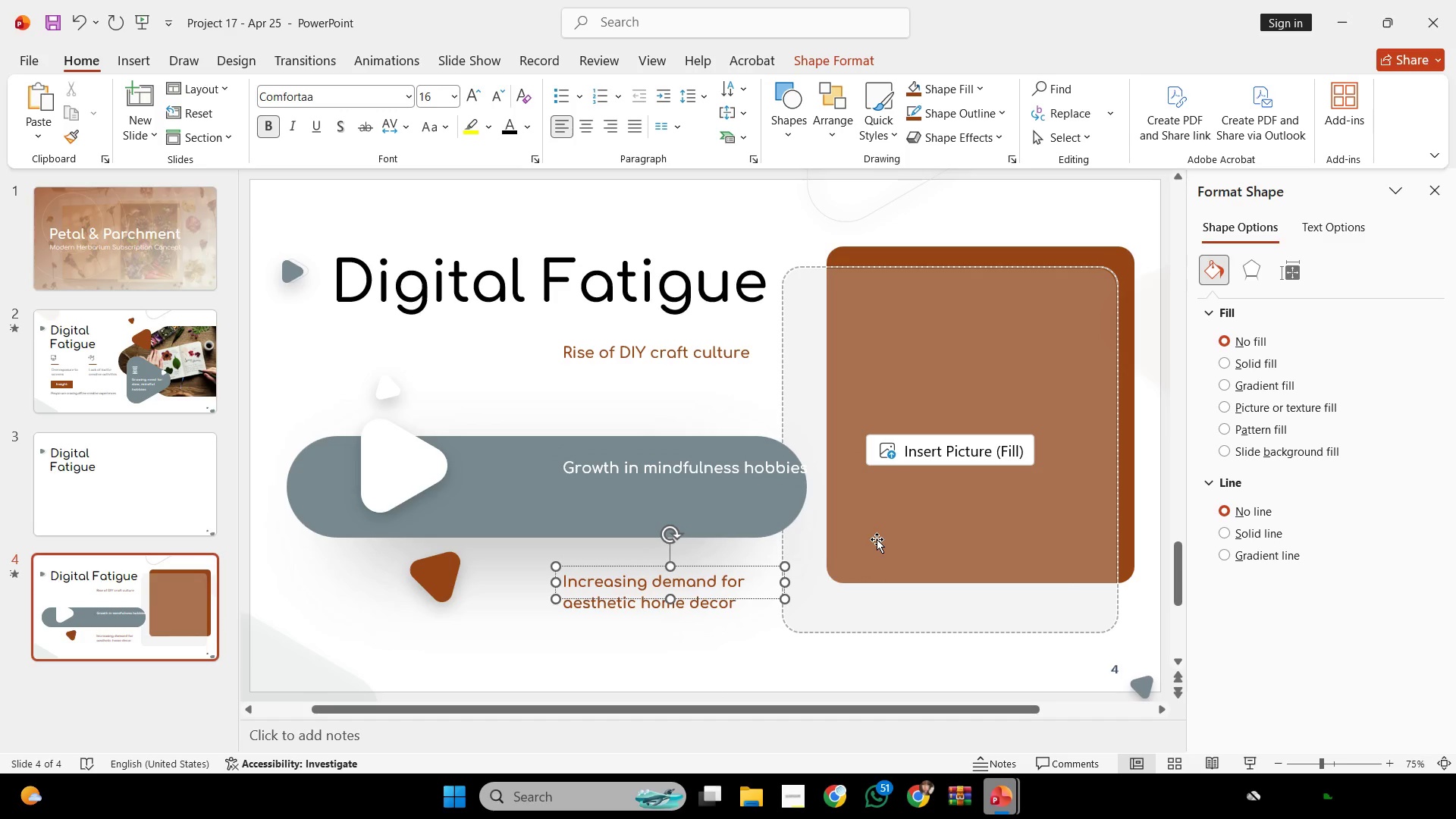 
key(Z)
 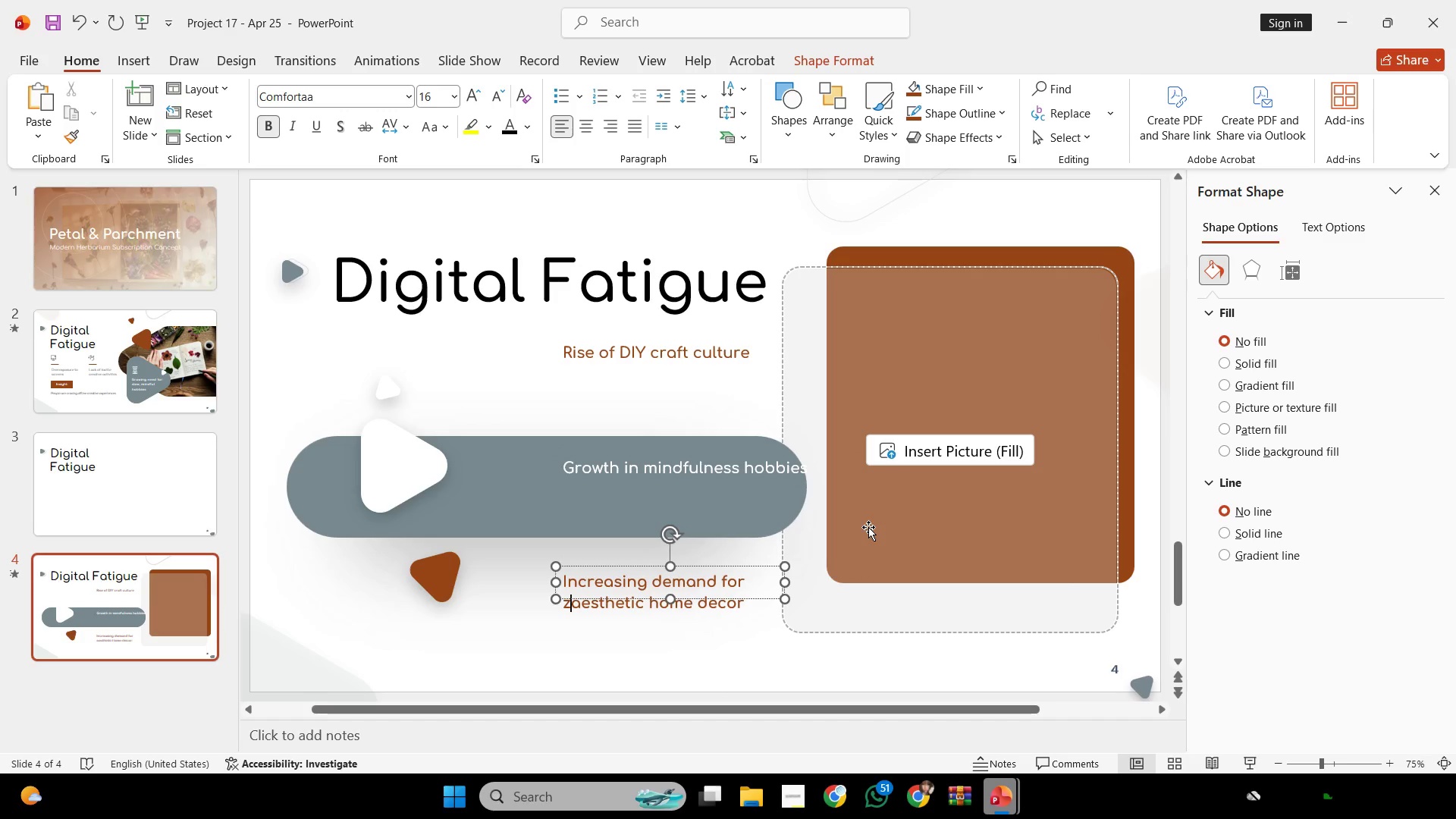 
key(Control+Z)
 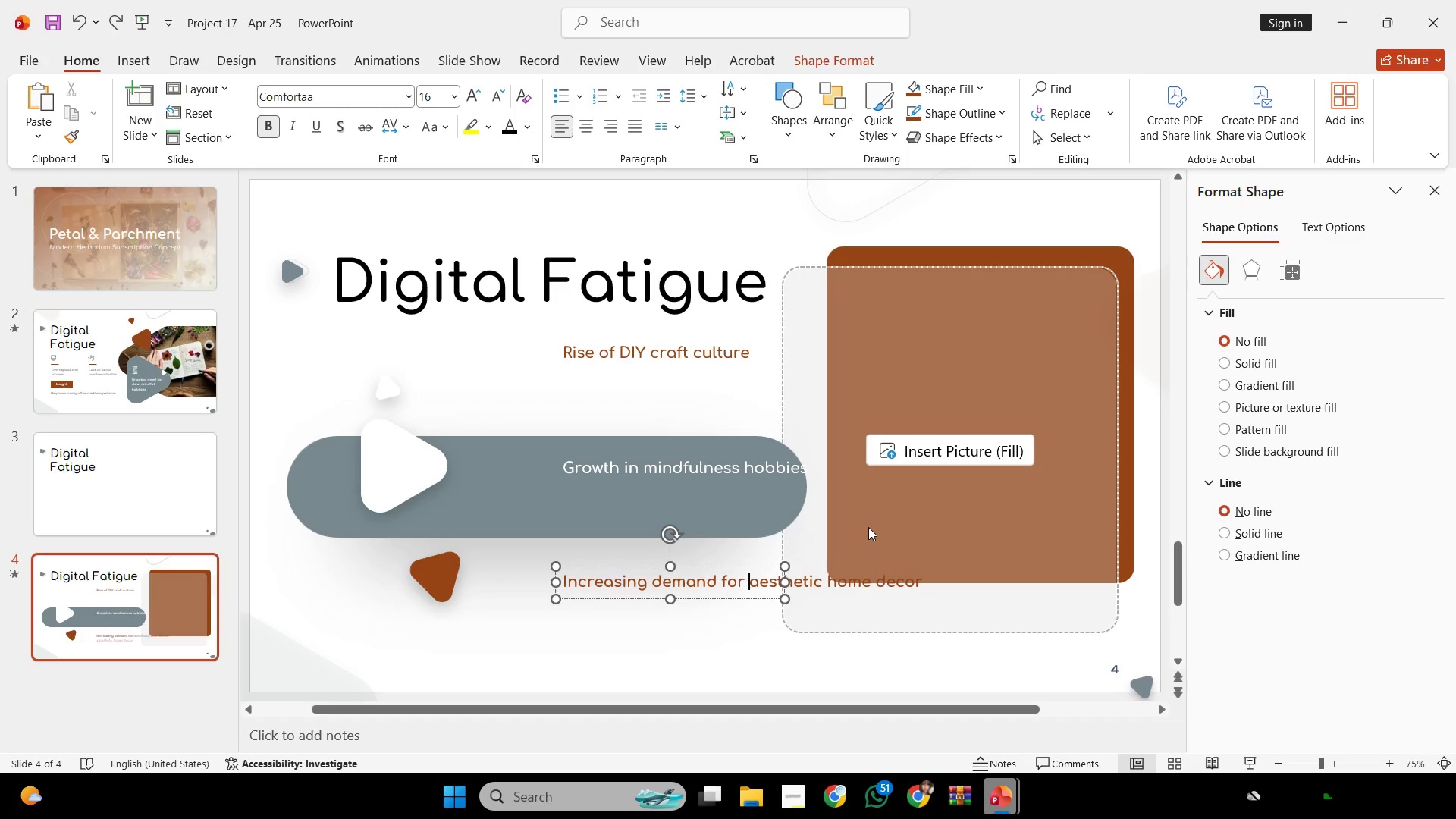 
key(Shift+Enter)
 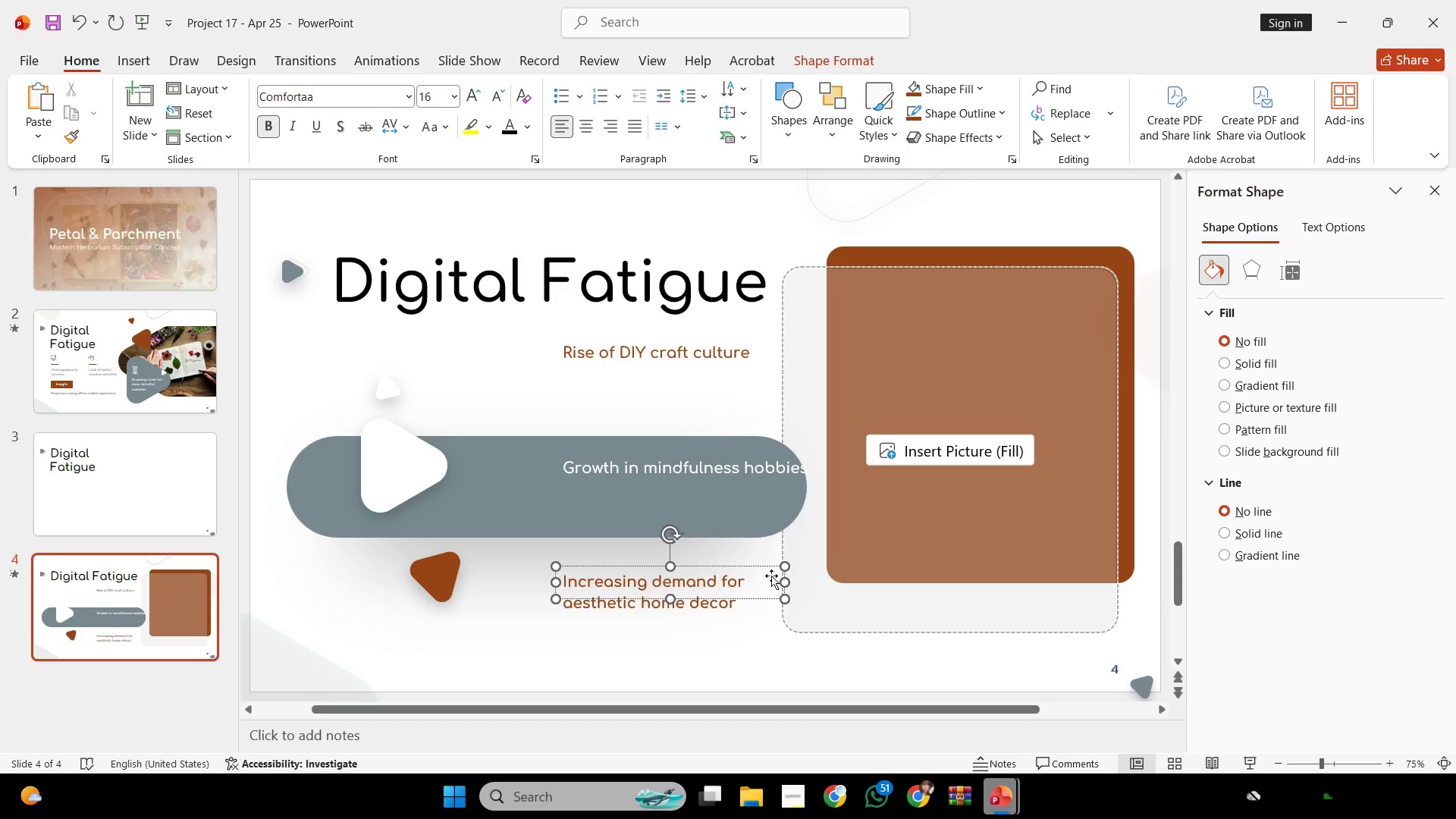 
wait(5.47)
 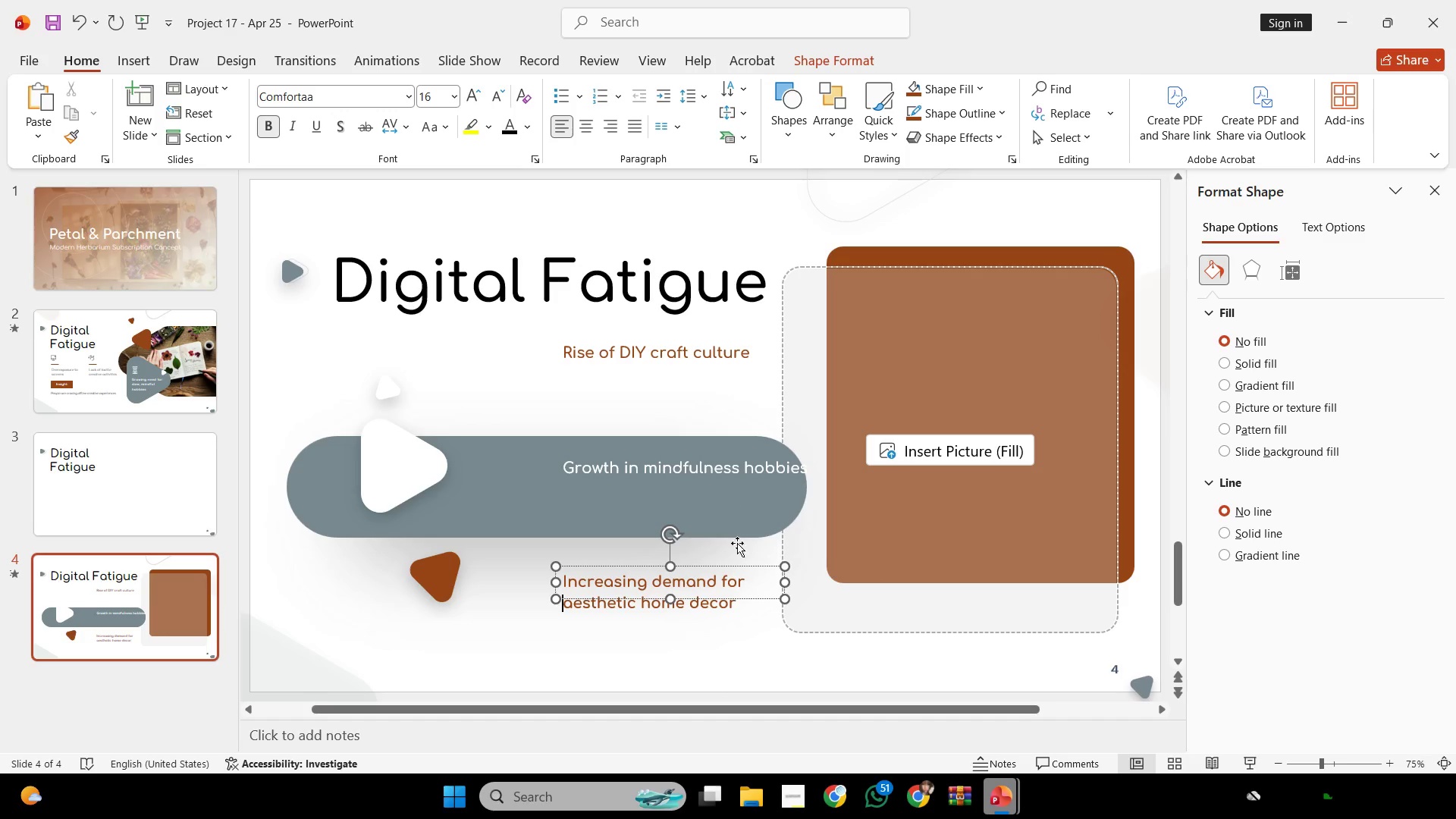 
left_click_drag(start_coordinate=[670, 596], to_coordinate=[670, 629])
 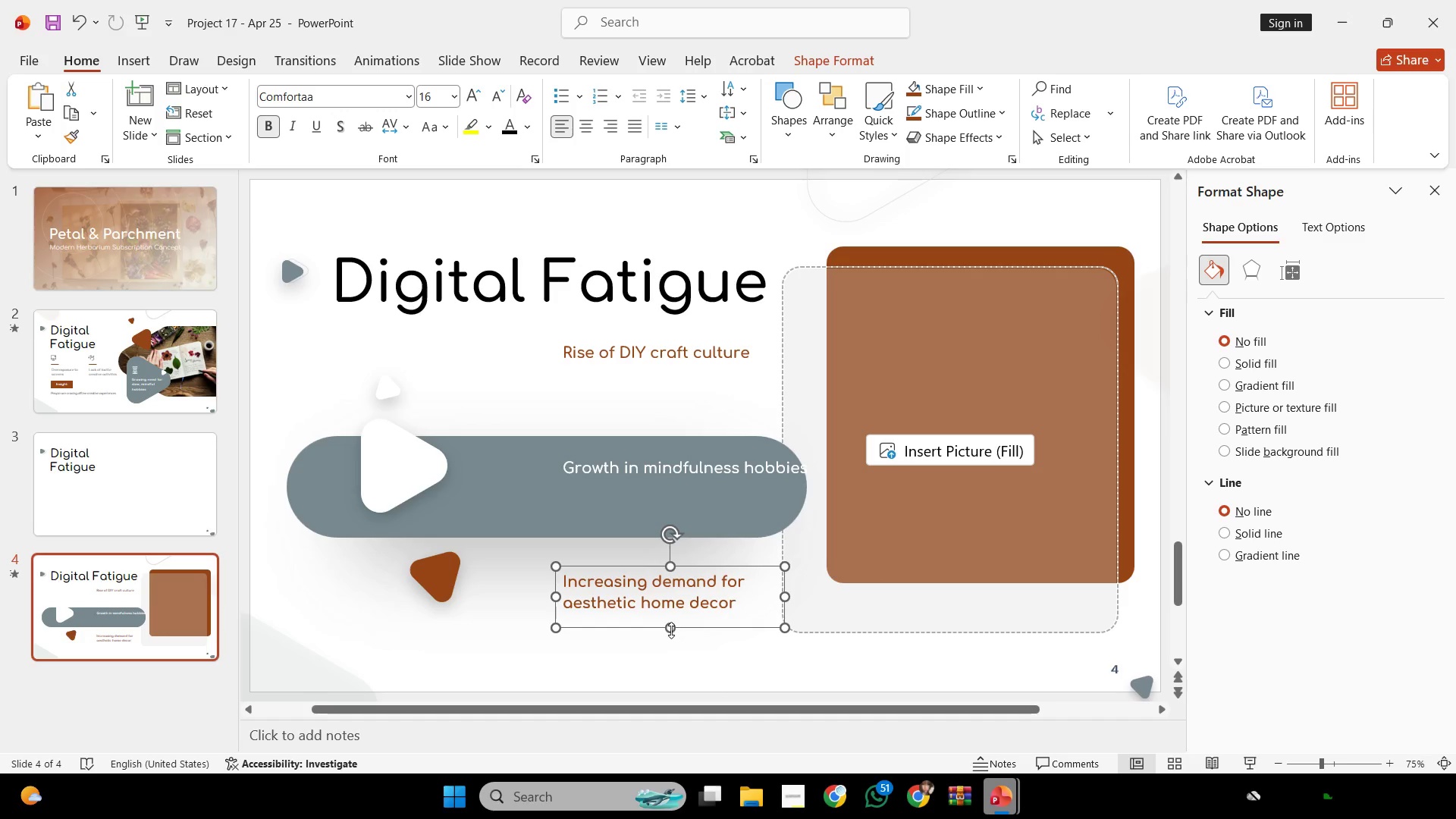 
left_click_drag(start_coordinate=[670, 629], to_coordinate=[670, 620])
 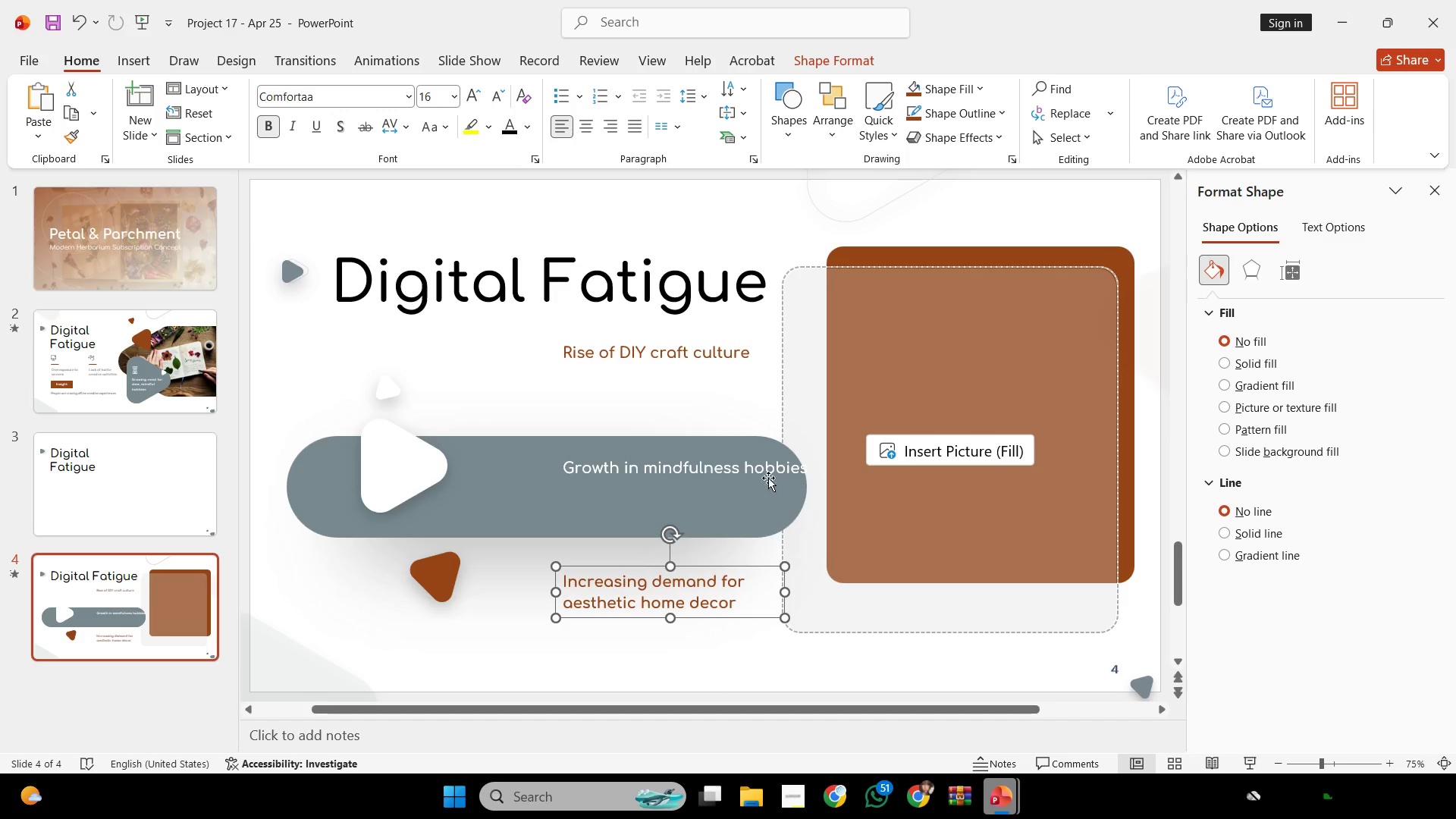 
left_click([752, 468])
 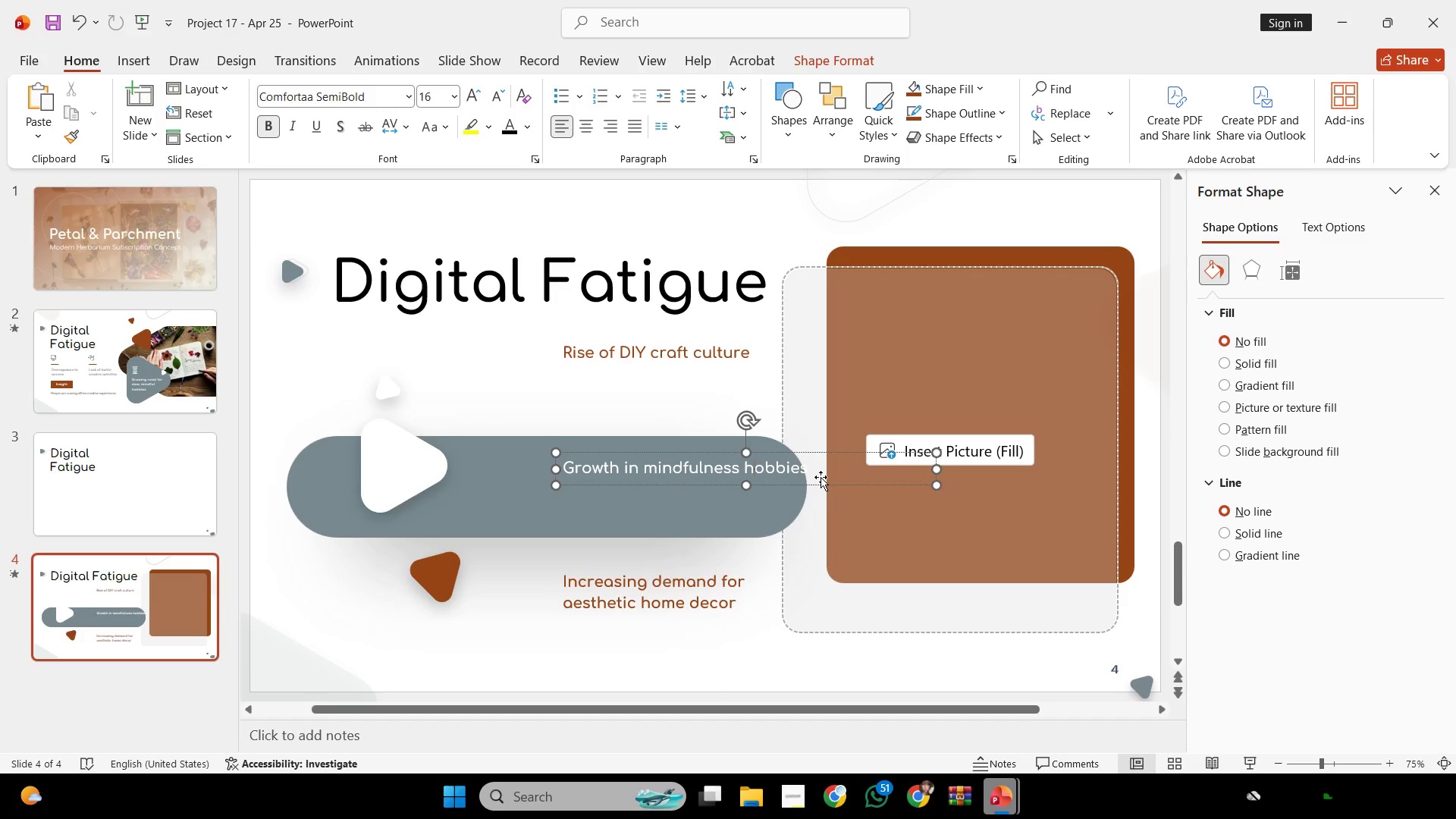 
hold_key(key=ControlLeft, duration=1.42)
scroll: coordinate [823, 482], scroll_direction: up, amount: 2.0
 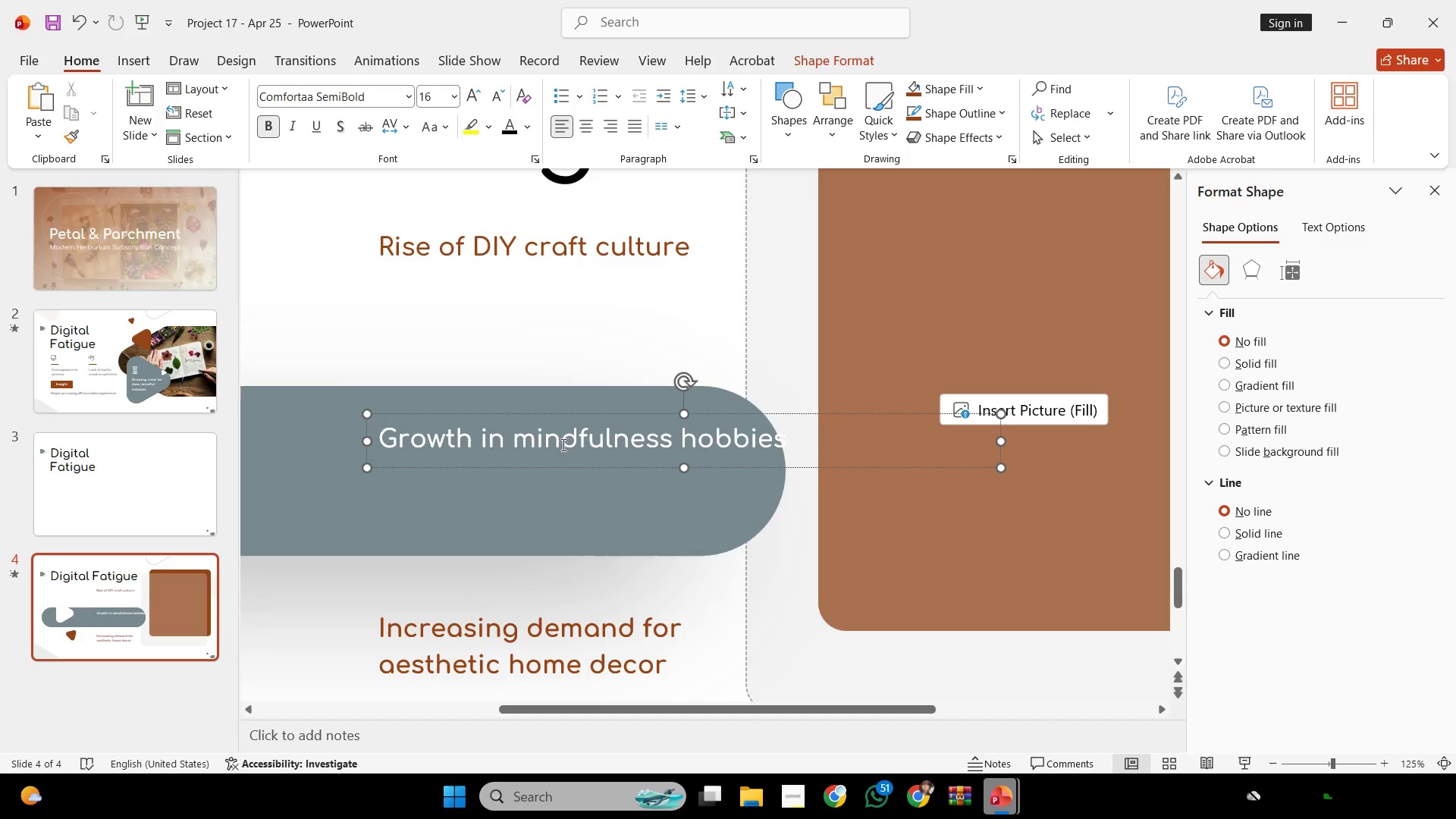 
left_click([522, 435])
 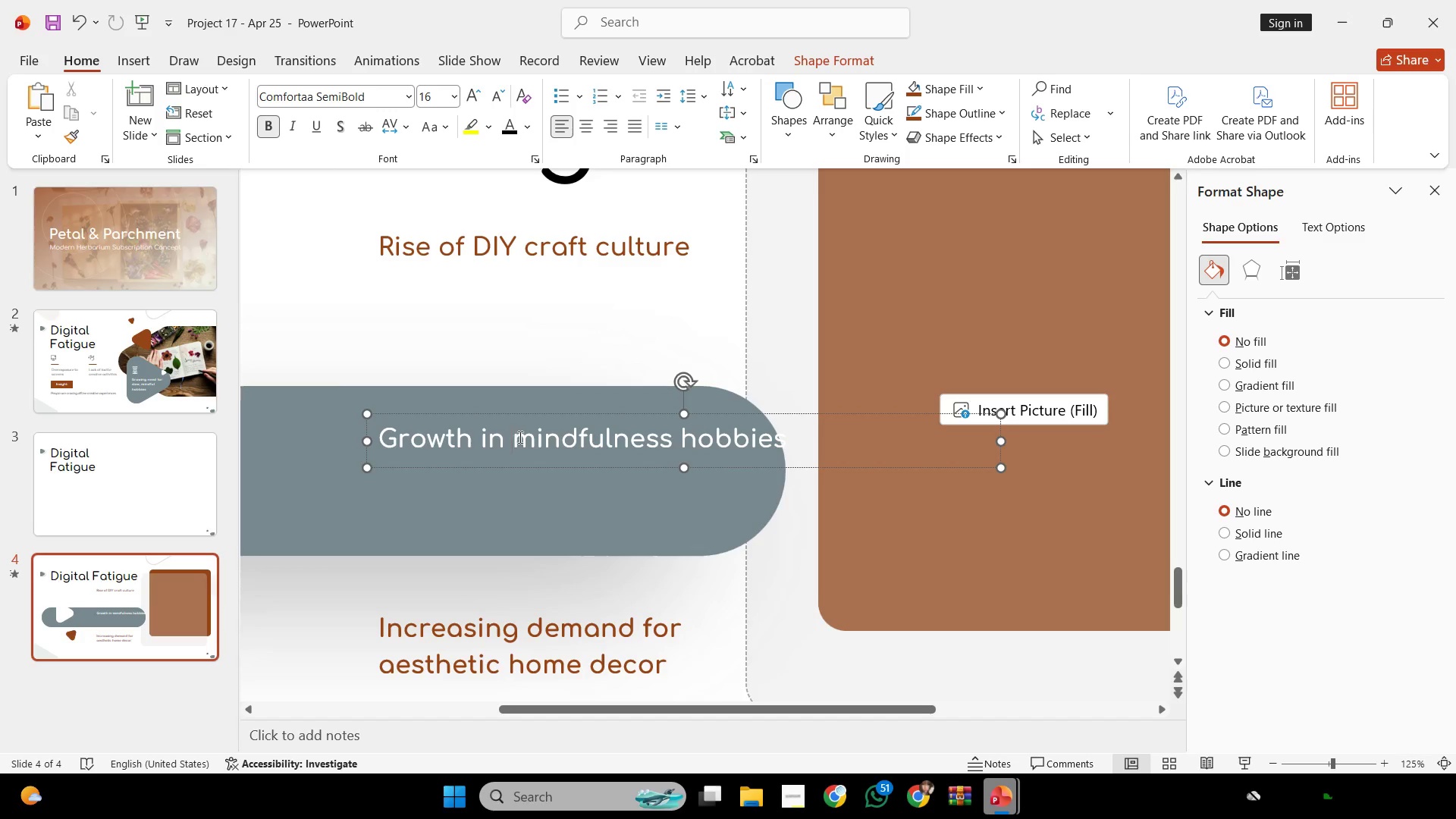 
double_click([519, 439])
 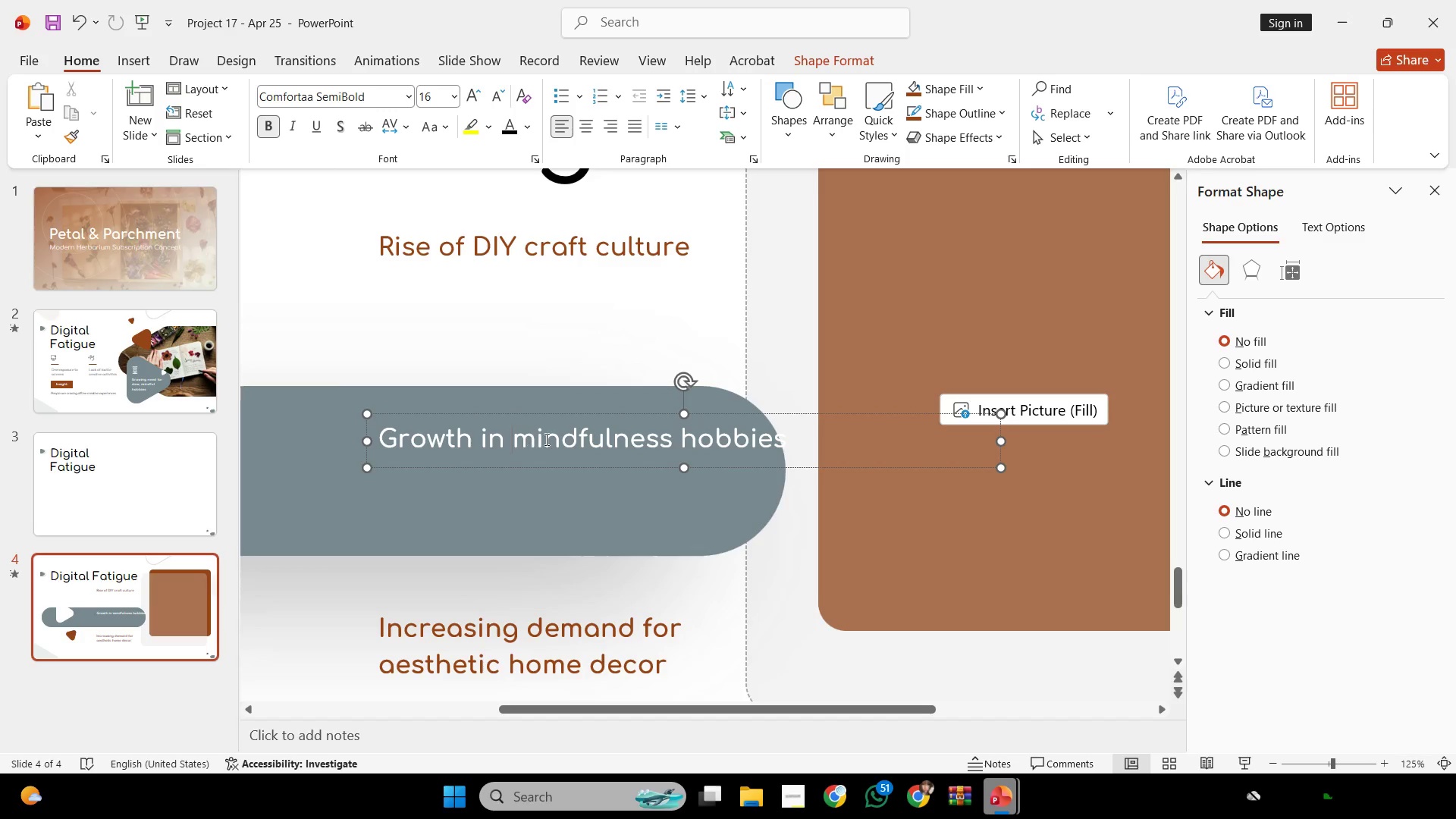 
key(Shift+Enter)
 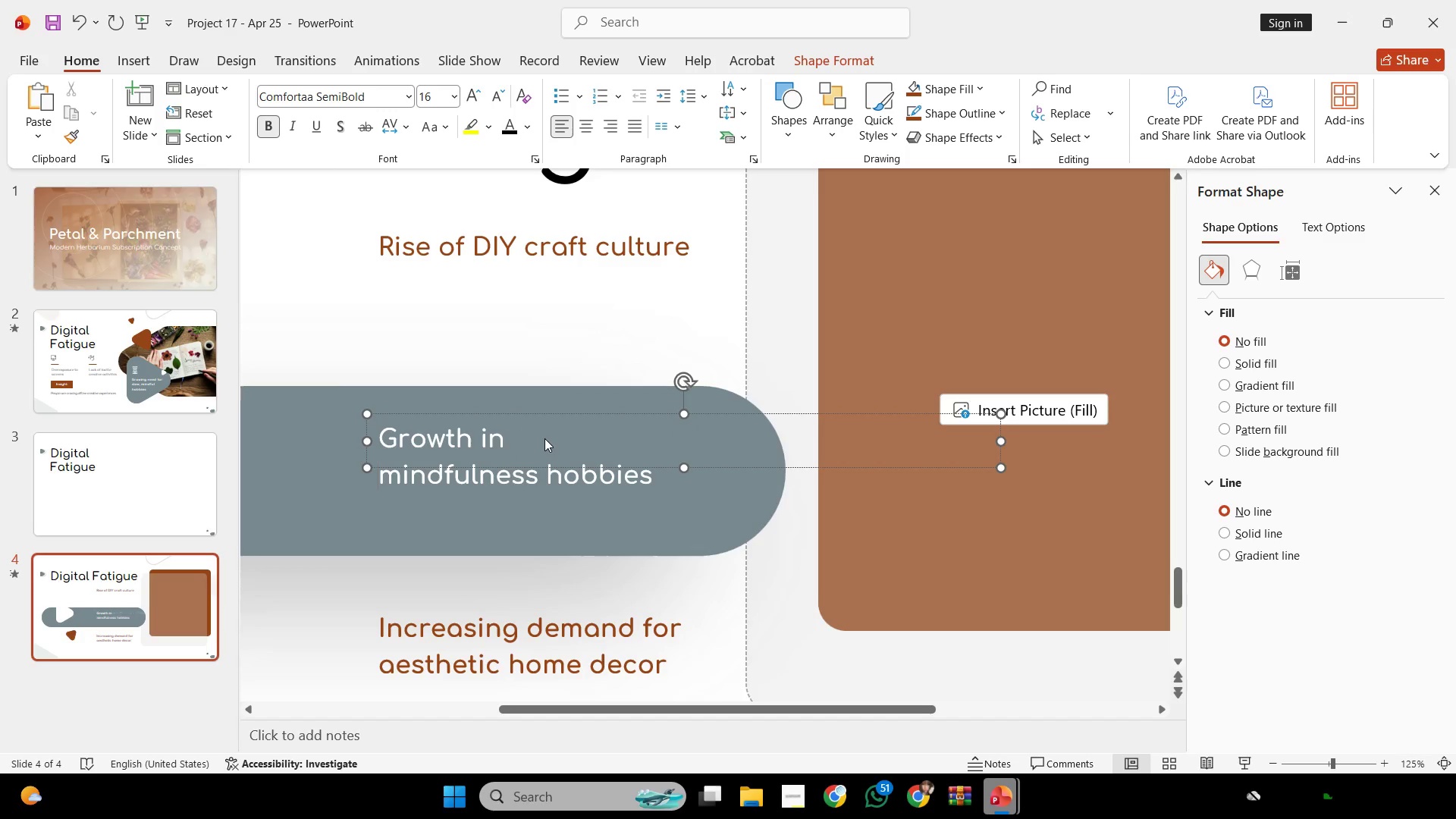 
hold_key(key=ControlLeft, duration=0.55)
scroll: coordinate [544, 451], scroll_direction: down, amount: 1.0
 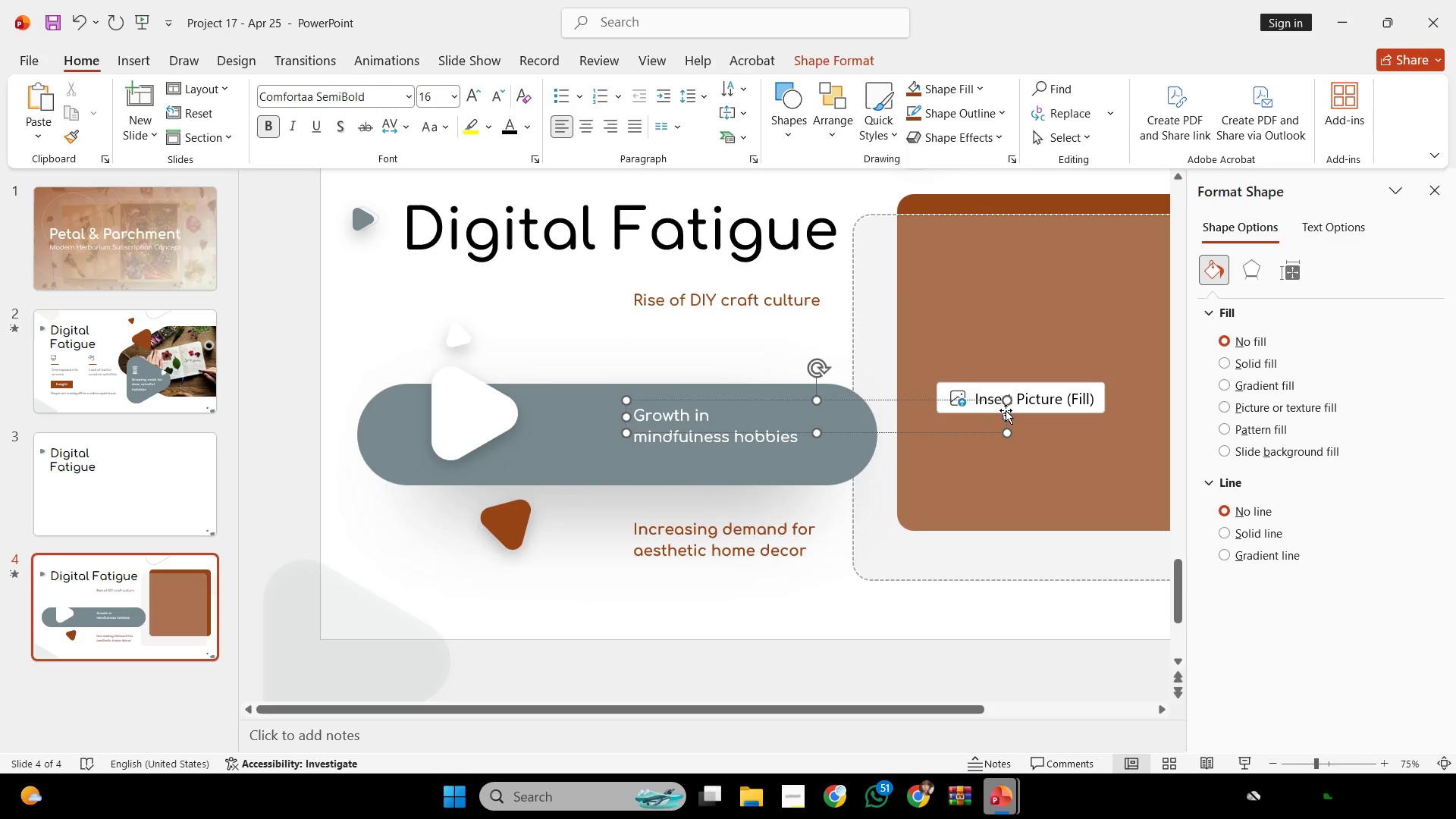 
left_click_drag(start_coordinate=[1006, 412], to_coordinate=[831, 457])
 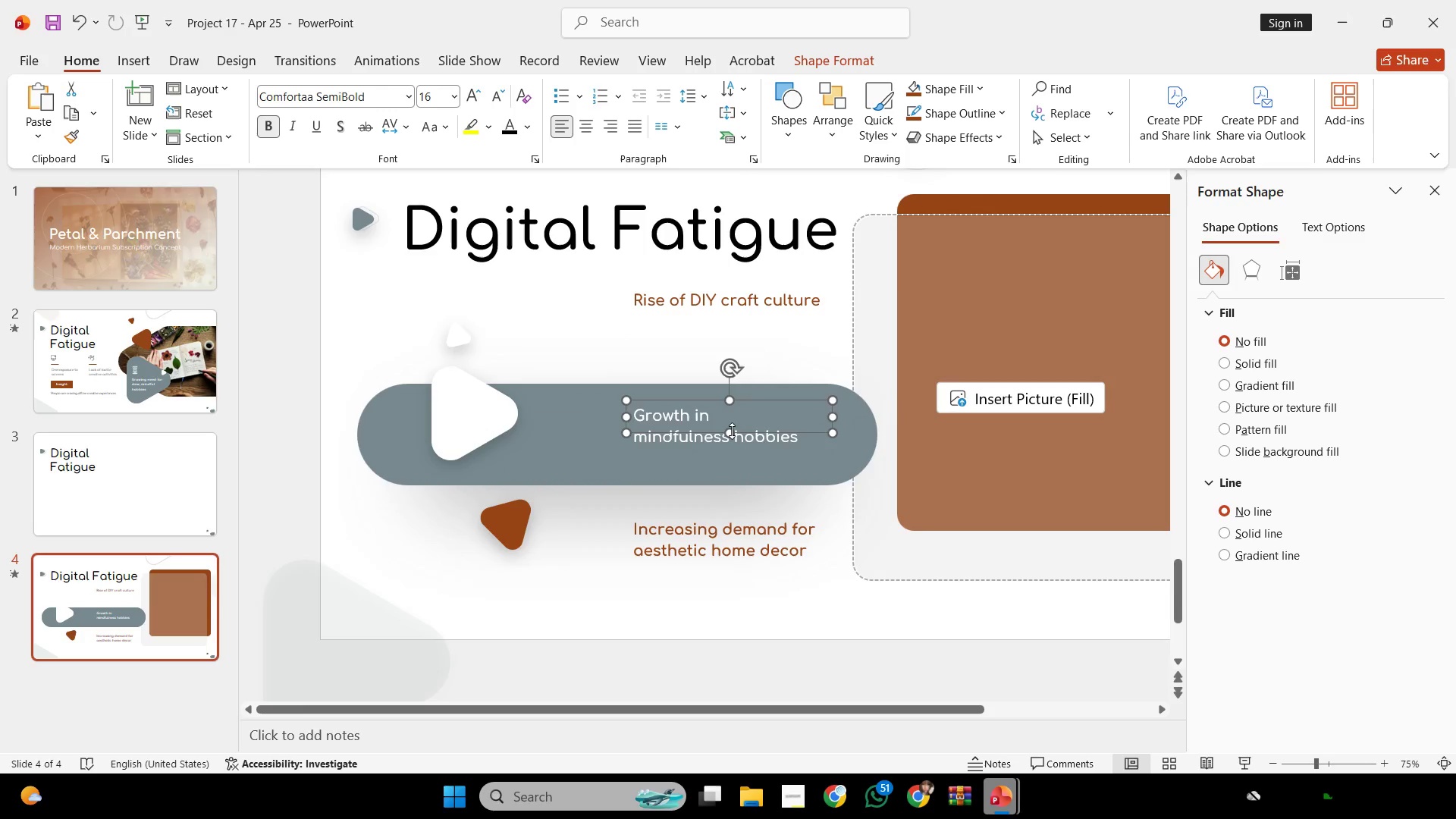 
left_click_drag(start_coordinate=[731, 431], to_coordinate=[732, 454])
 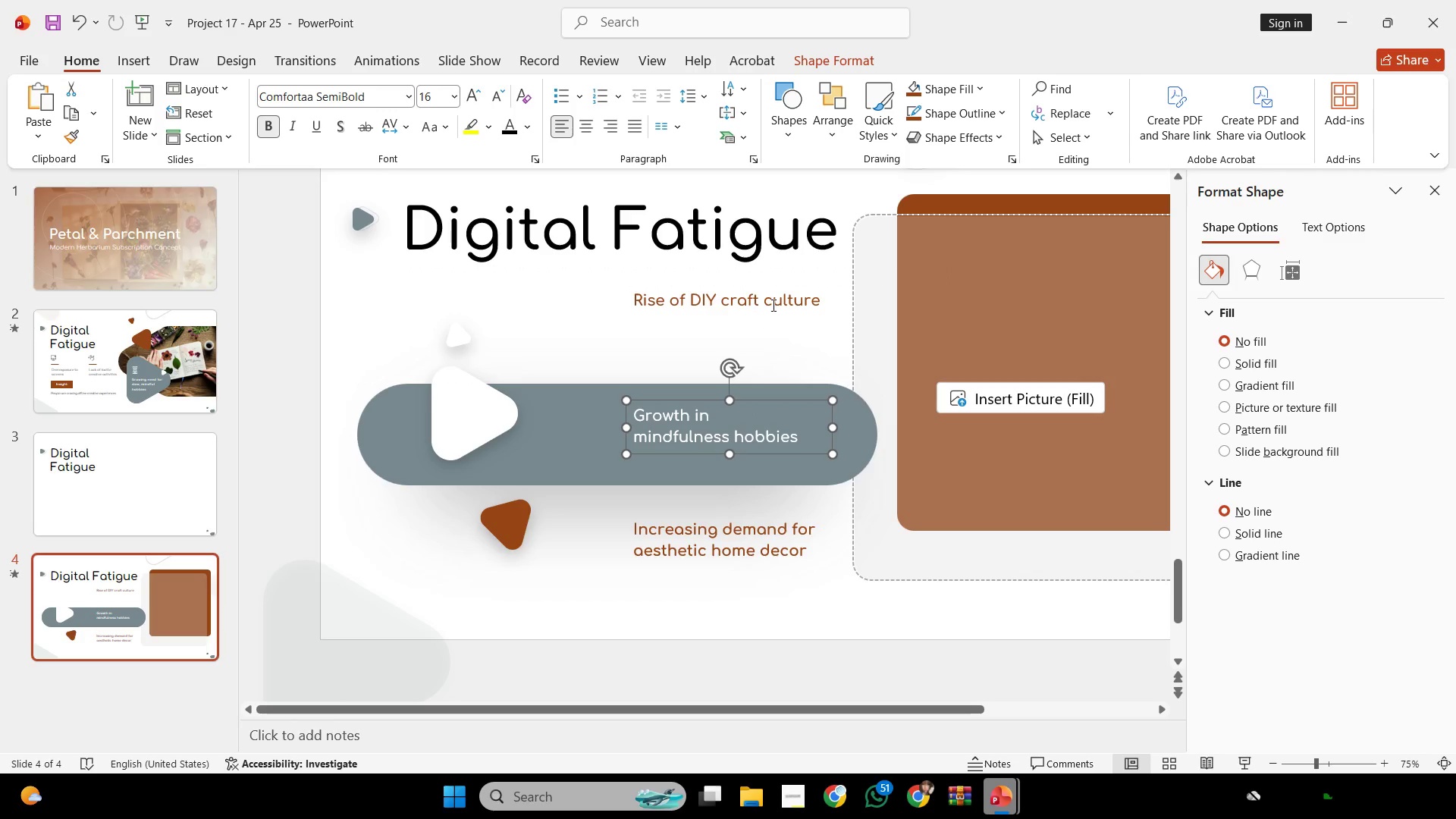 
left_click([773, 304])
 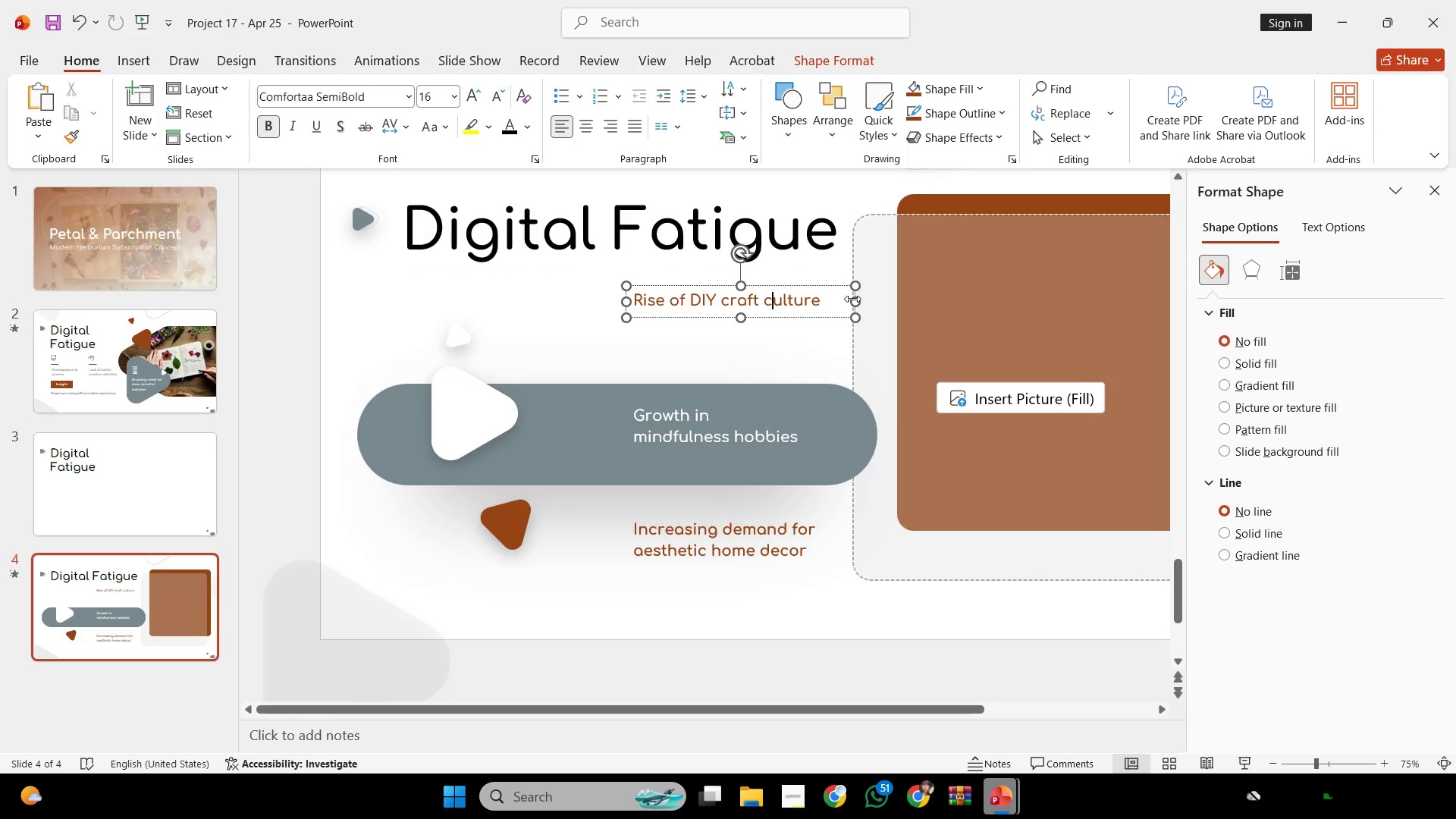 
left_click_drag(start_coordinate=[852, 299], to_coordinate=[826, 304])
 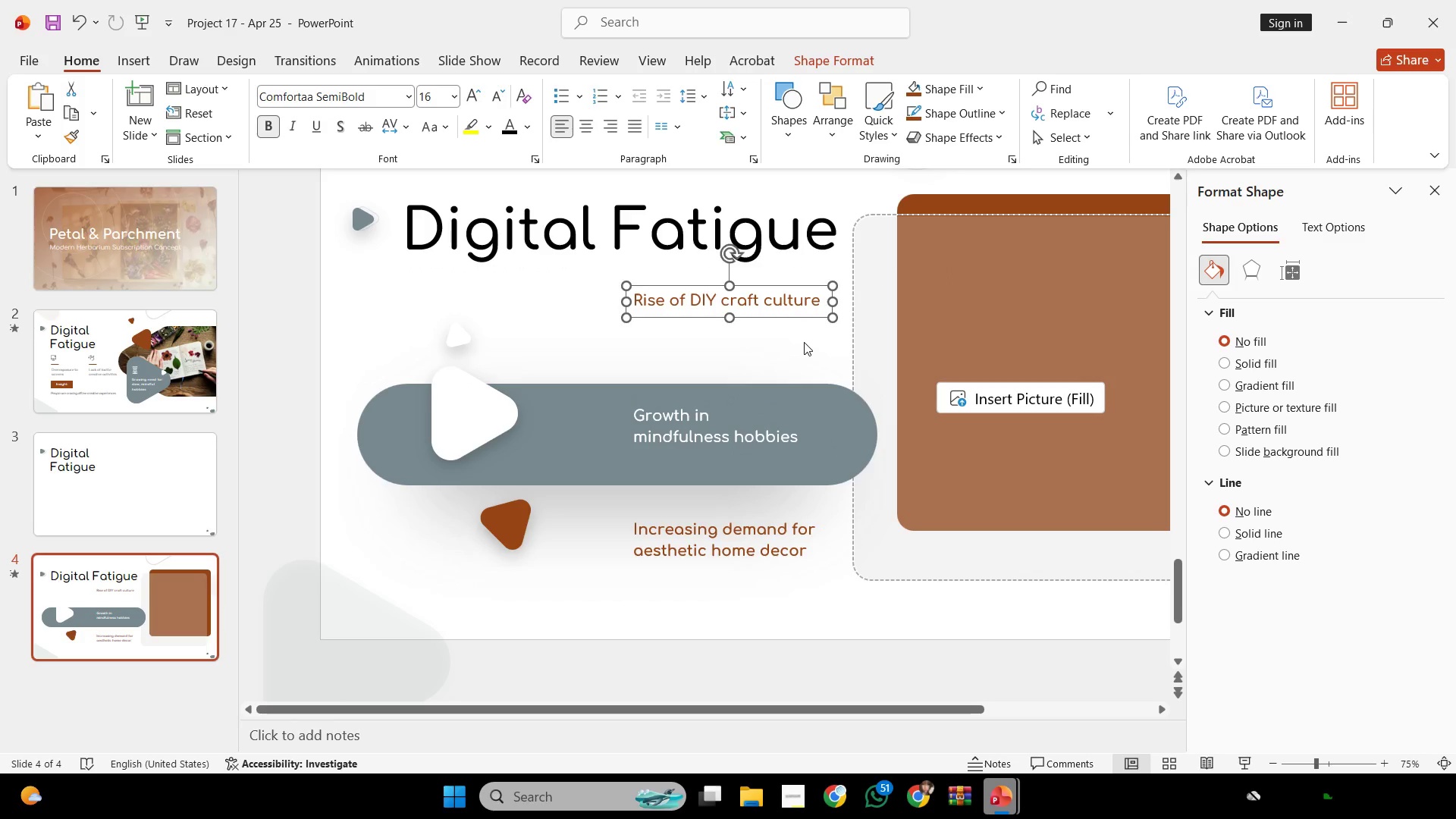 
left_click([804, 342])
 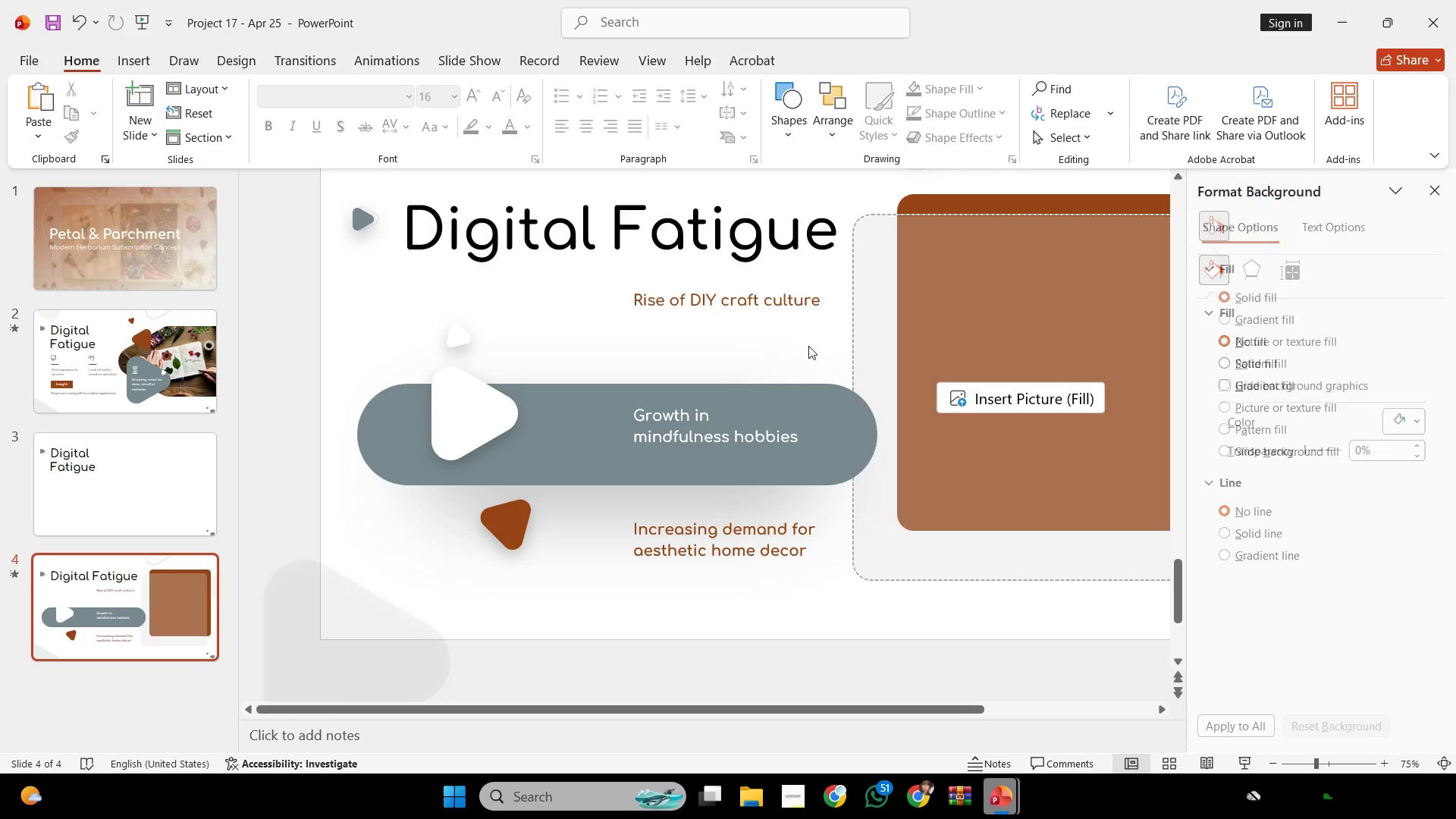 
hold_key(key=ControlLeft, duration=0.42)
scroll: coordinate [808, 348], scroll_direction: down, amount: 1.0
 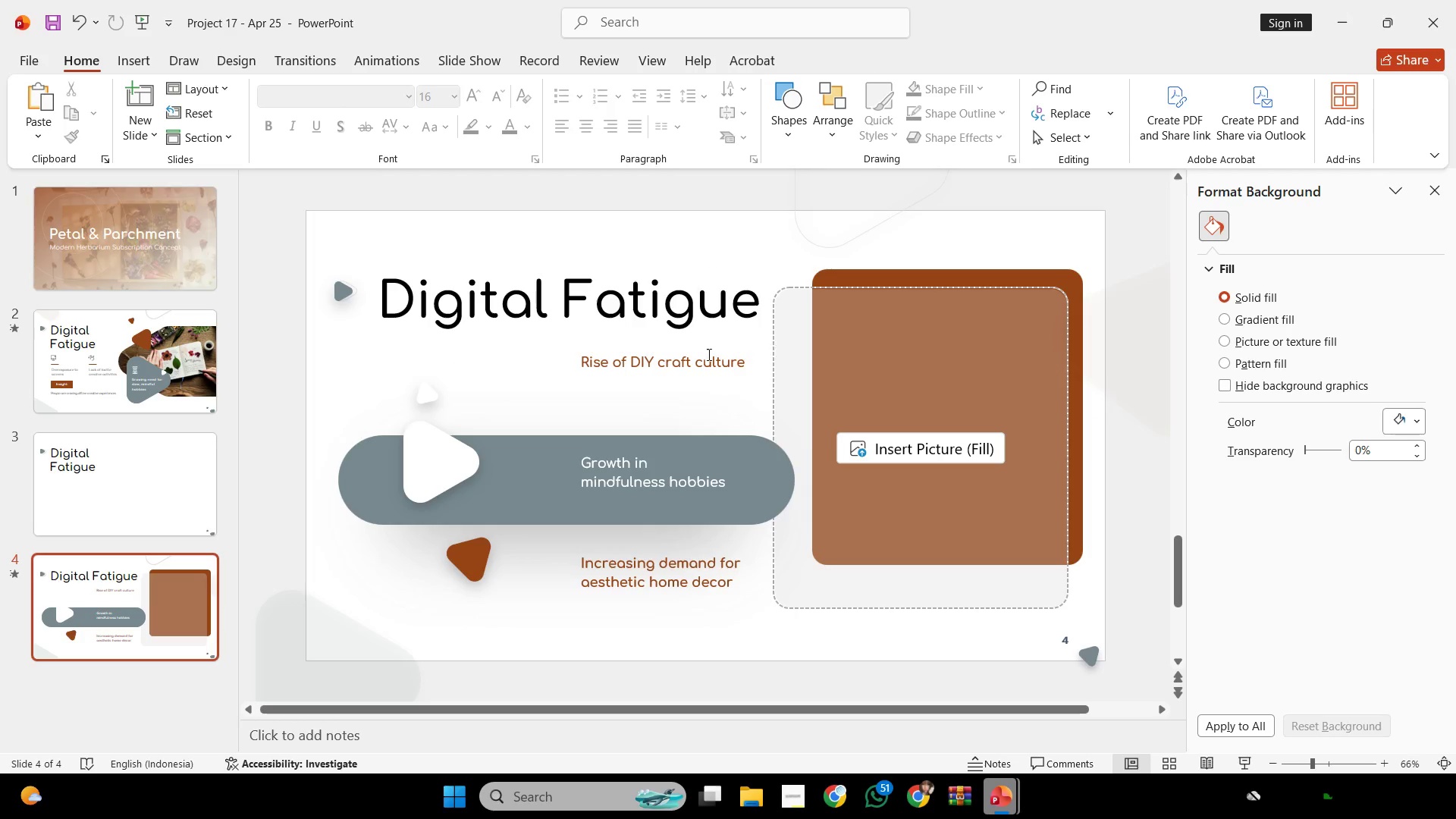 
left_click([693, 362])
 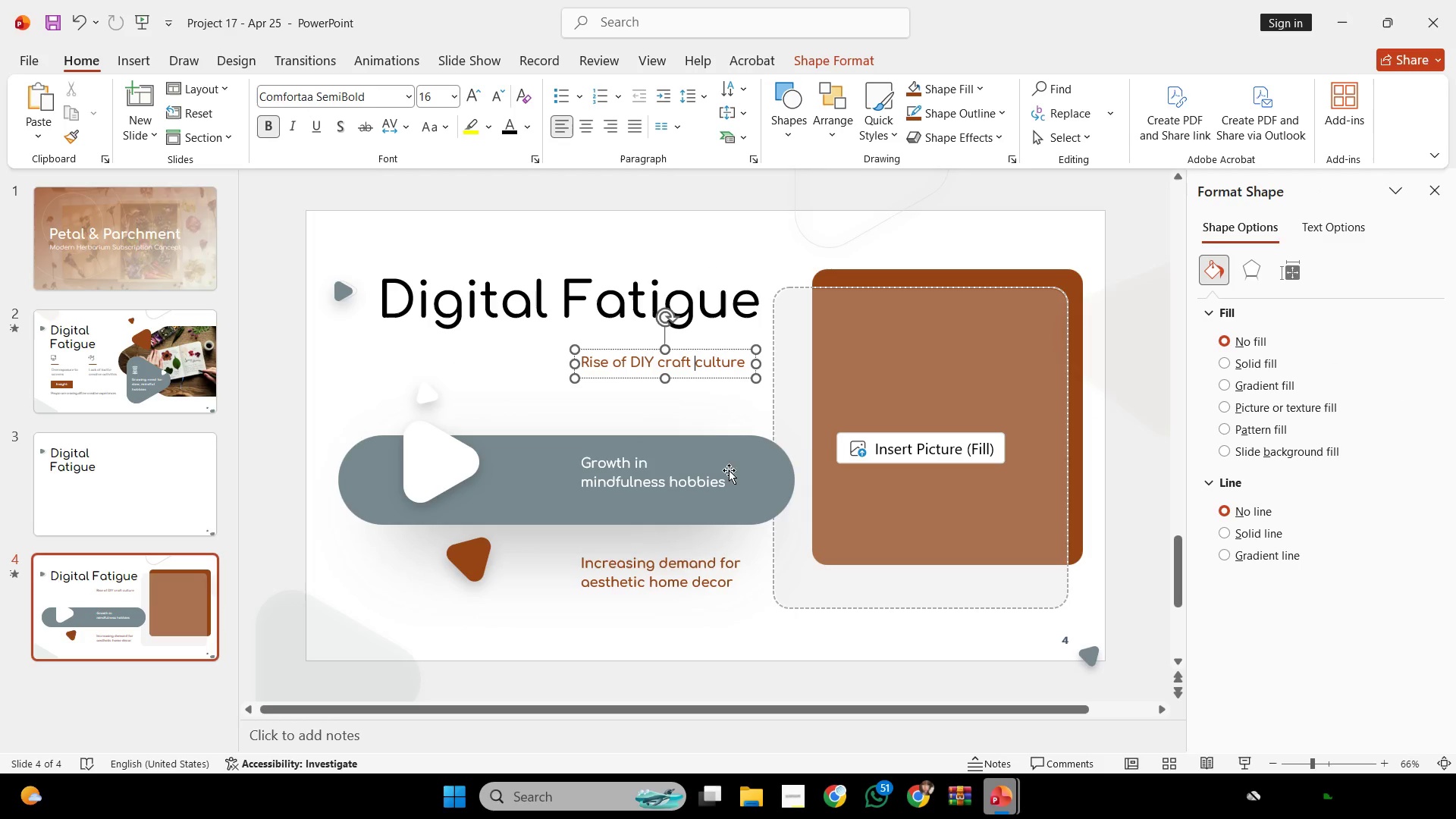 
hold_key(key=ShiftLeft, duration=0.31)
 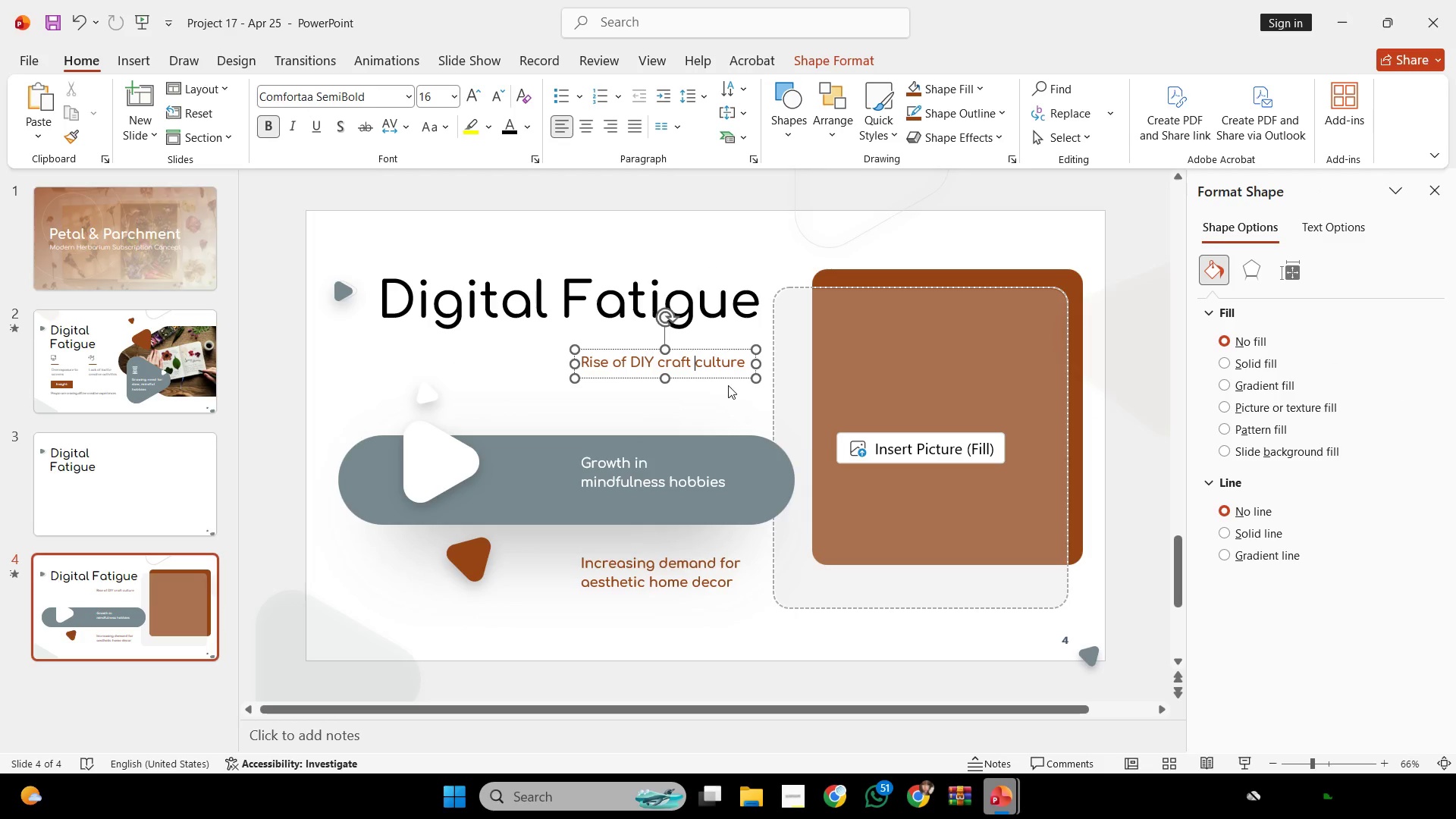 
hold_key(key=ShiftLeft, duration=5.25)
left_click_drag(start_coordinate=[729, 374], to_coordinate=[730, 401])
 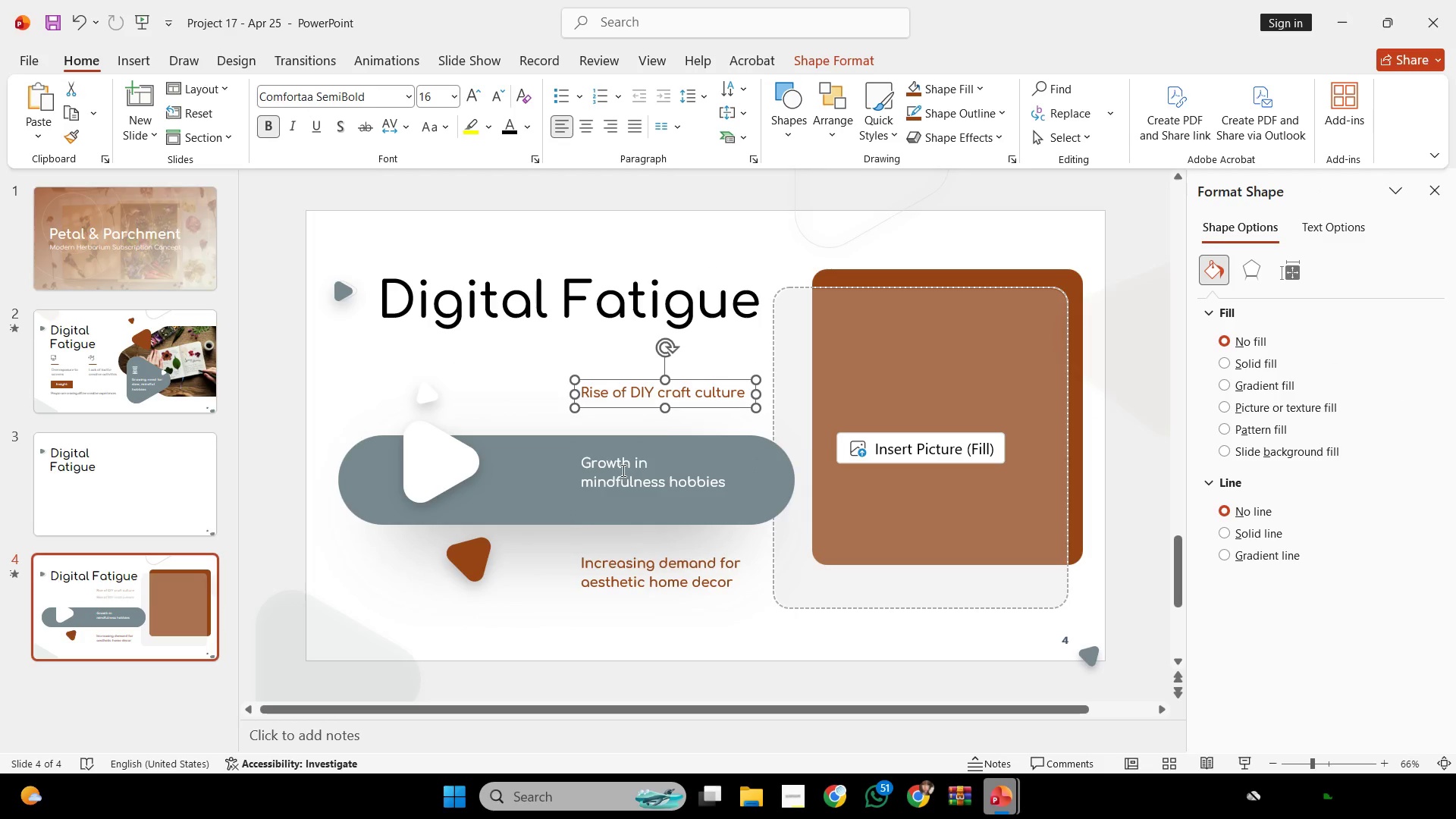 
left_click([622, 470])
 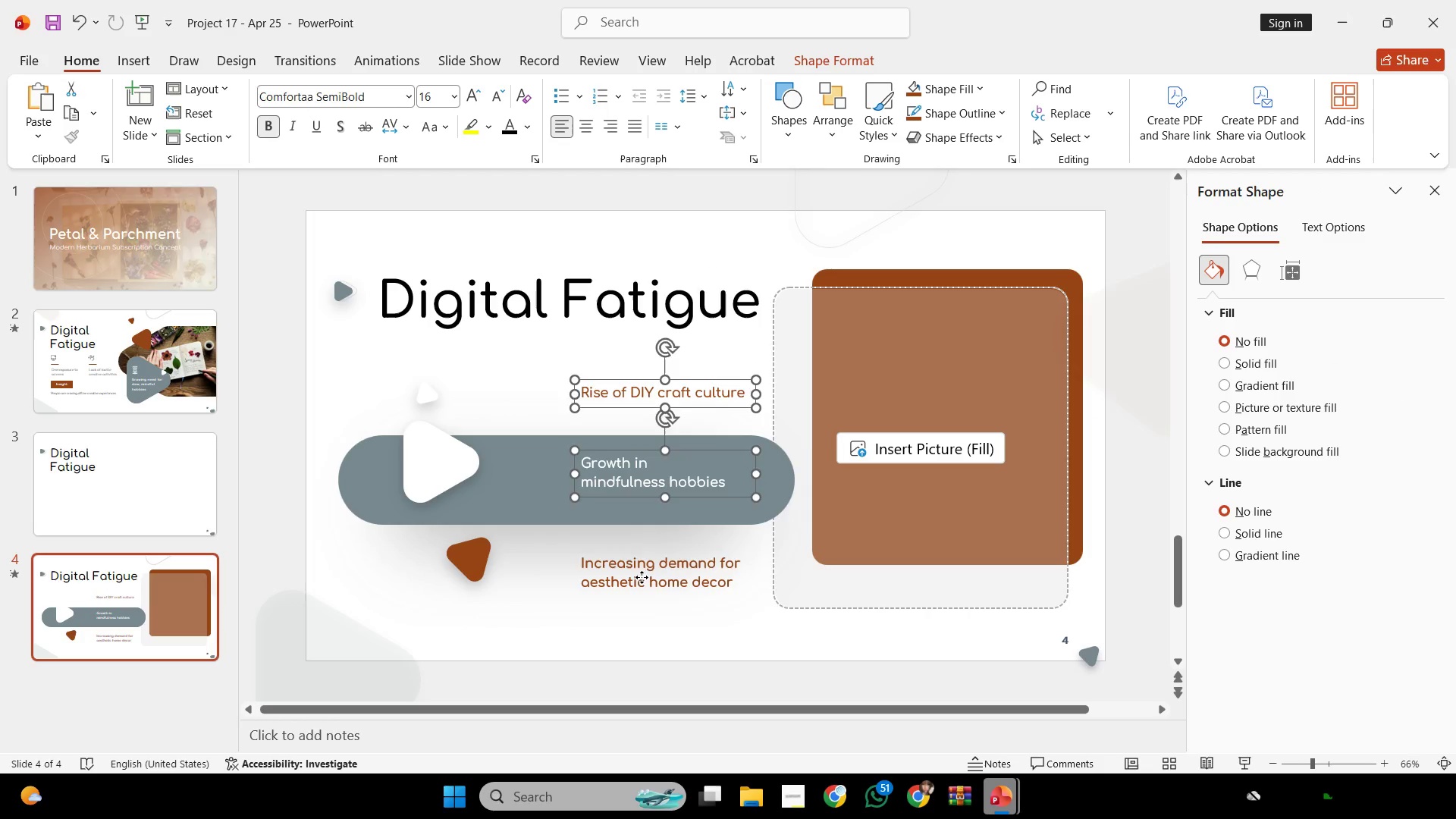 
left_click_drag(start_coordinate=[642, 577], to_coordinate=[625, 573])
 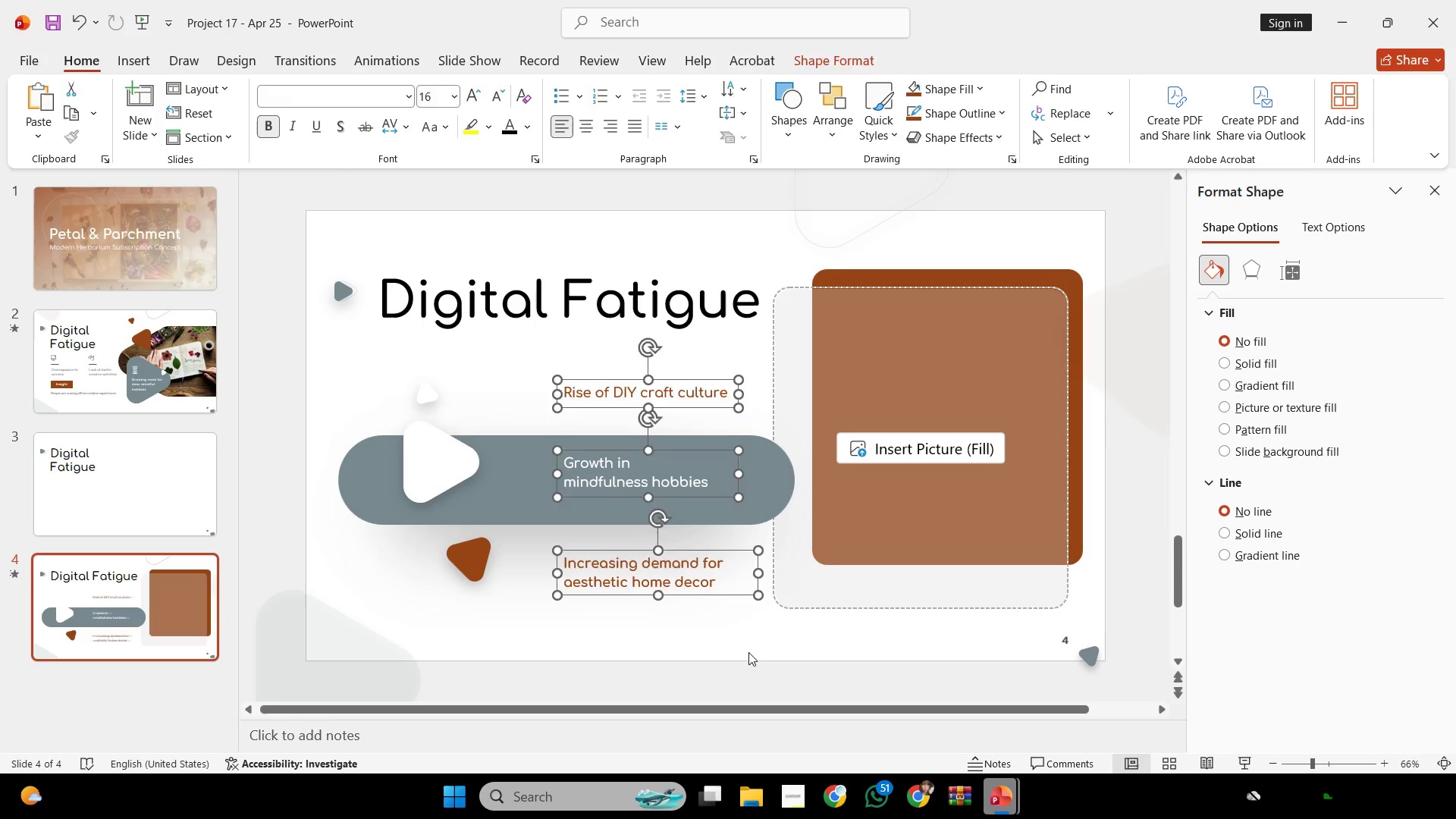 
left_click_drag(start_coordinate=[748, 652], to_coordinate=[395, 566])
 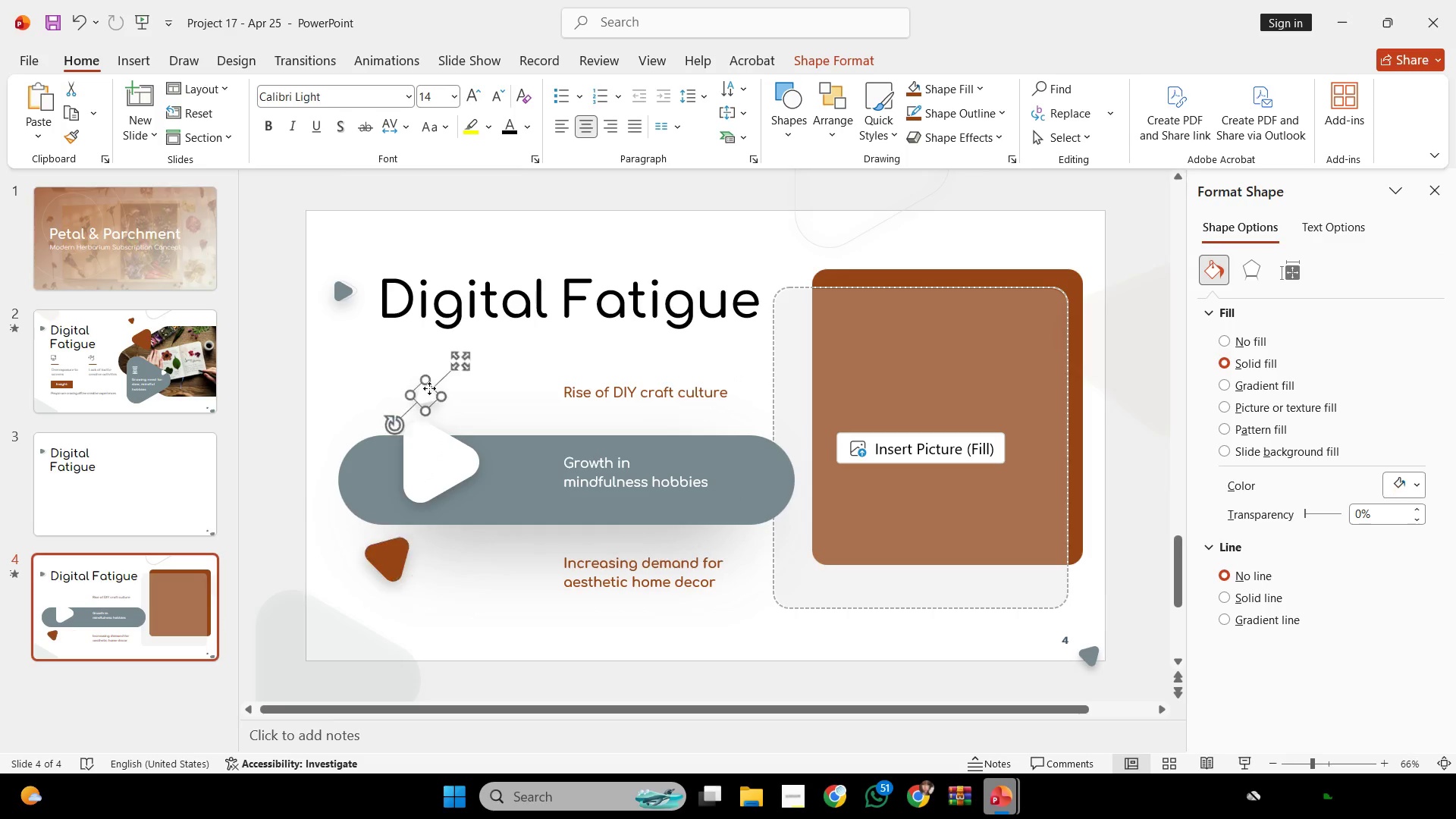 
hold_key(key=ShiftLeft, duration=2.3)
 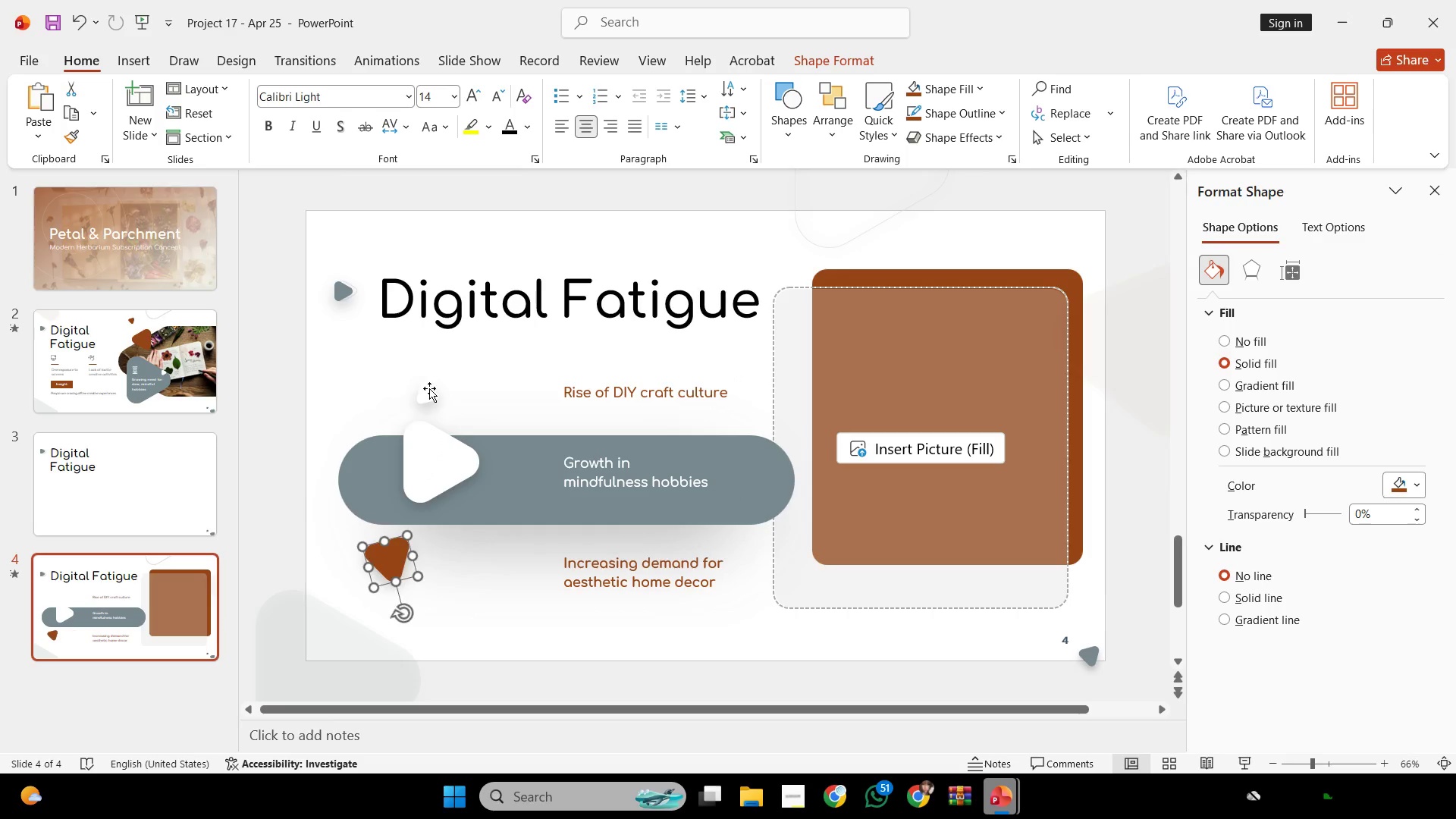 
left_click_drag(start_coordinate=[429, 388], to_coordinate=[437, 373])
 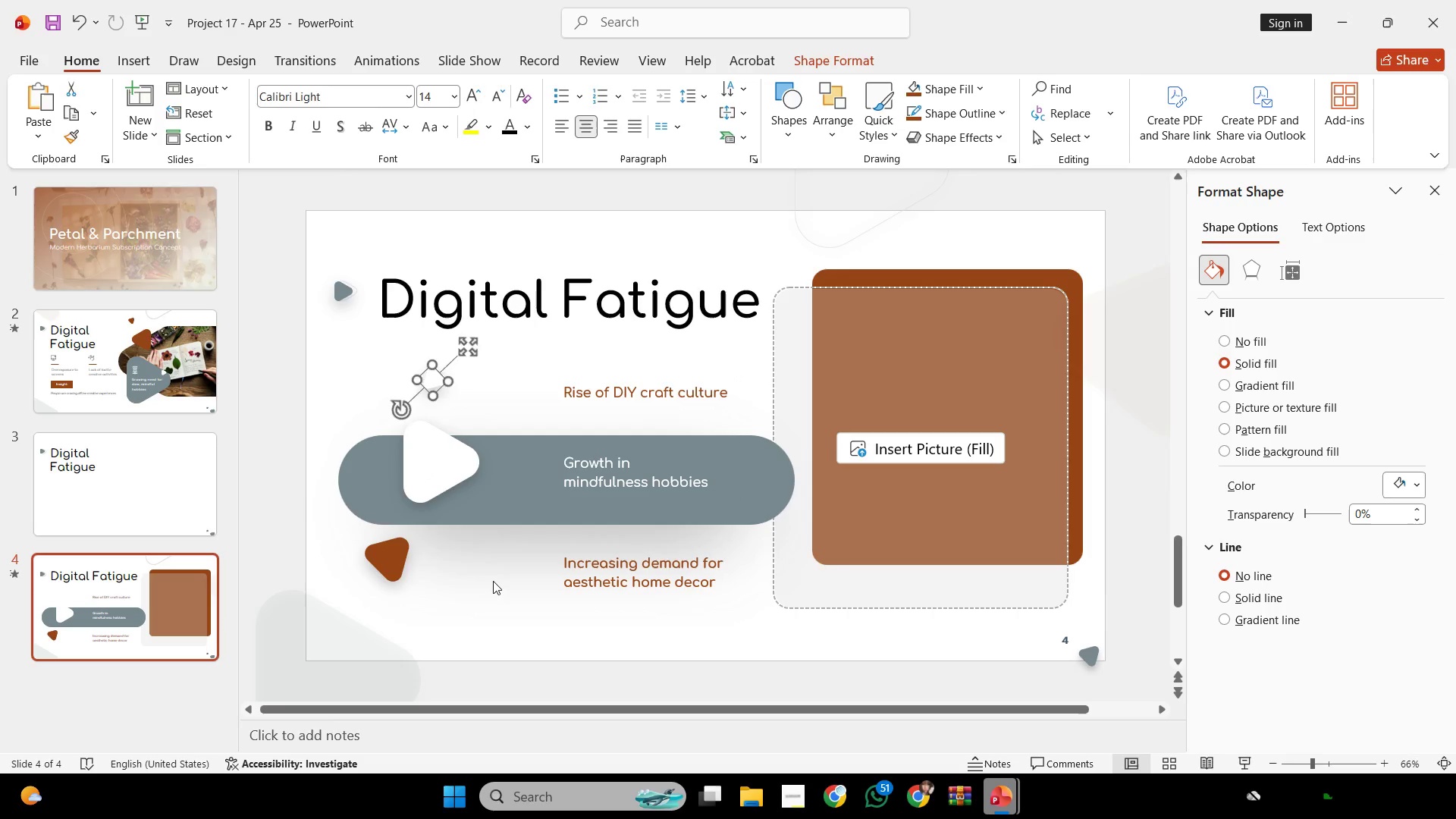 
left_click([493, 581])
 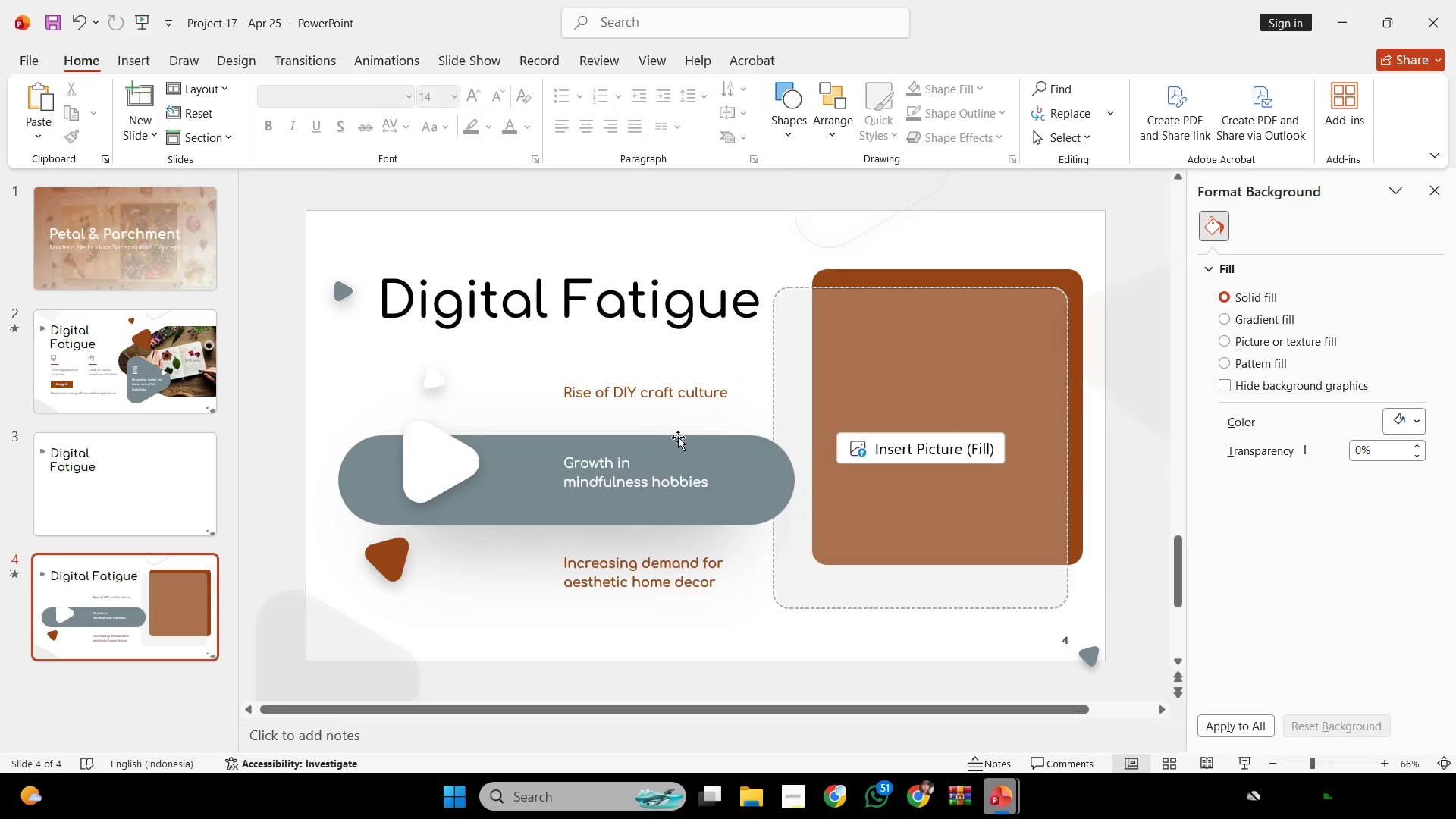 
double_click([670, 394])
 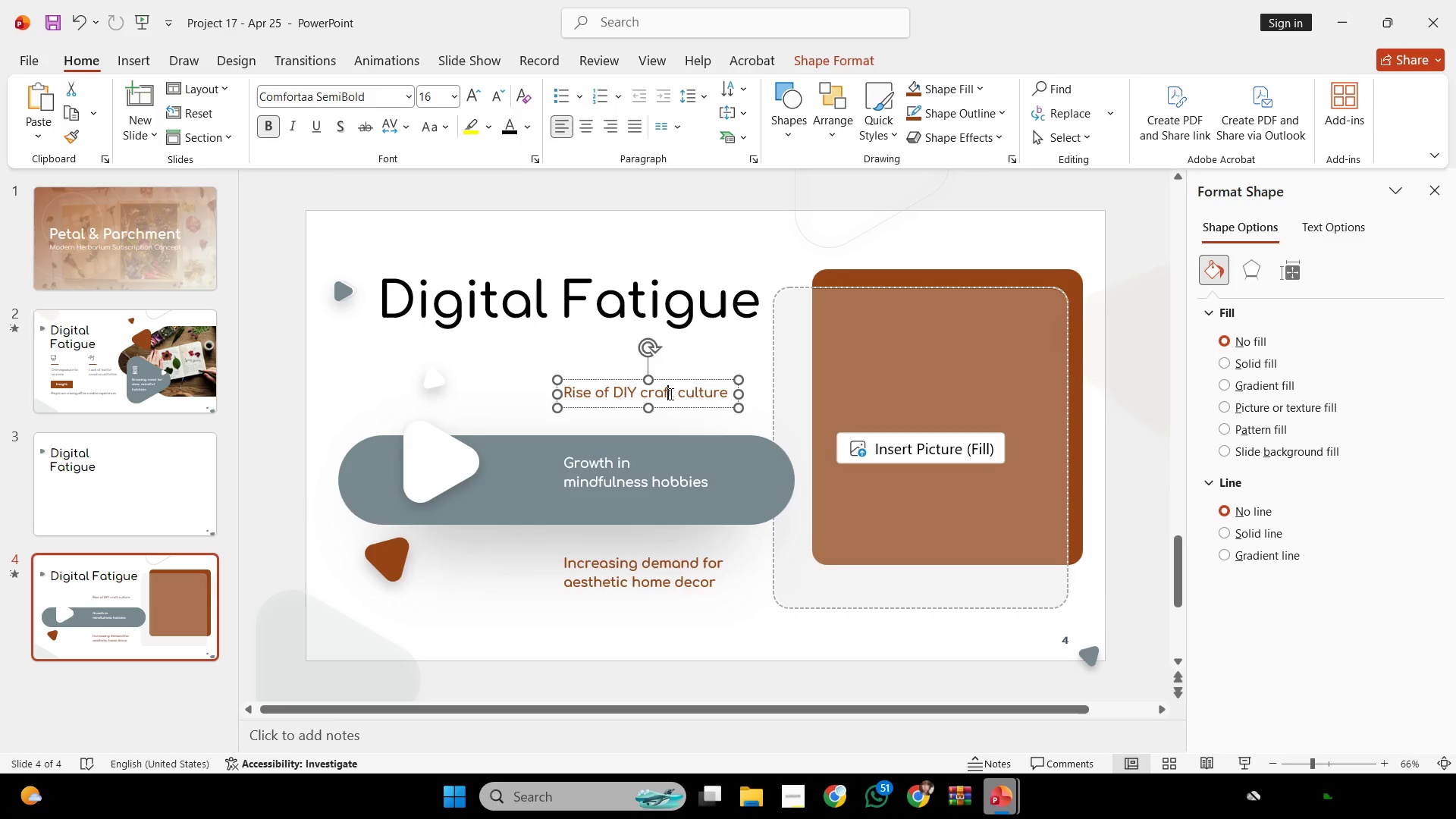 
key(Control+ControlLeft)
 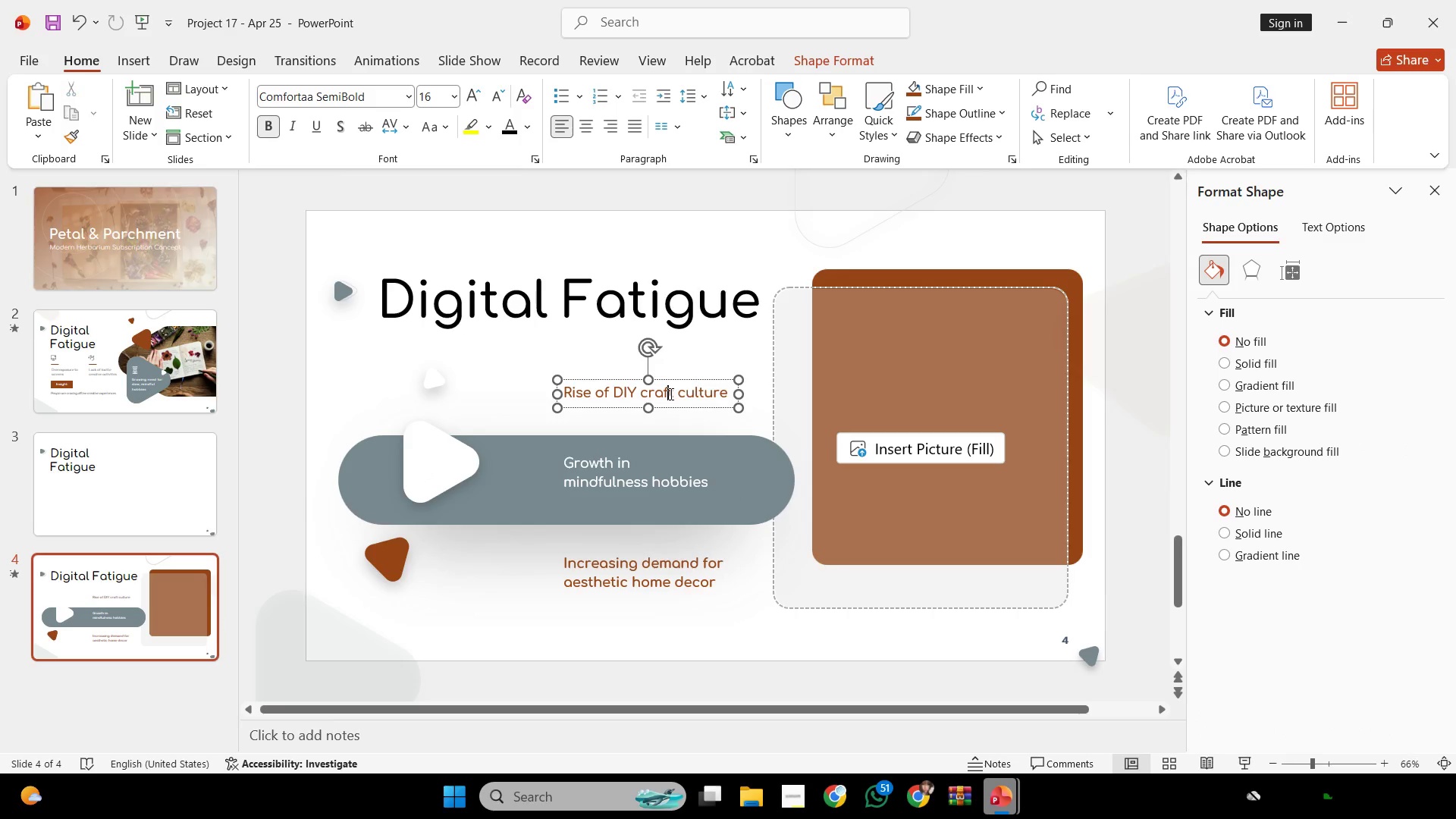 
key(Control+A)
 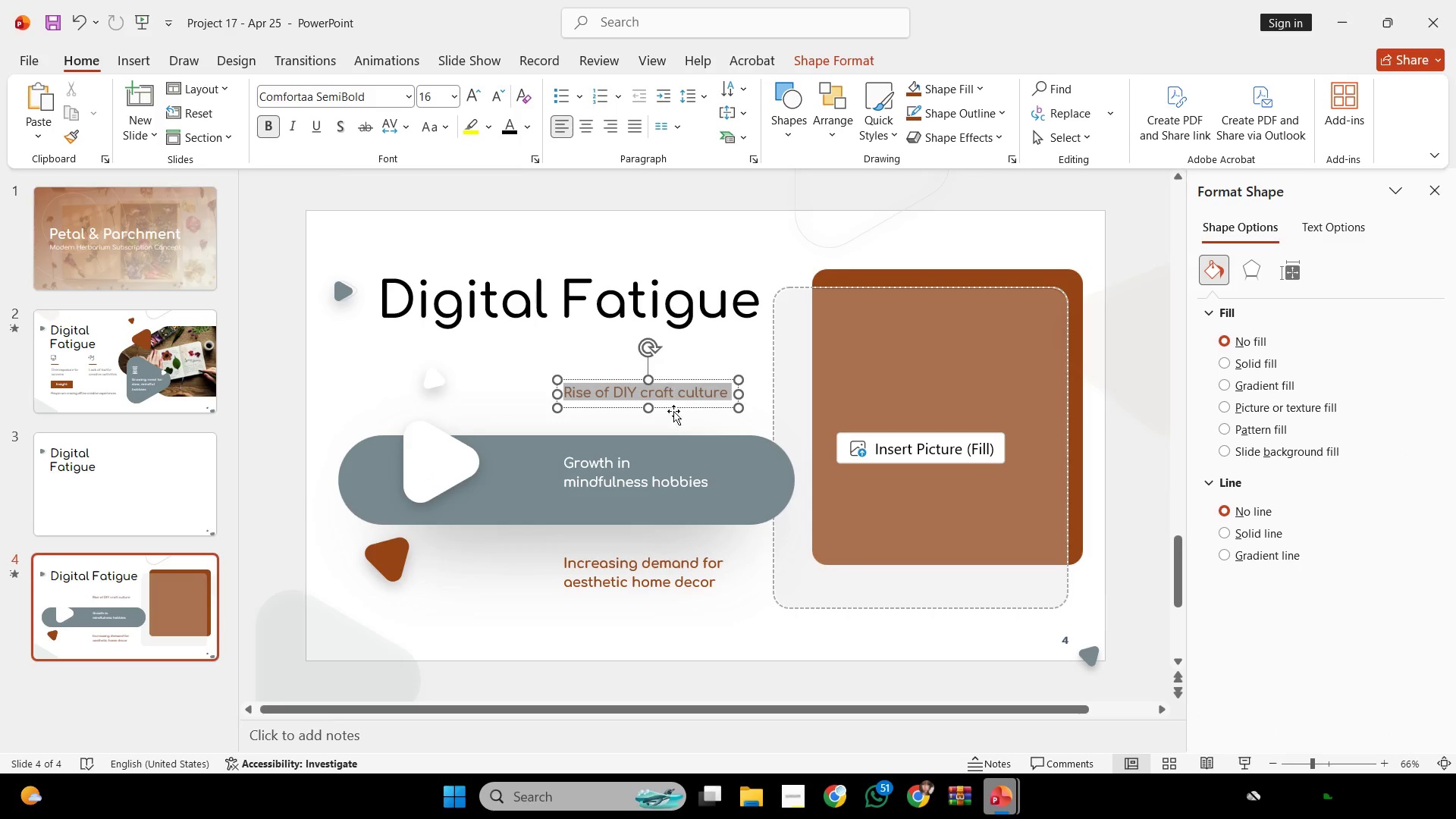 
key(Control+ControlLeft)
 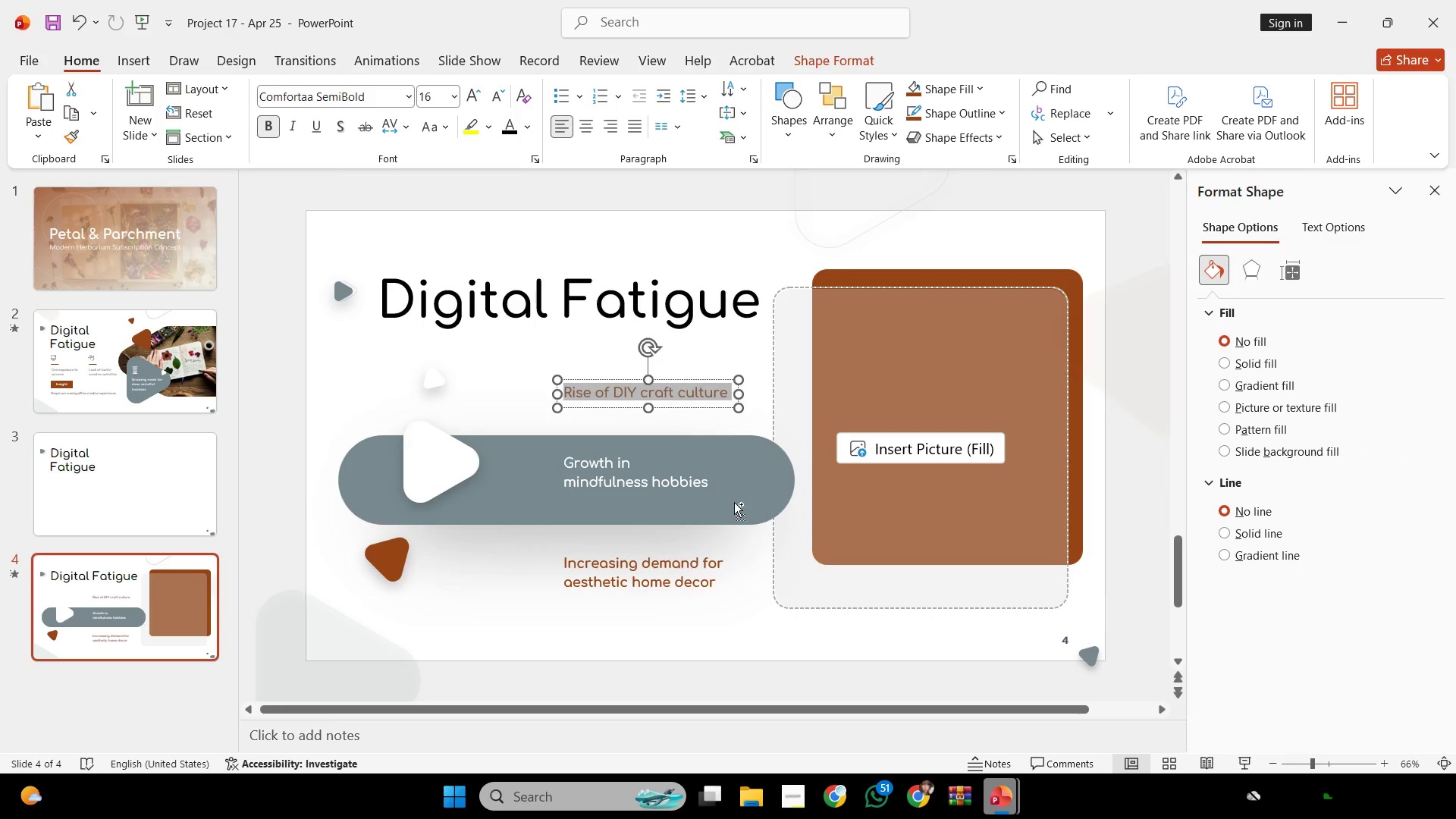 
key(Control+C)
 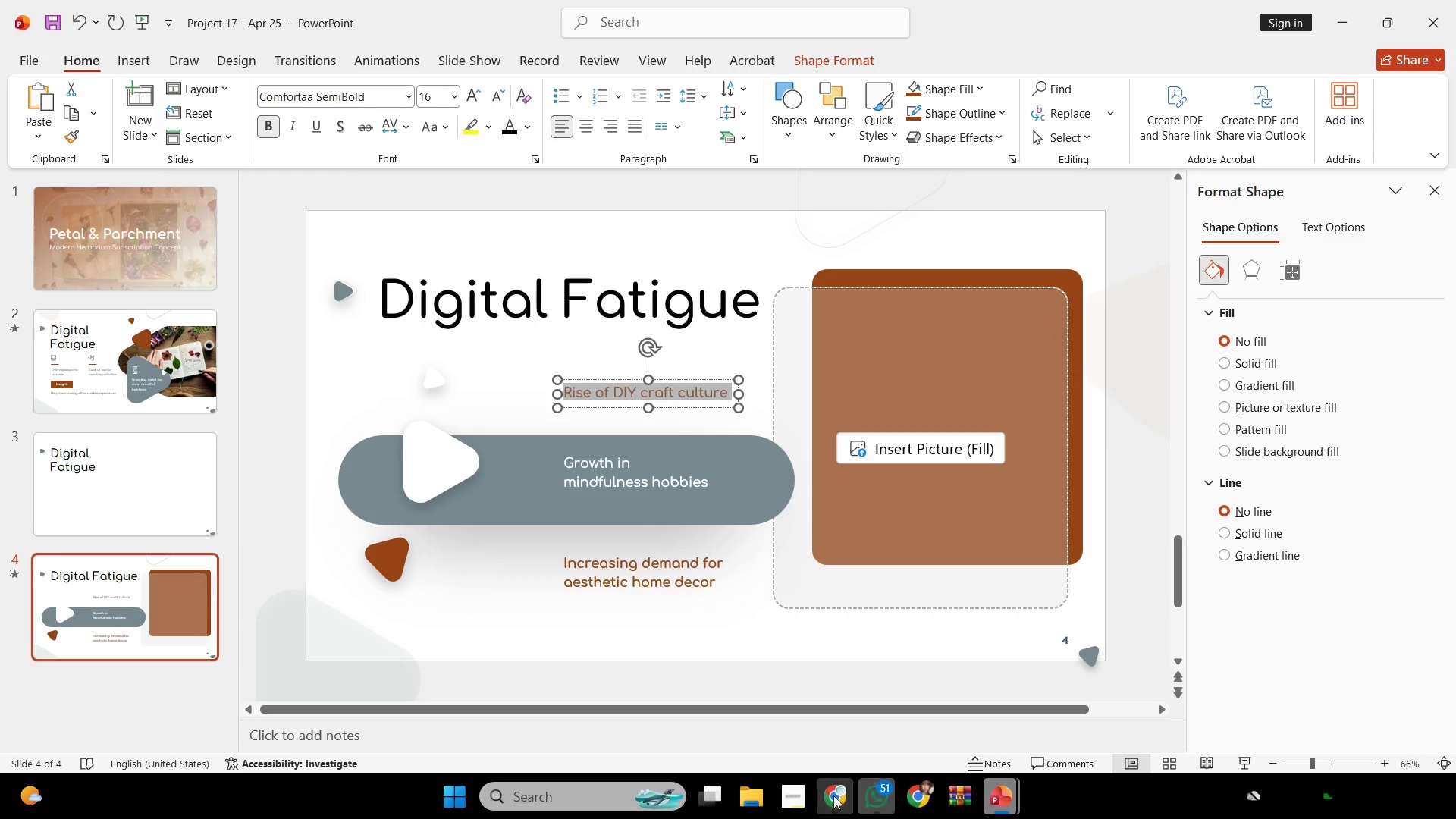 
left_click([833, 795])
 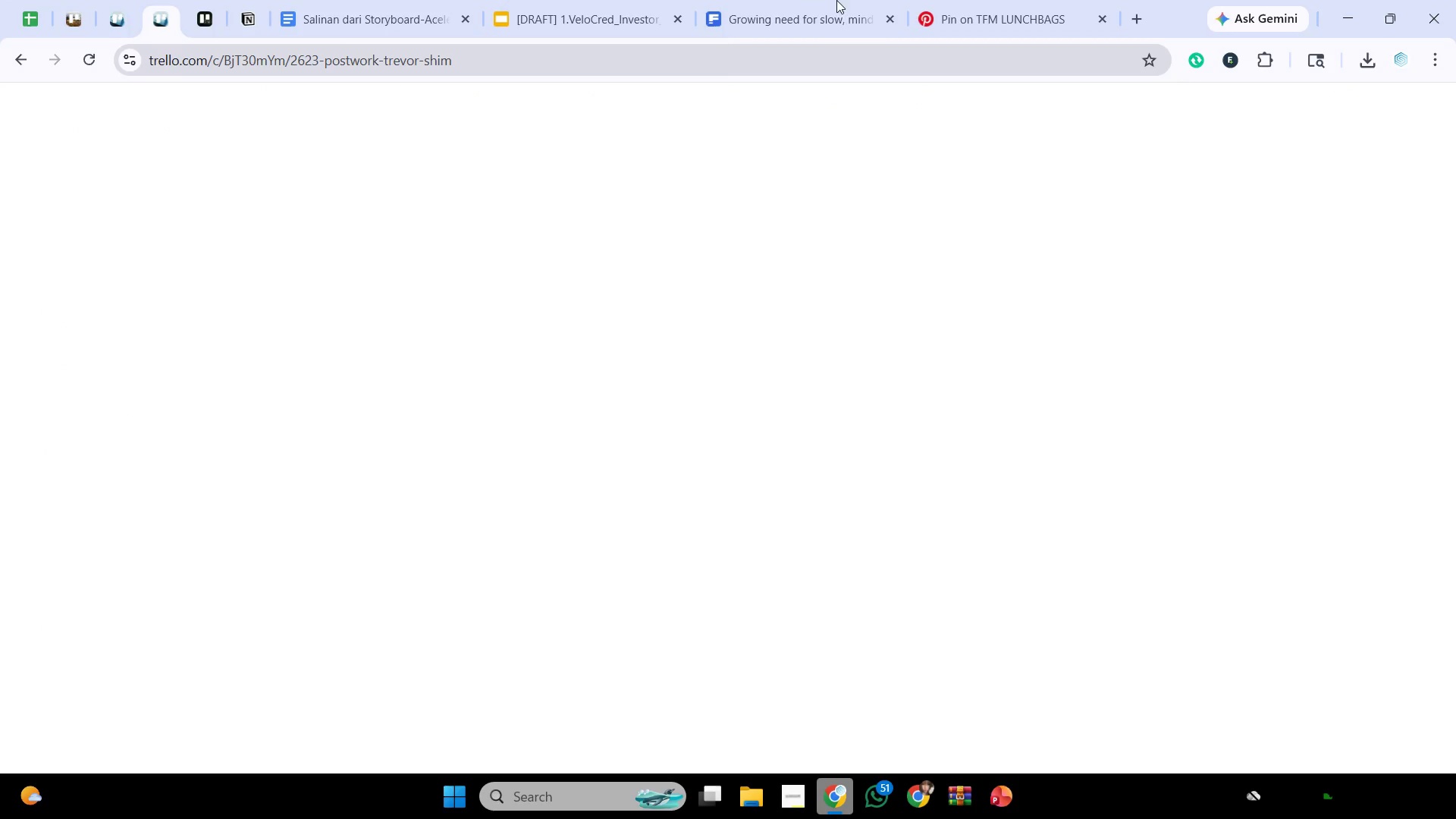 
left_click([775, 0])
 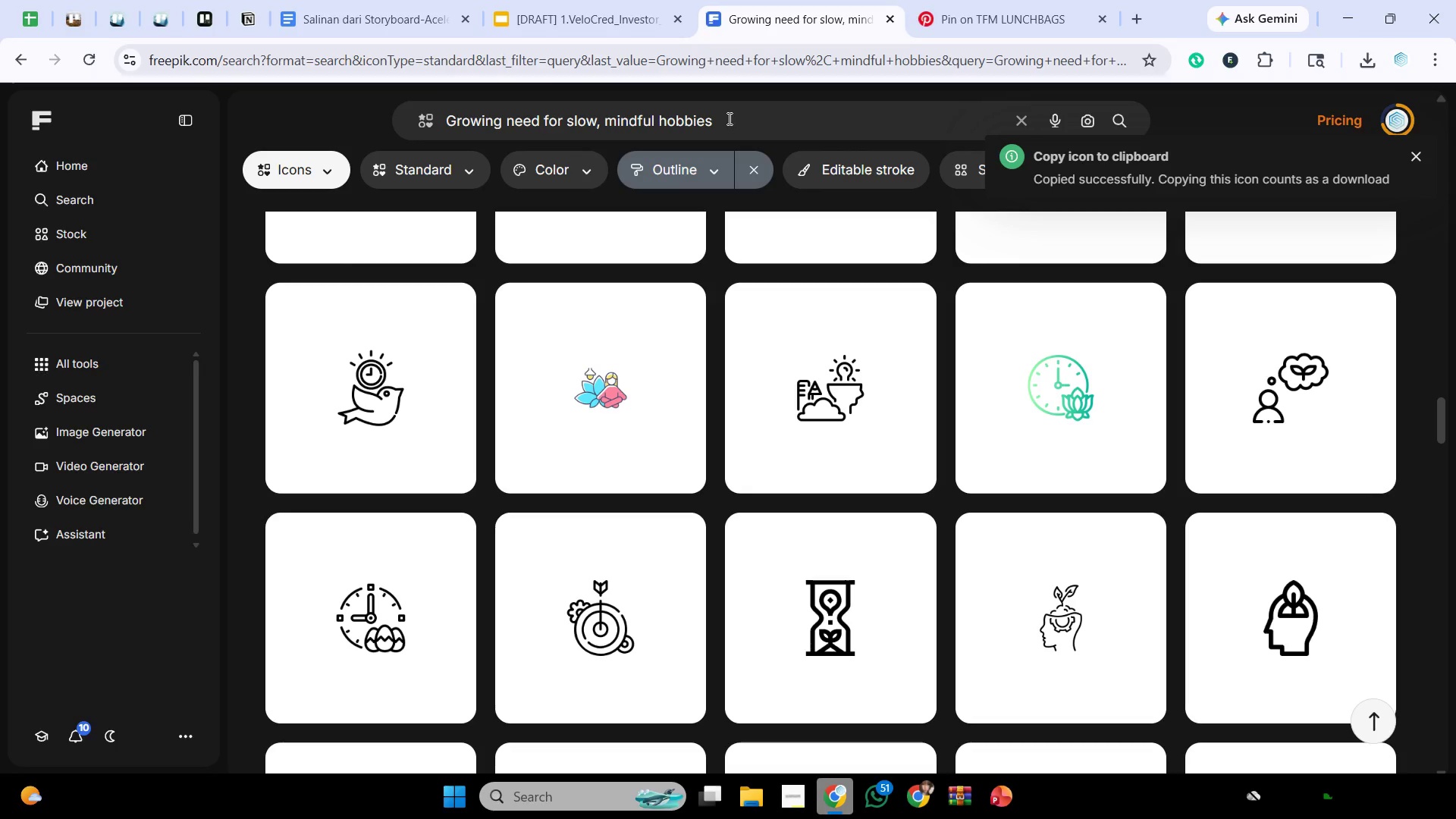 
left_click_drag(start_coordinate=[749, 114], to_coordinate=[0, 160])
 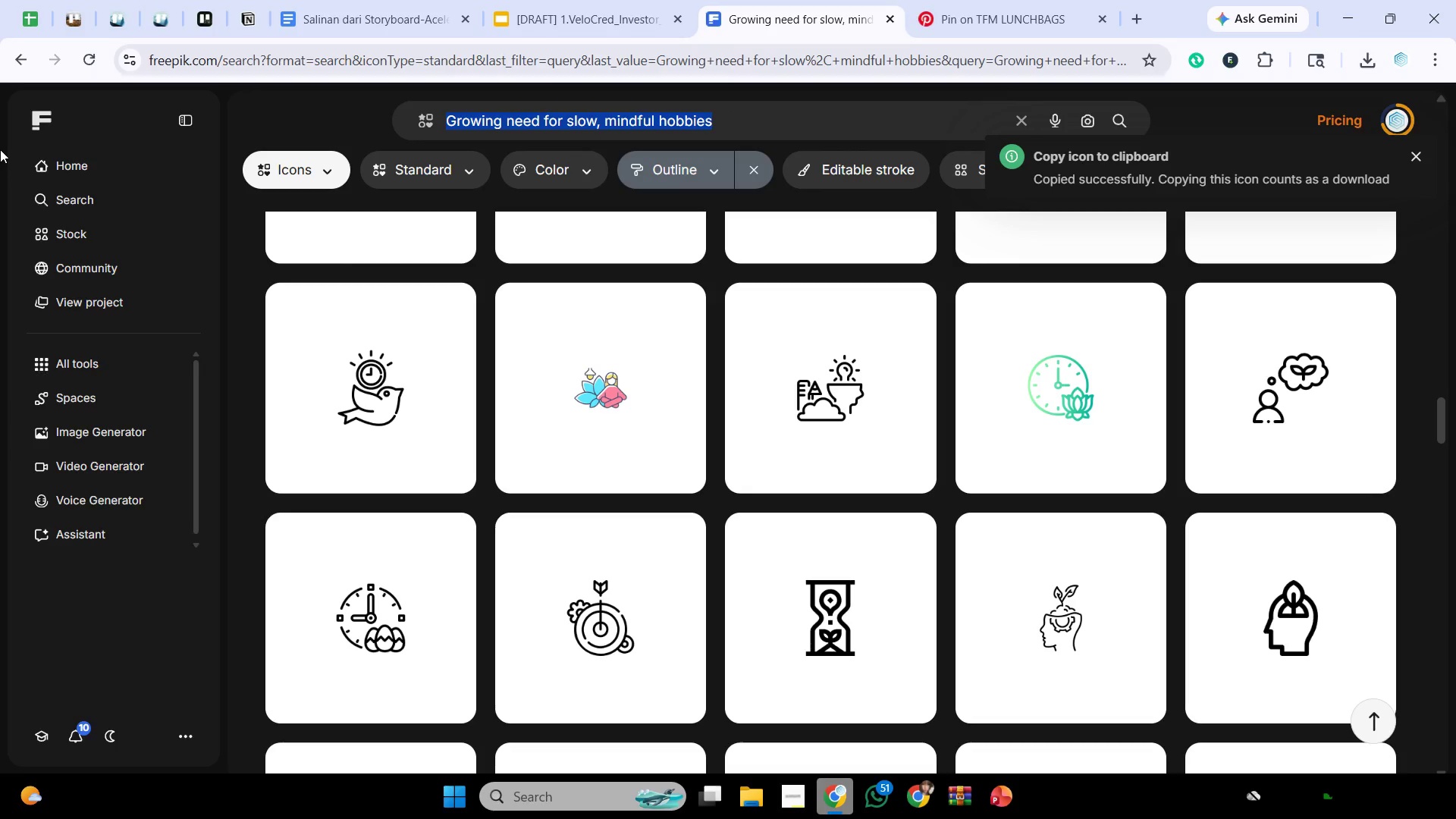 
key(Control+ControlLeft)
 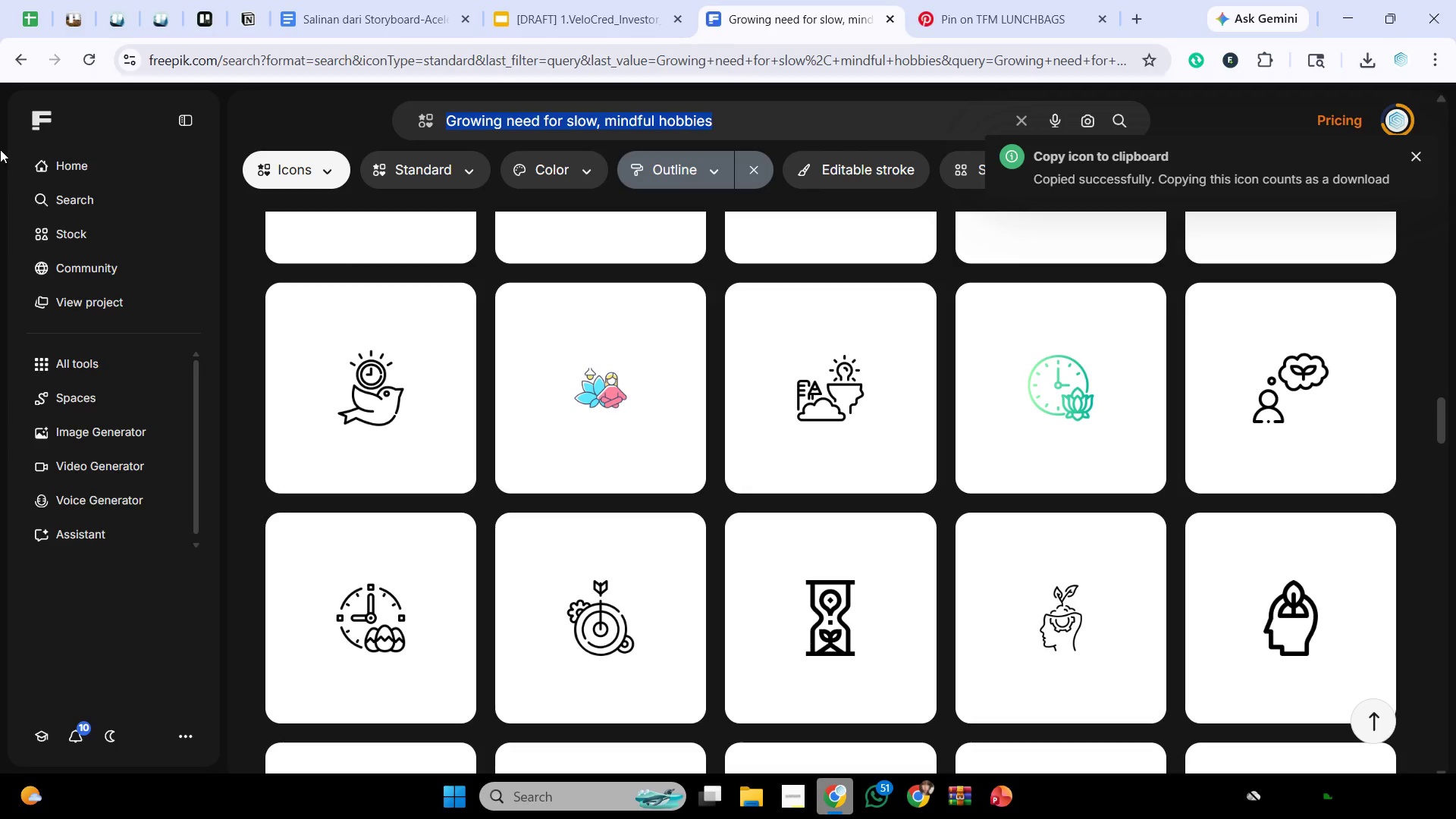 
key(Control+V)
 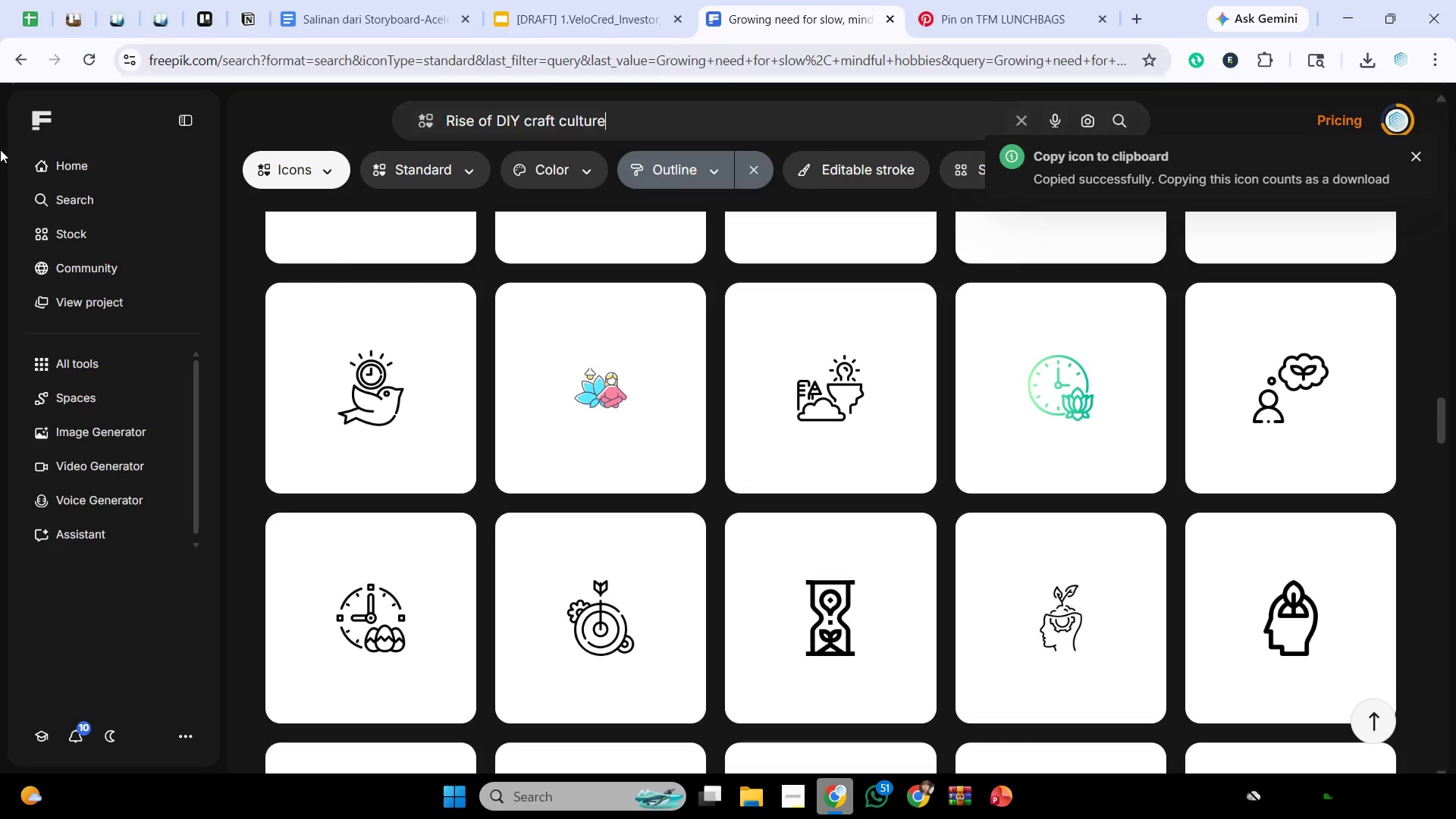 
key(Enter)
 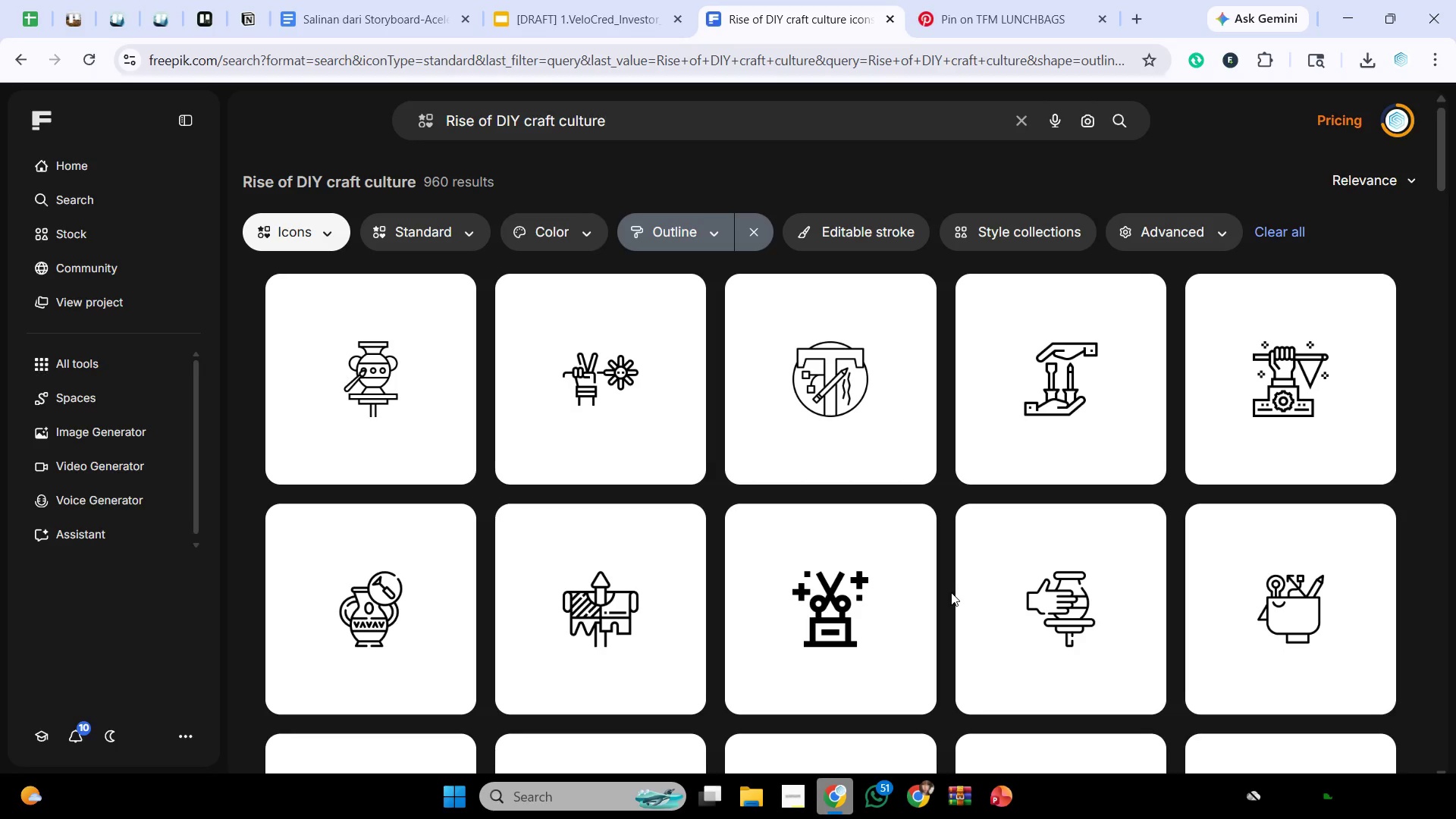 
wait(146.34)
 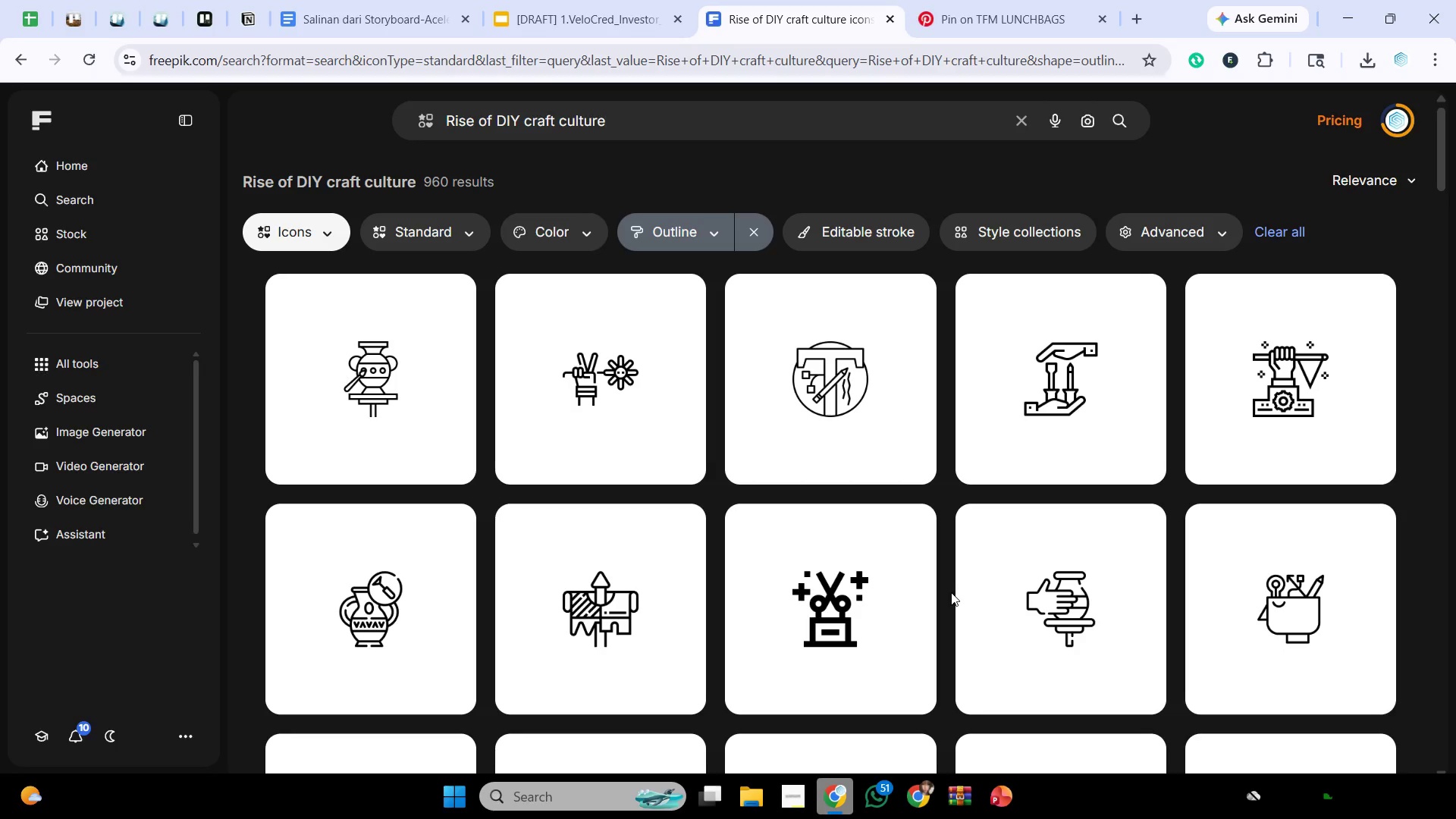 
scroll: coordinate [898, 517], scroll_direction: down, amount: 1.0
 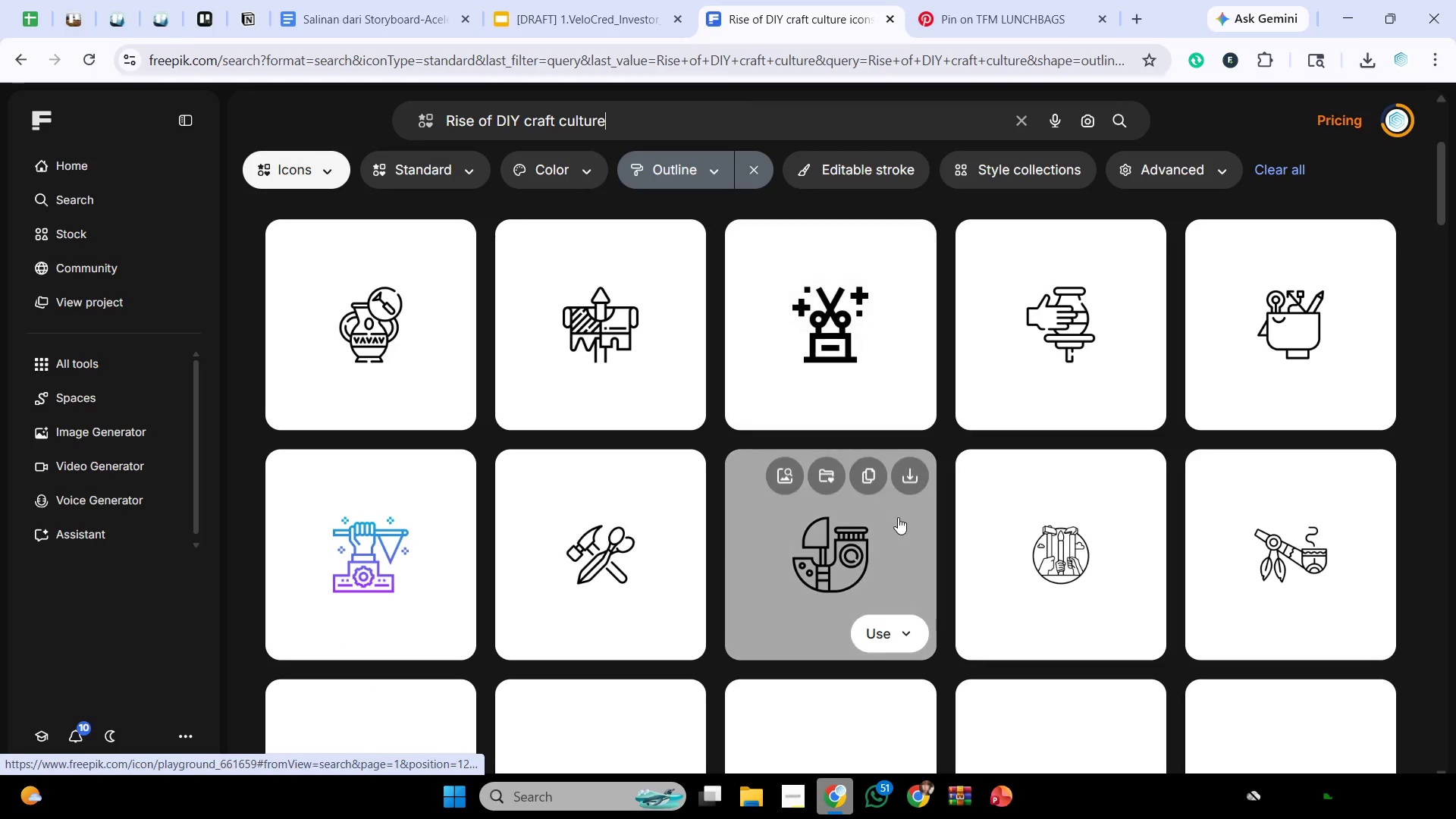 
scroll: coordinate [892, 507], scroll_direction: up, amount: 4.0
 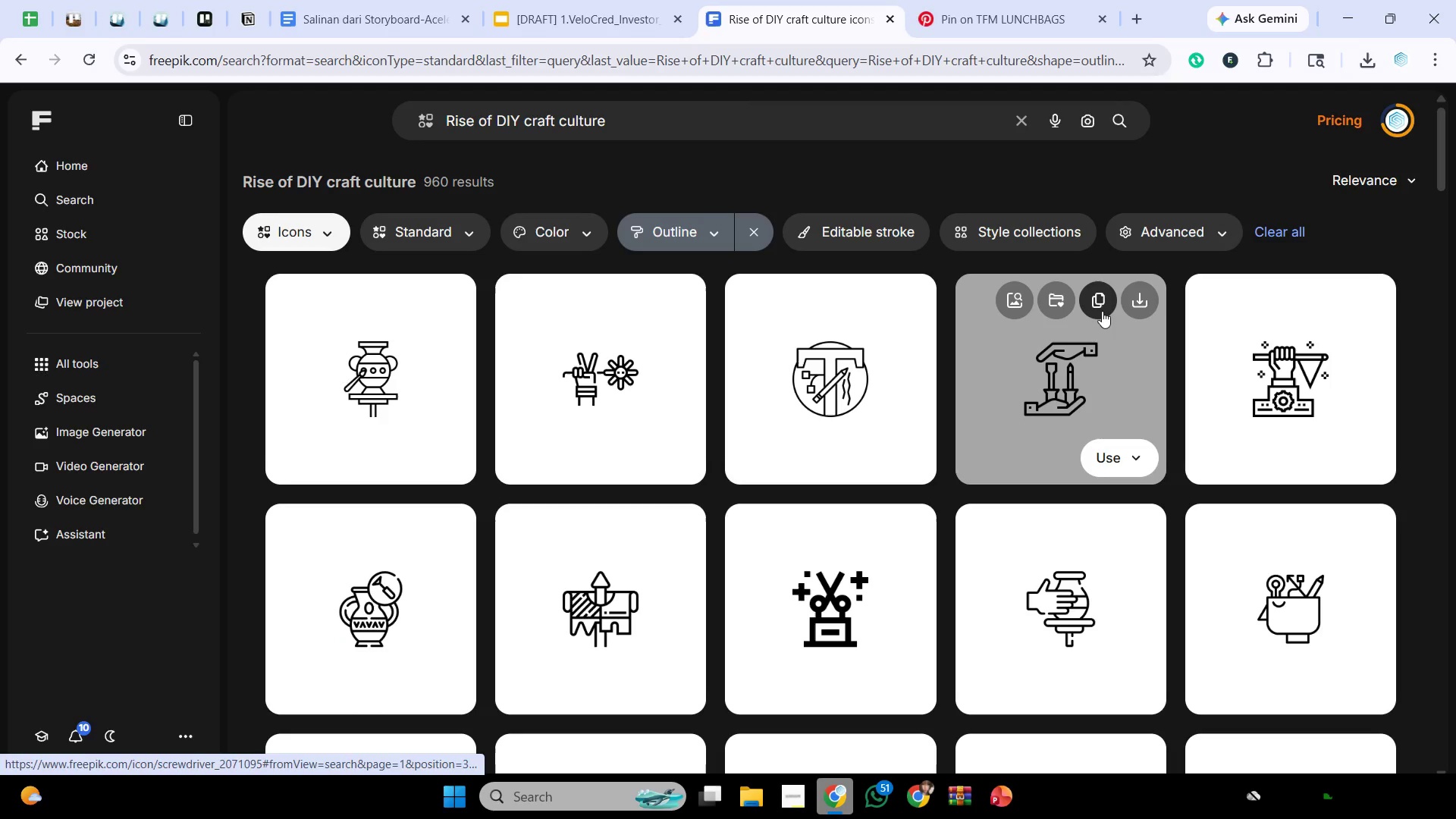 
left_click([1095, 303])
 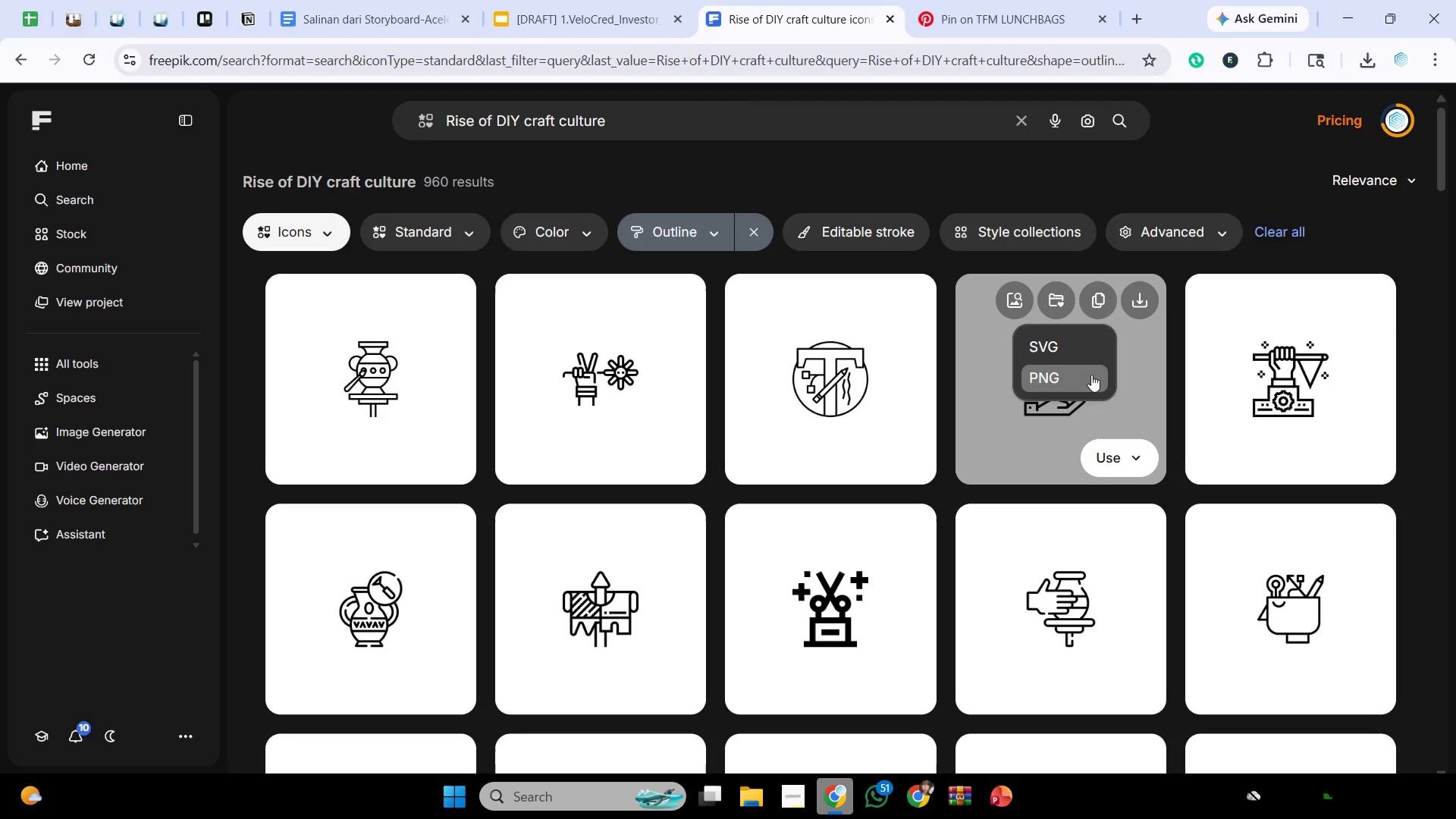 
left_click([1091, 375])
 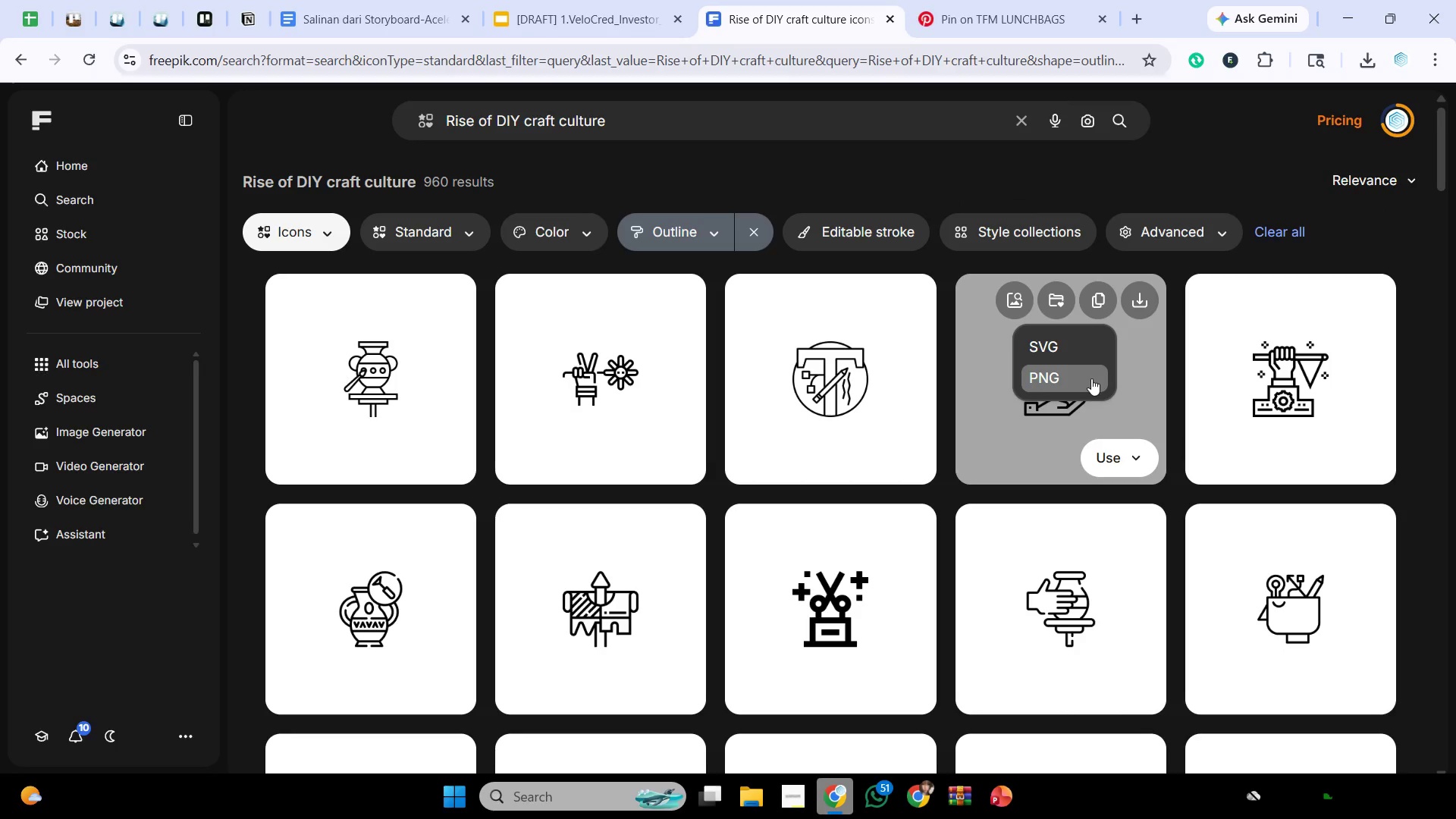 
wait(20.31)
 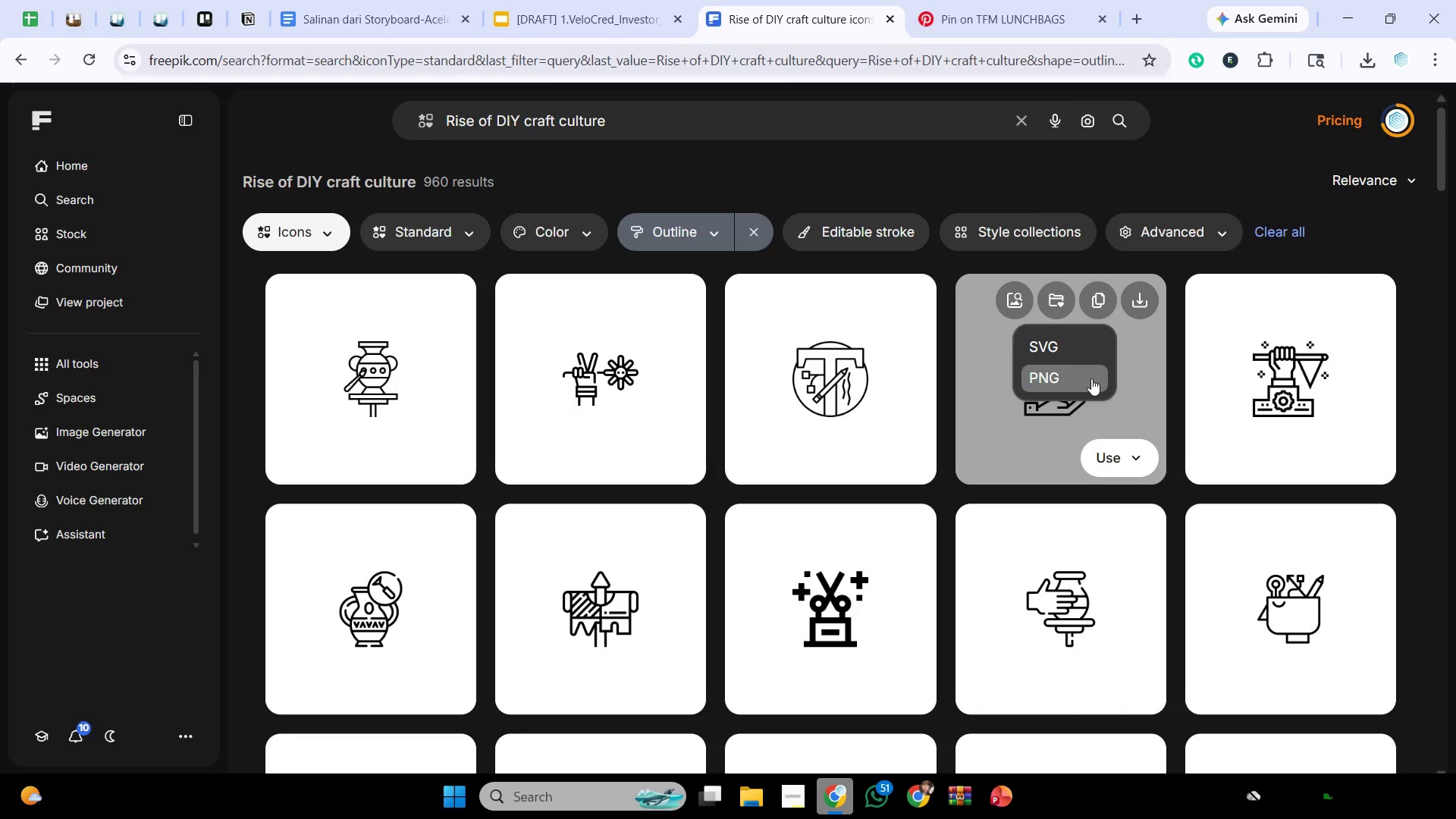 
left_click([1091, 378])
 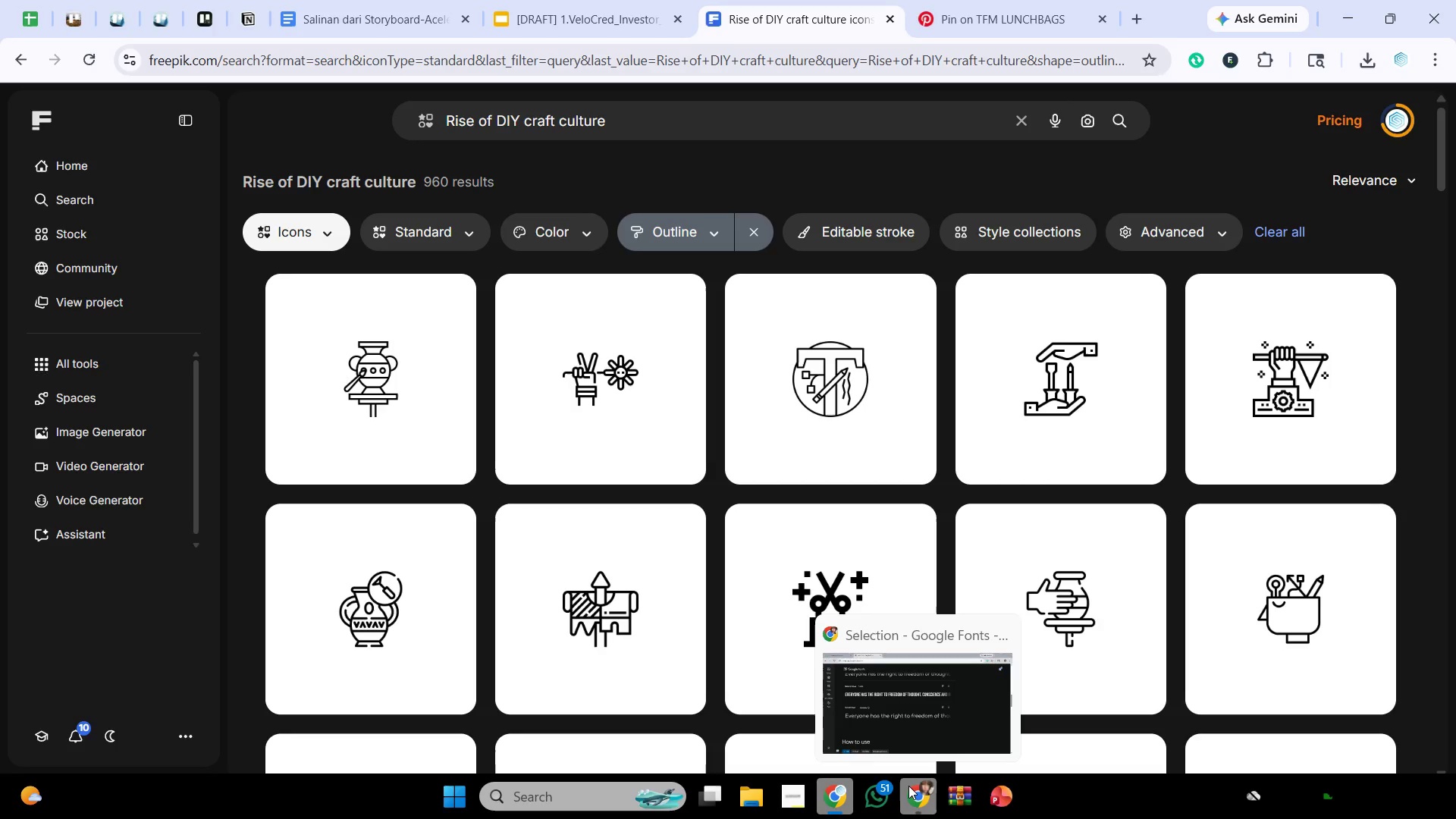 
wait(37.53)
 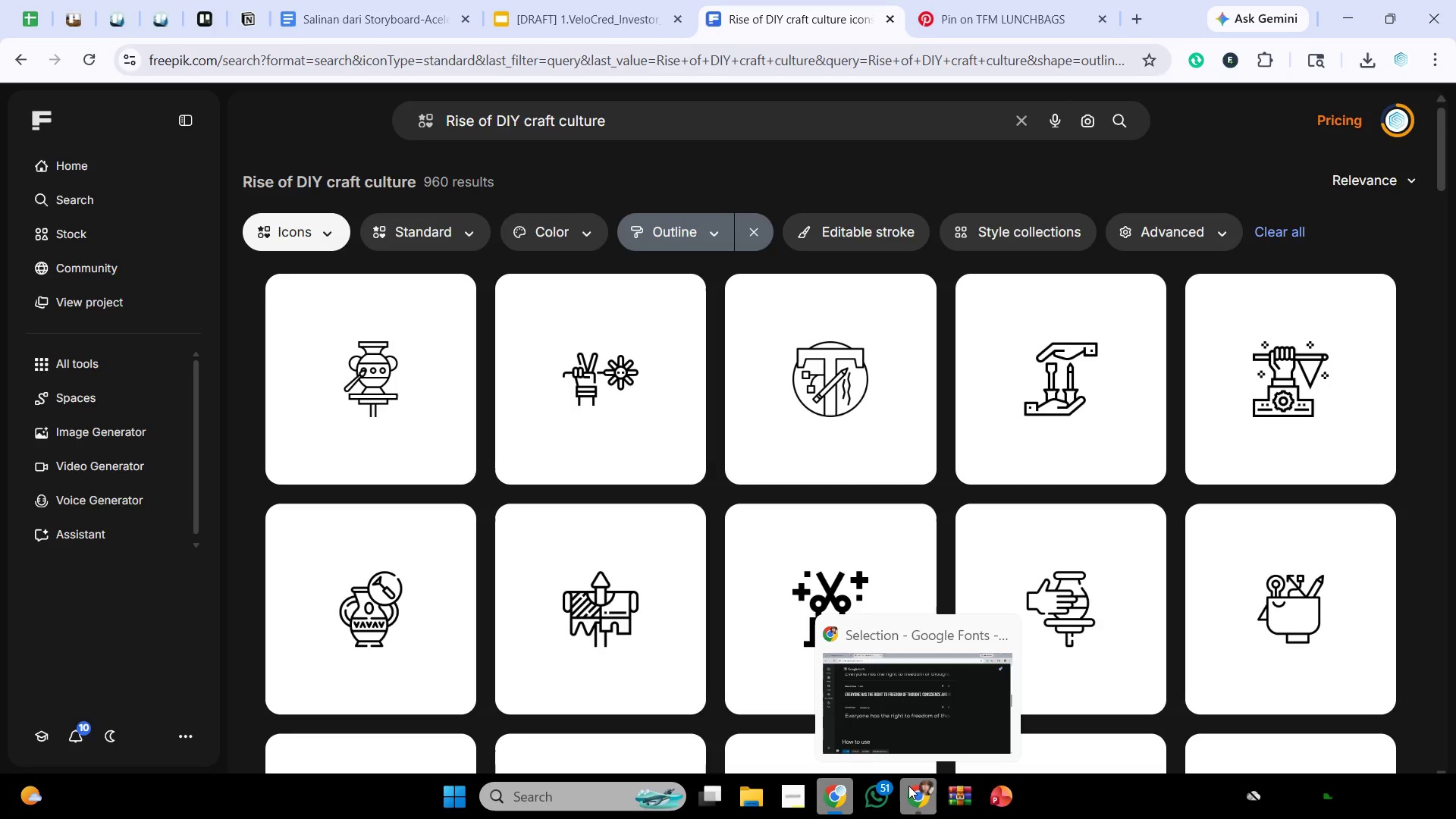 
left_click([892, 726])
 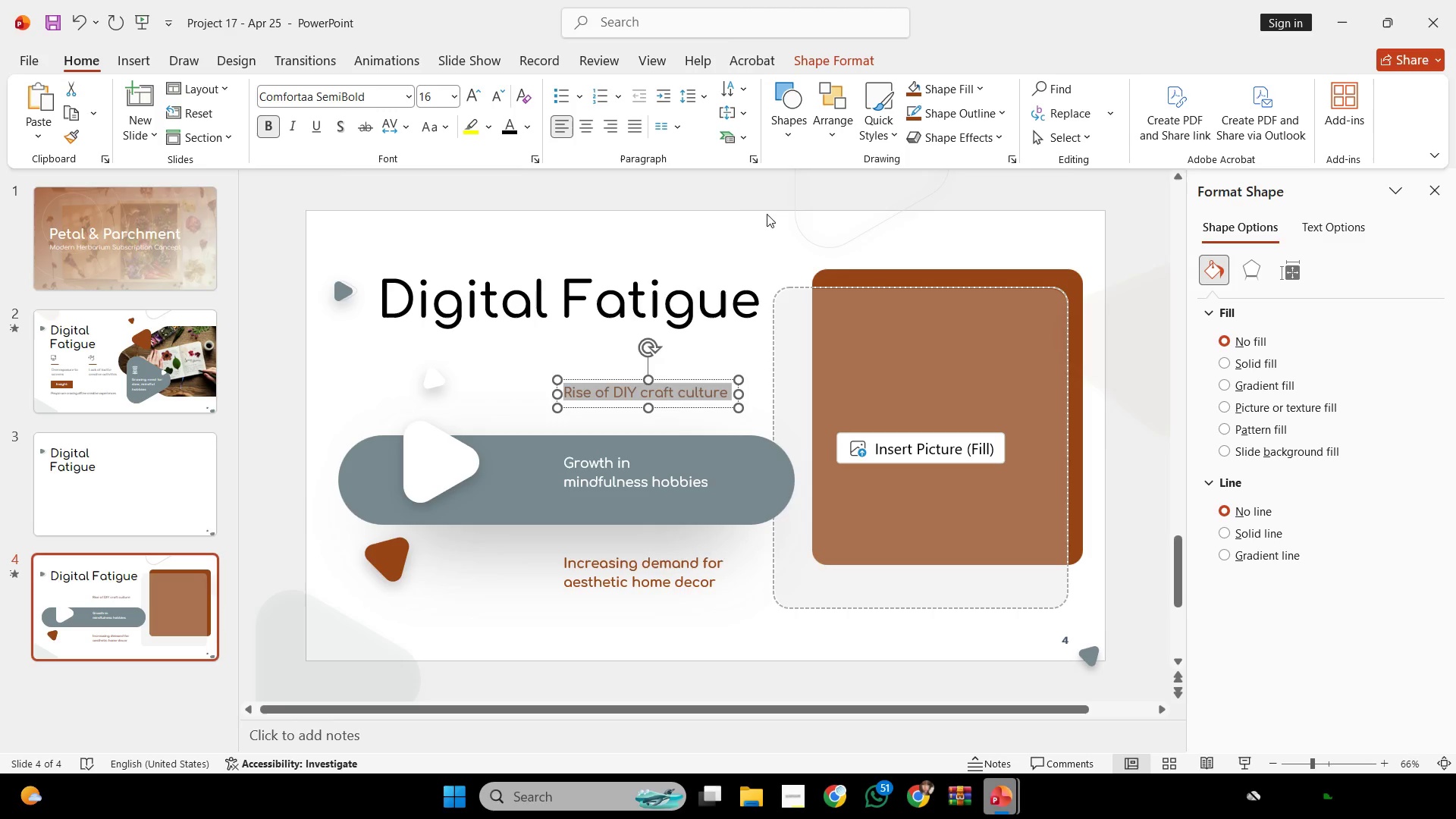 
left_click([748, 208])
 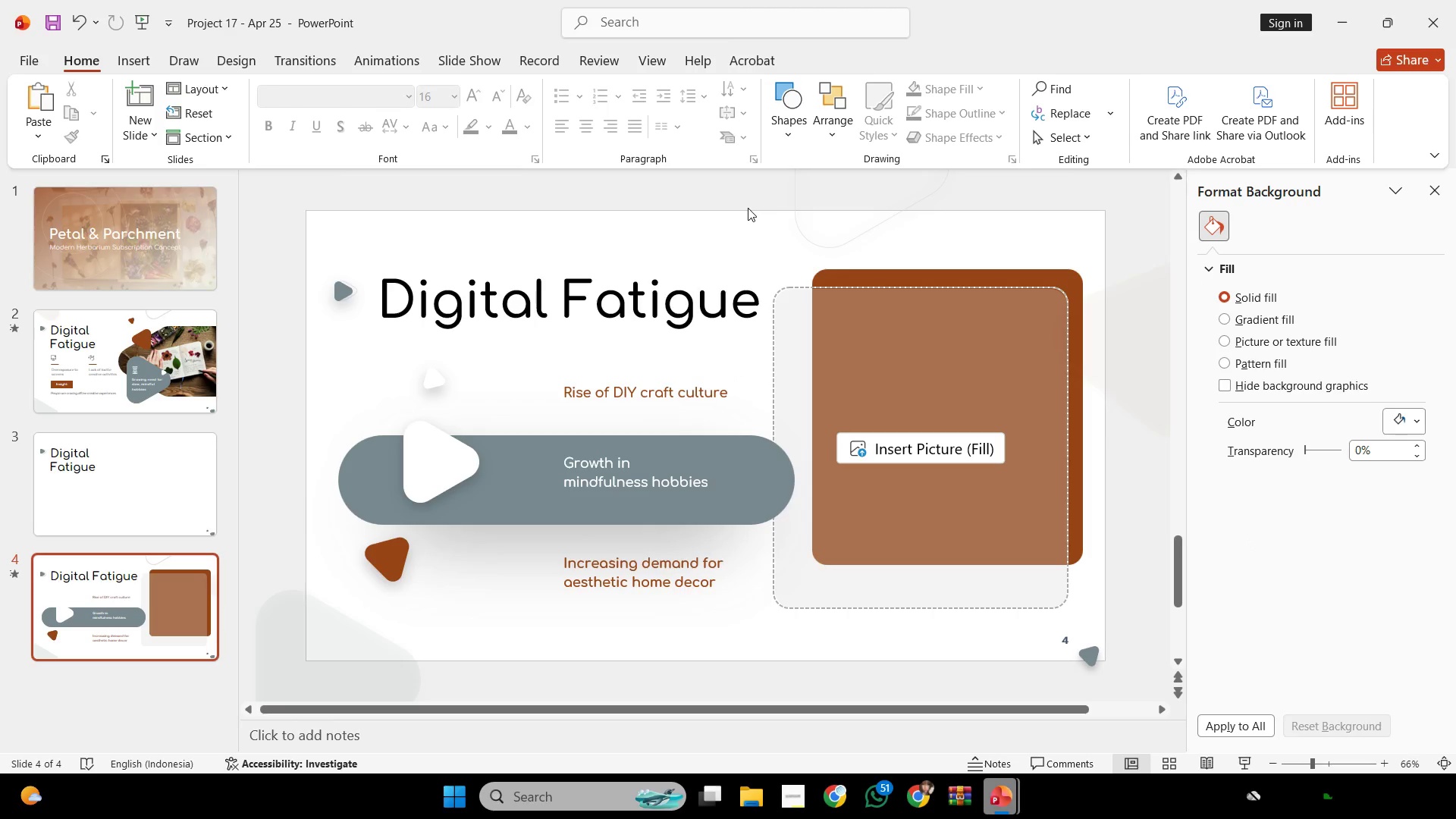 
wait(14.81)
 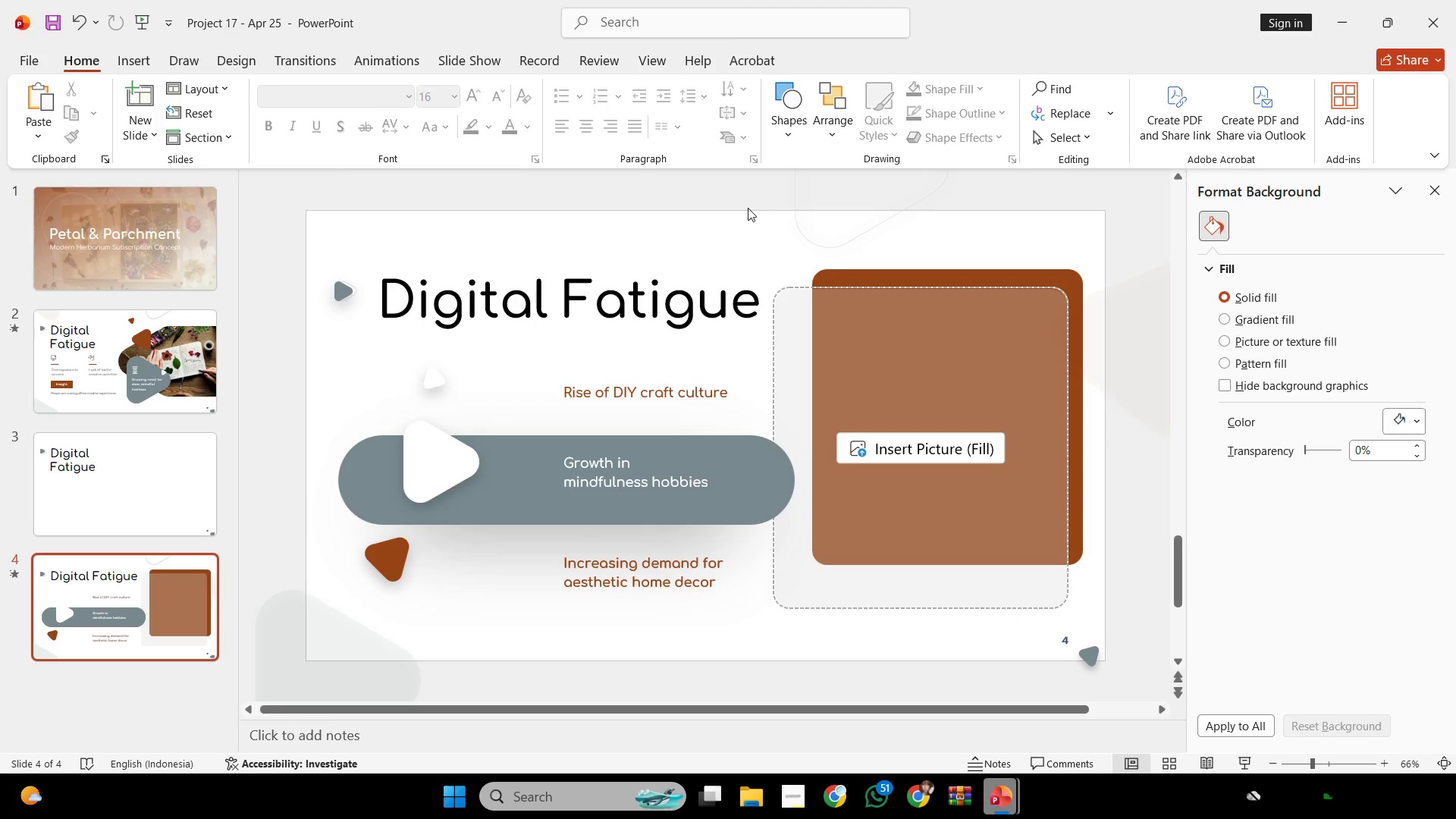 
key(Control+V)
 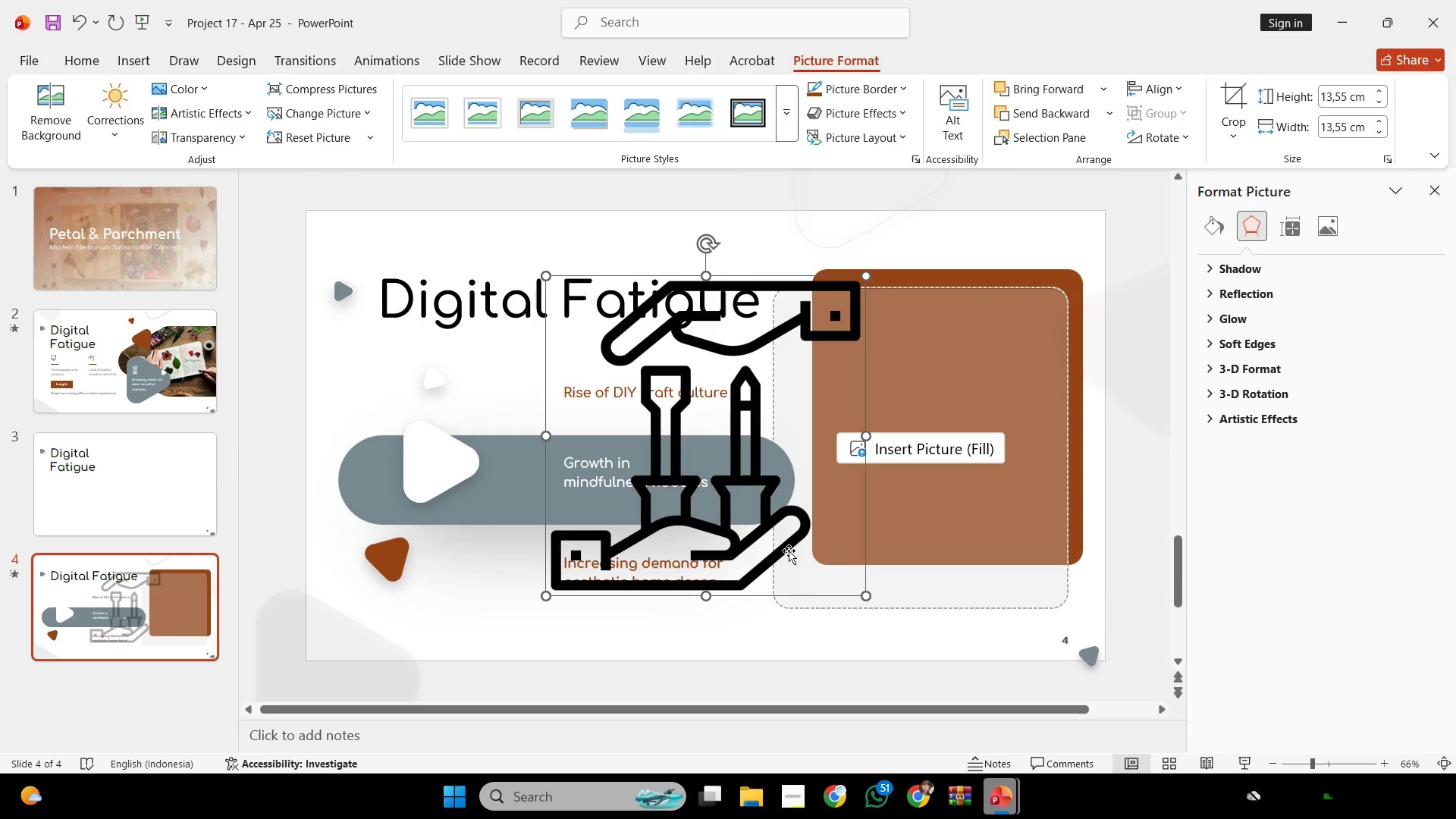 
key(Shift+ShiftLeft)
 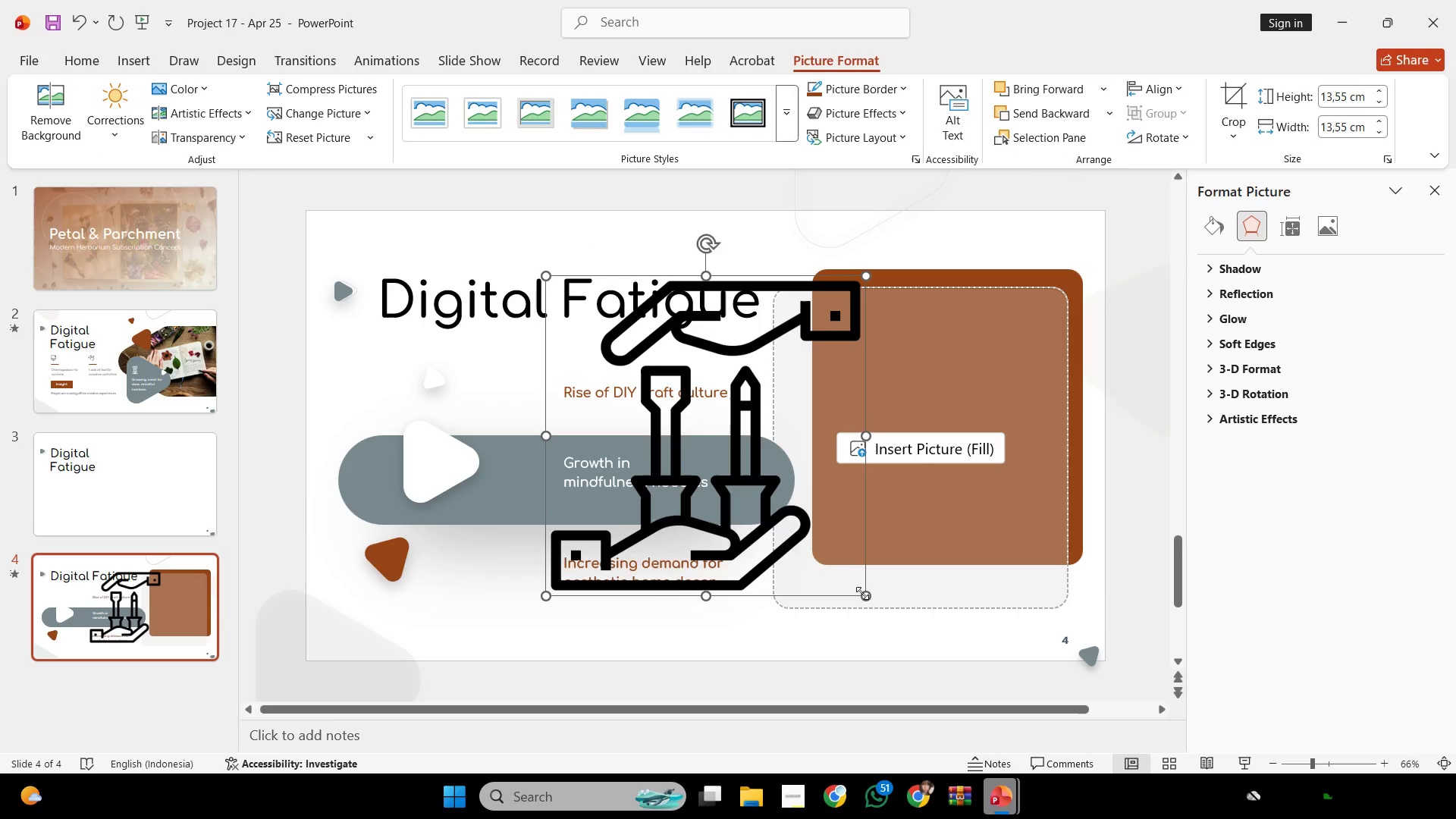 
left_click_drag(start_coordinate=[862, 593], to_coordinate=[594, 303])
 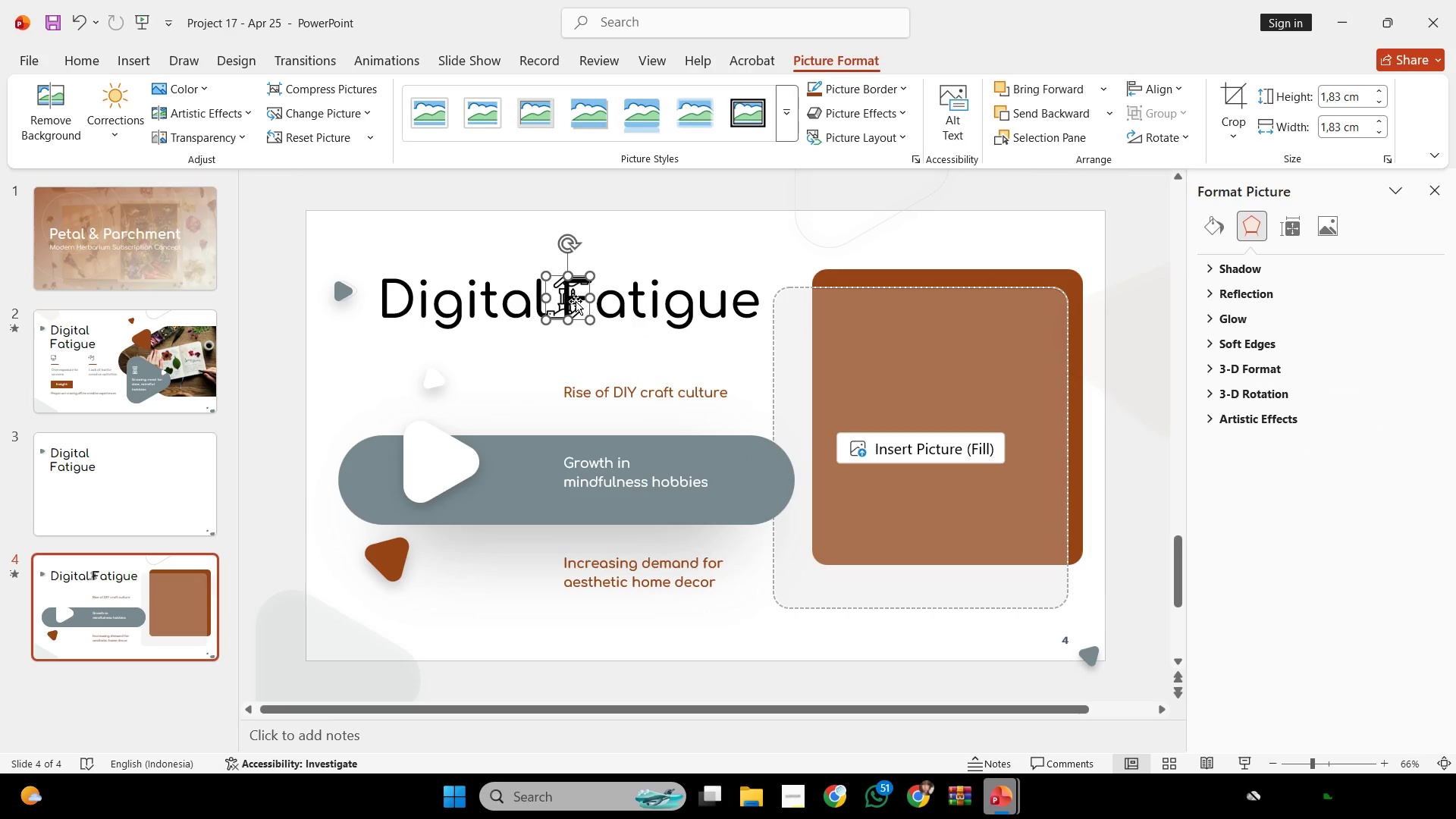 
left_click_drag(start_coordinate=[576, 301], to_coordinate=[531, 386])
 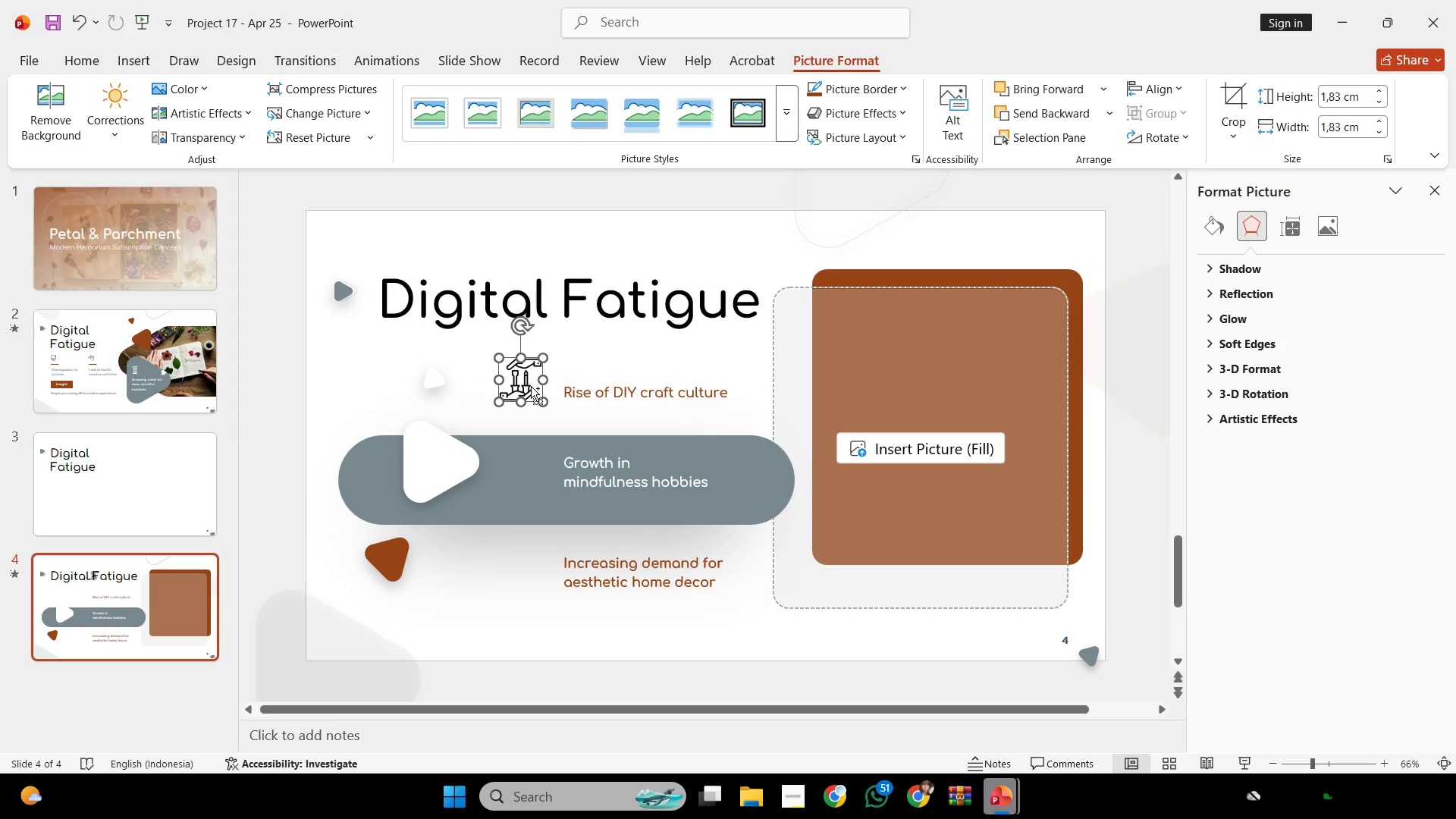 
hold_key(key=ControlLeft, duration=0.67)
scroll: coordinate [571, 401], scroll_direction: up, amount: 5.0
 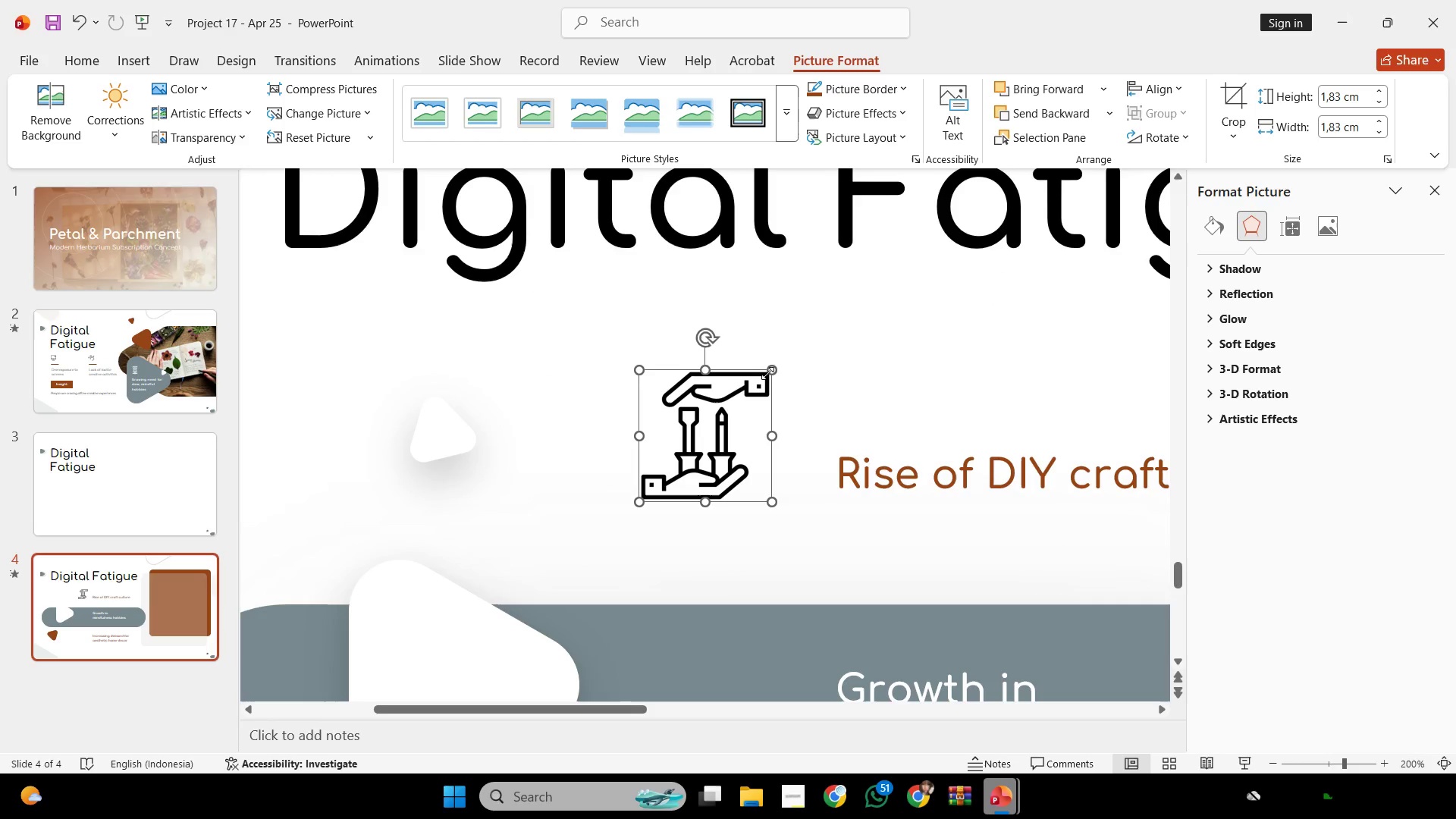 
left_click_drag(start_coordinate=[767, 368], to_coordinate=[761, 399])
 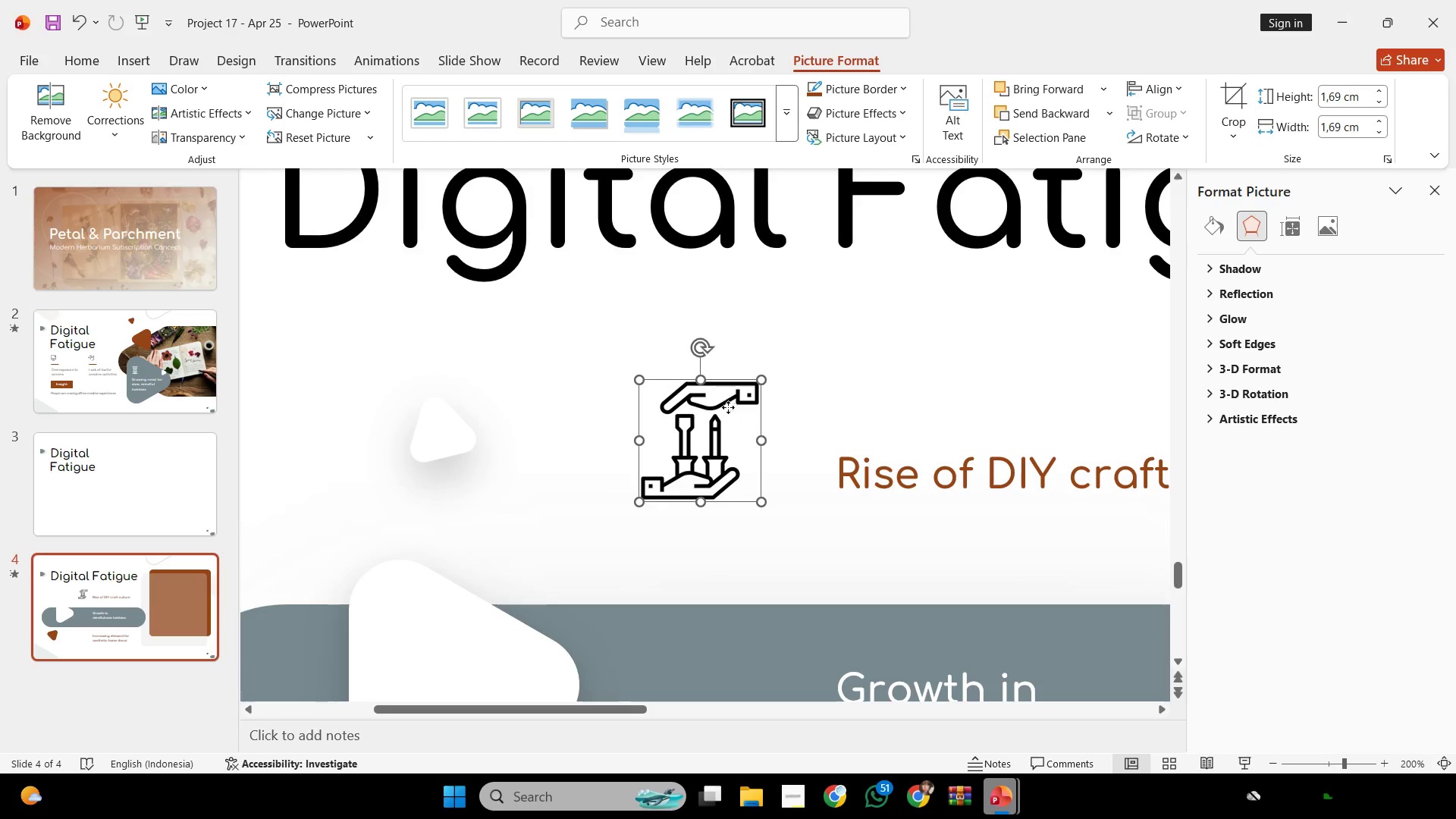 
left_click_drag(start_coordinate=[729, 403], to_coordinate=[723, 437])
 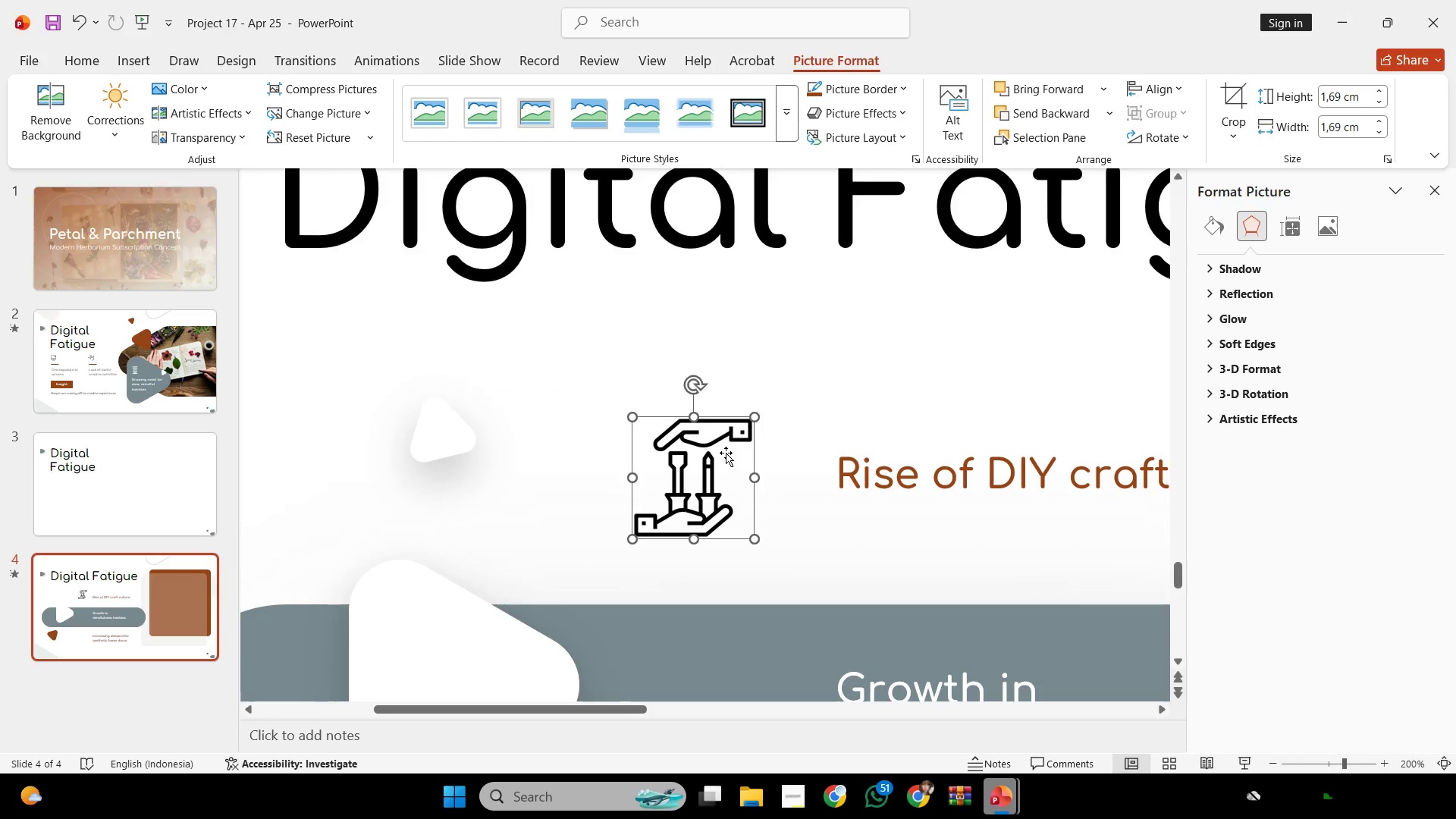 
left_click_drag(start_coordinate=[725, 453], to_coordinate=[725, 440])
 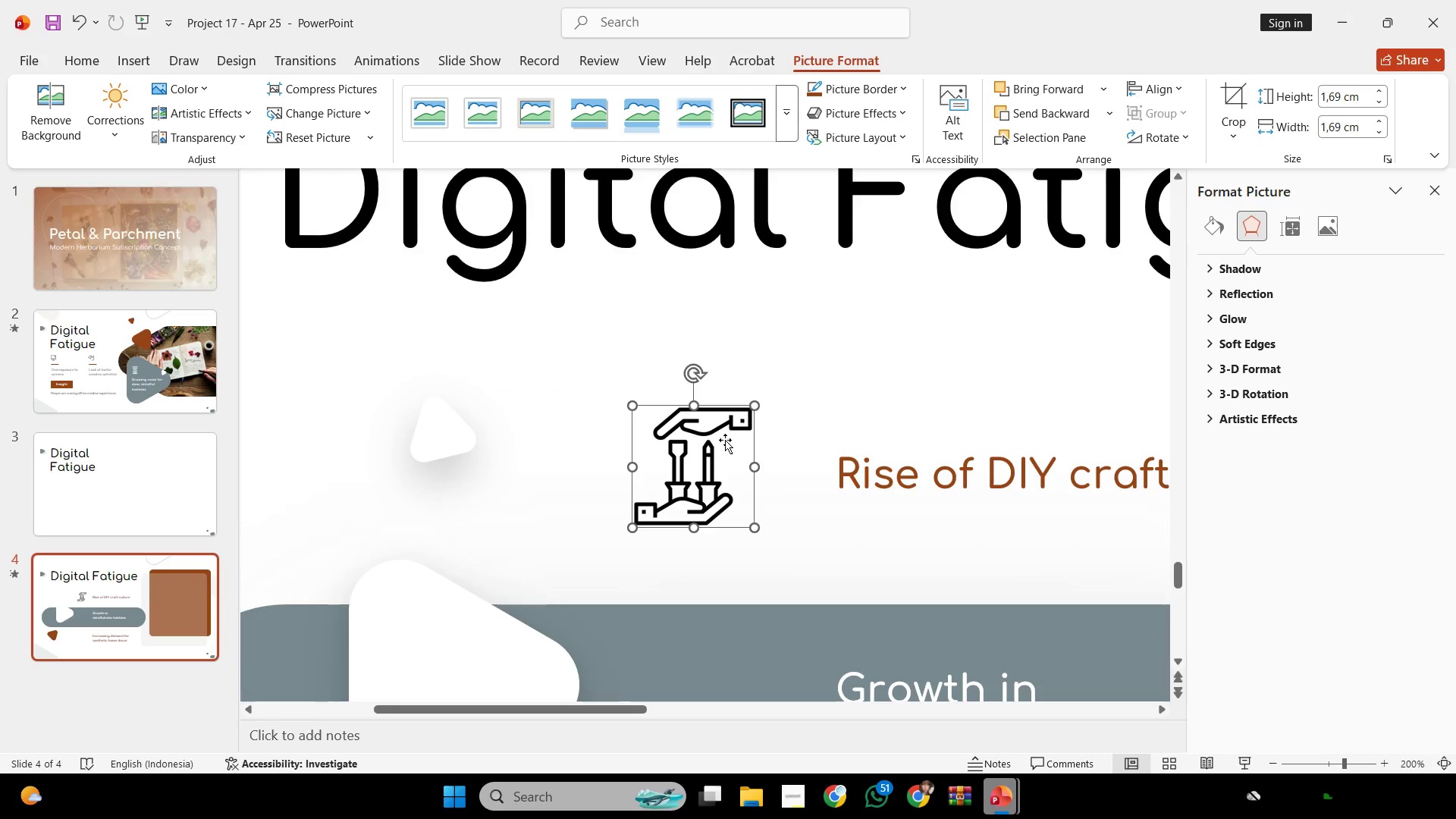 
hold_key(key=ShiftLeft, duration=1.94)
left_click_drag(start_coordinate=[714, 442], to_coordinate=[715, 433])
 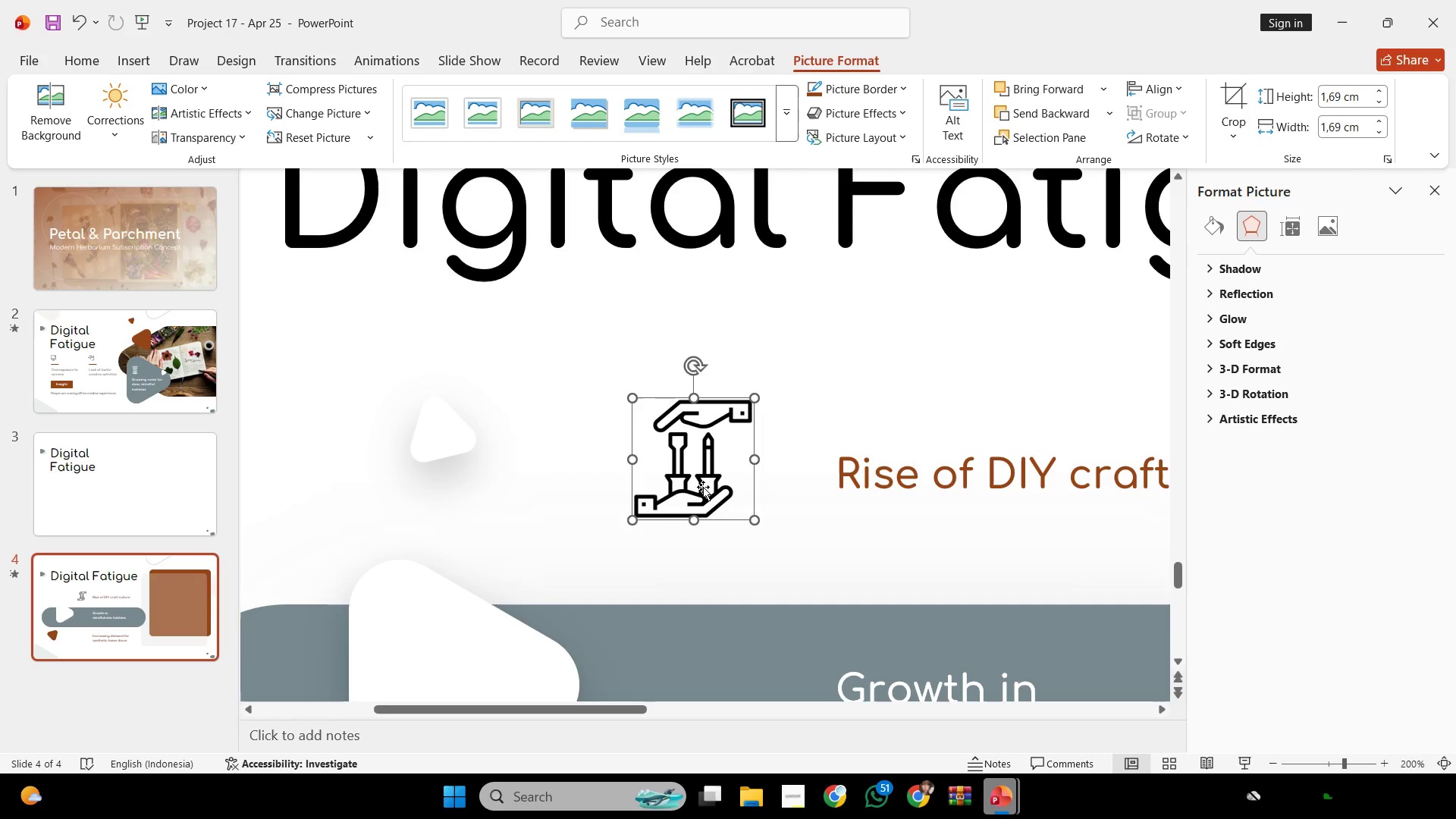 
wait(45.42)
 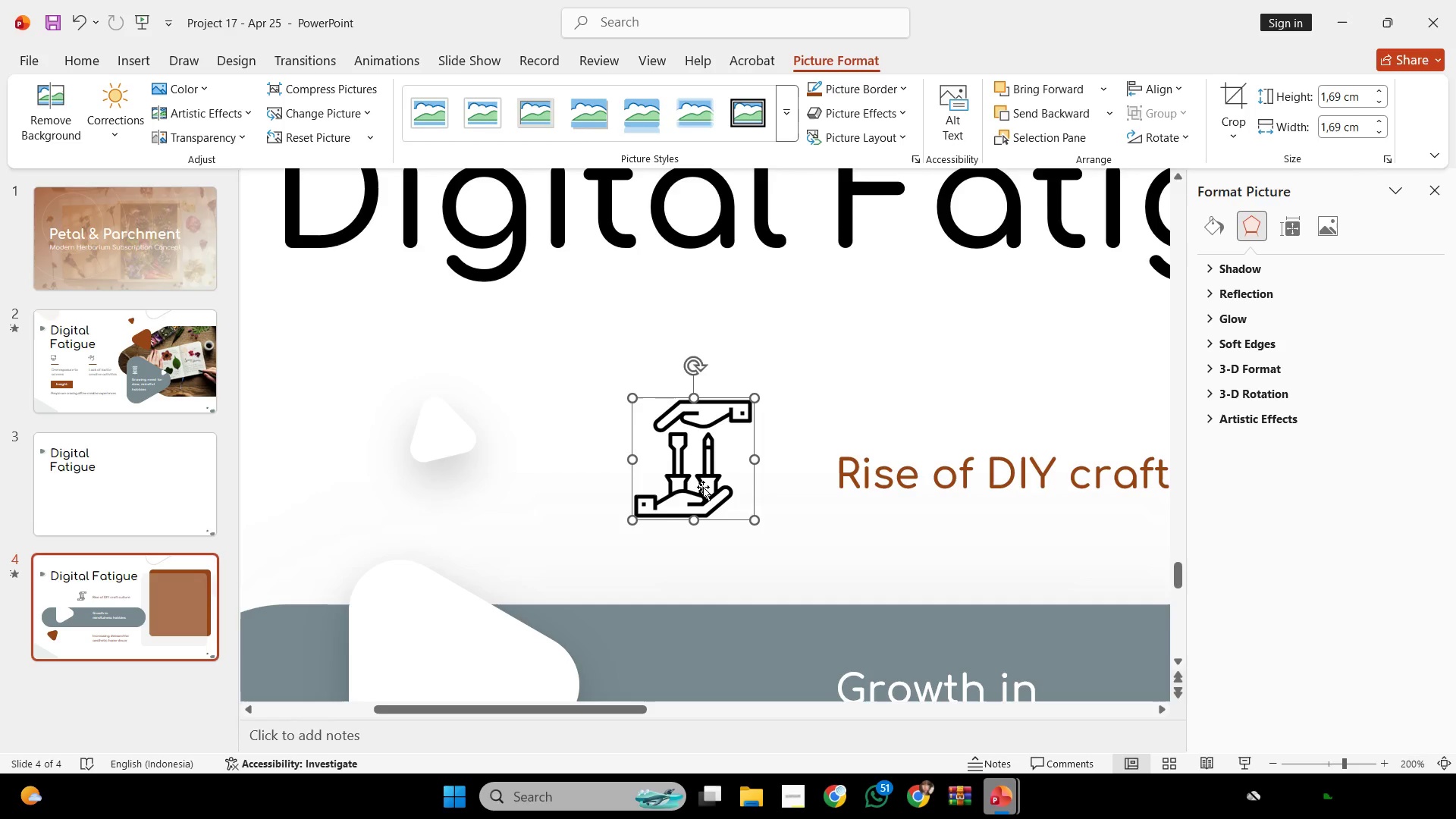 
left_click([821, 399])
 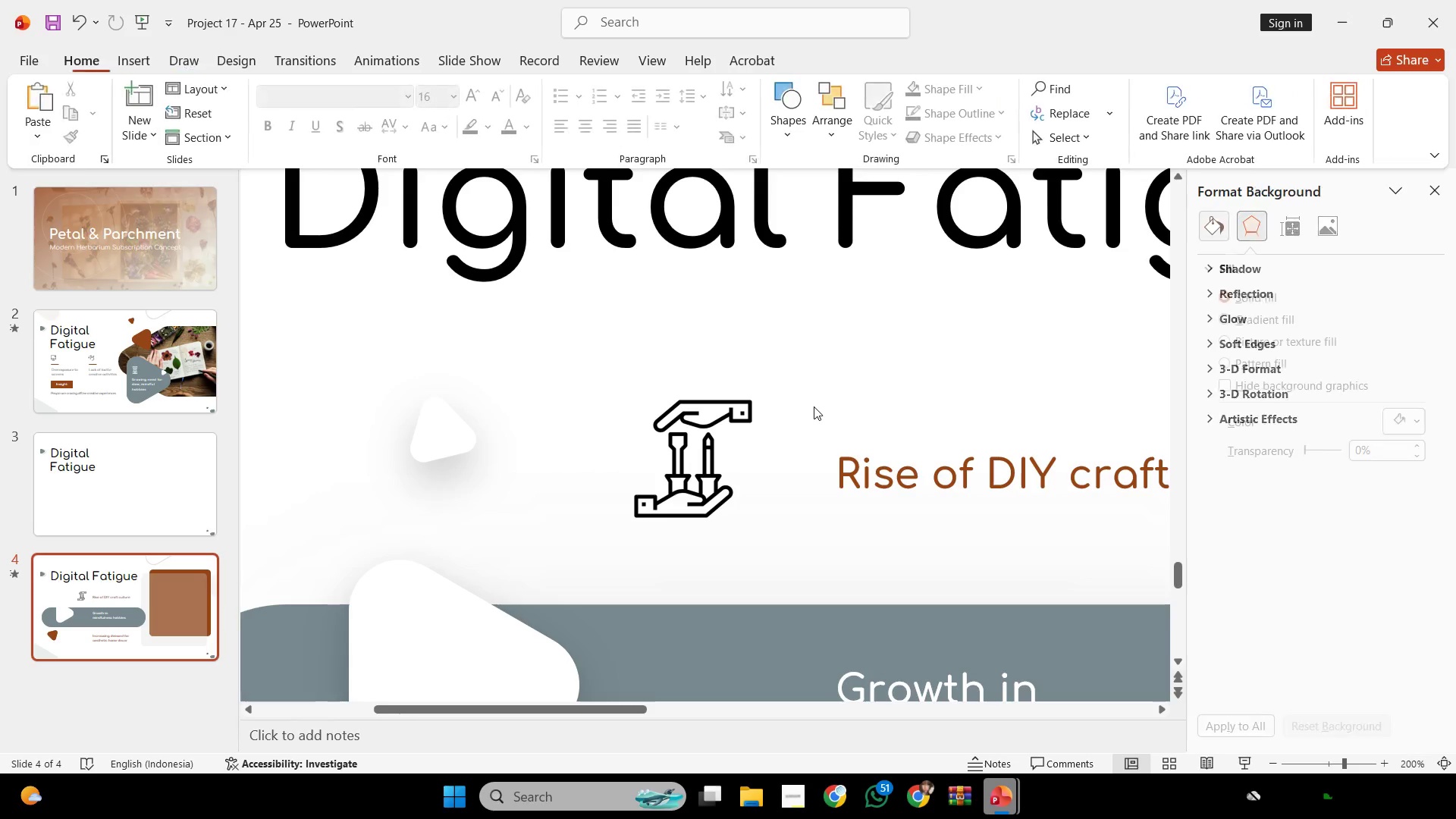 
hold_key(key=ControlLeft, duration=0.42)
 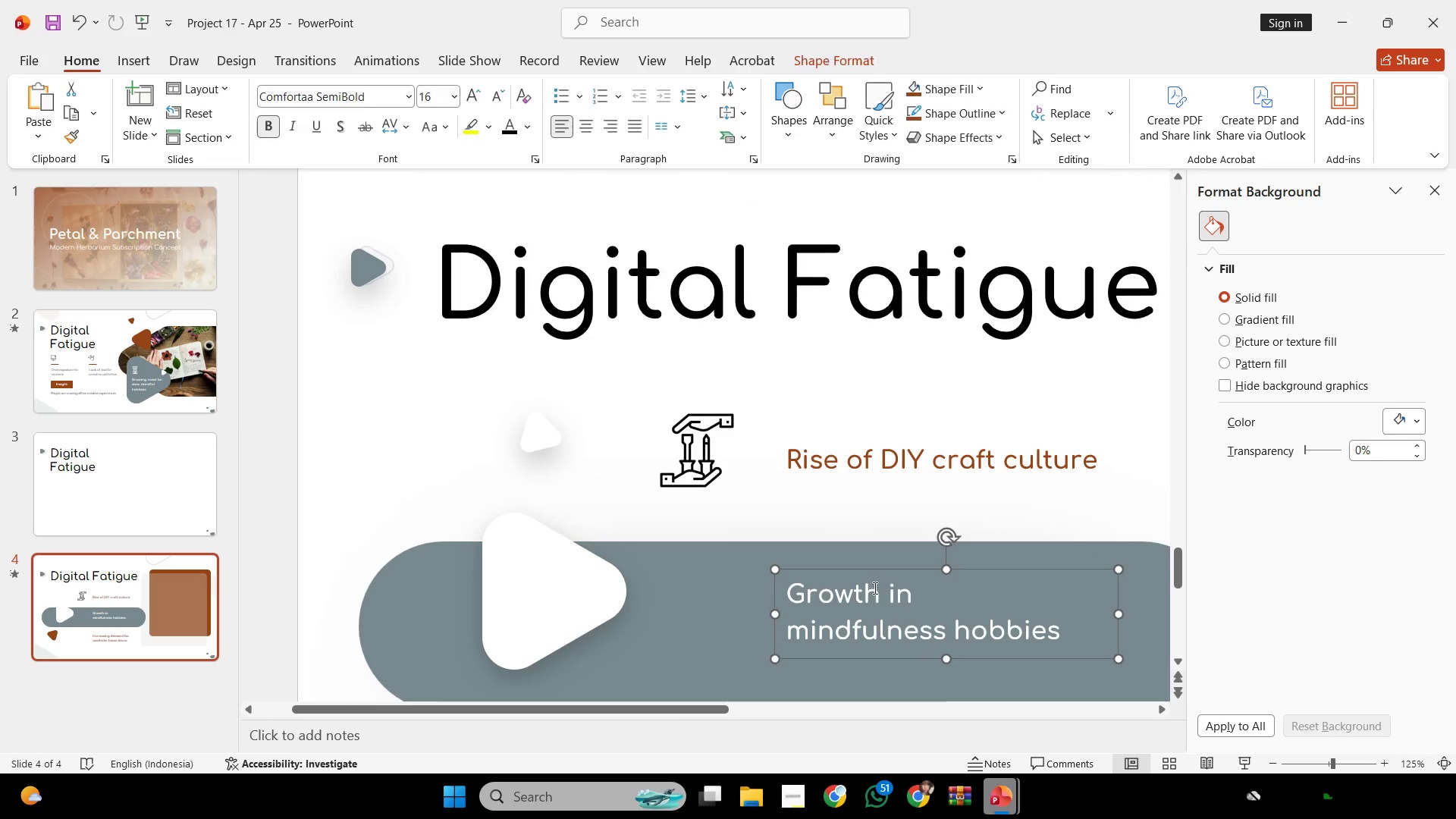 
left_click([864, 570])
 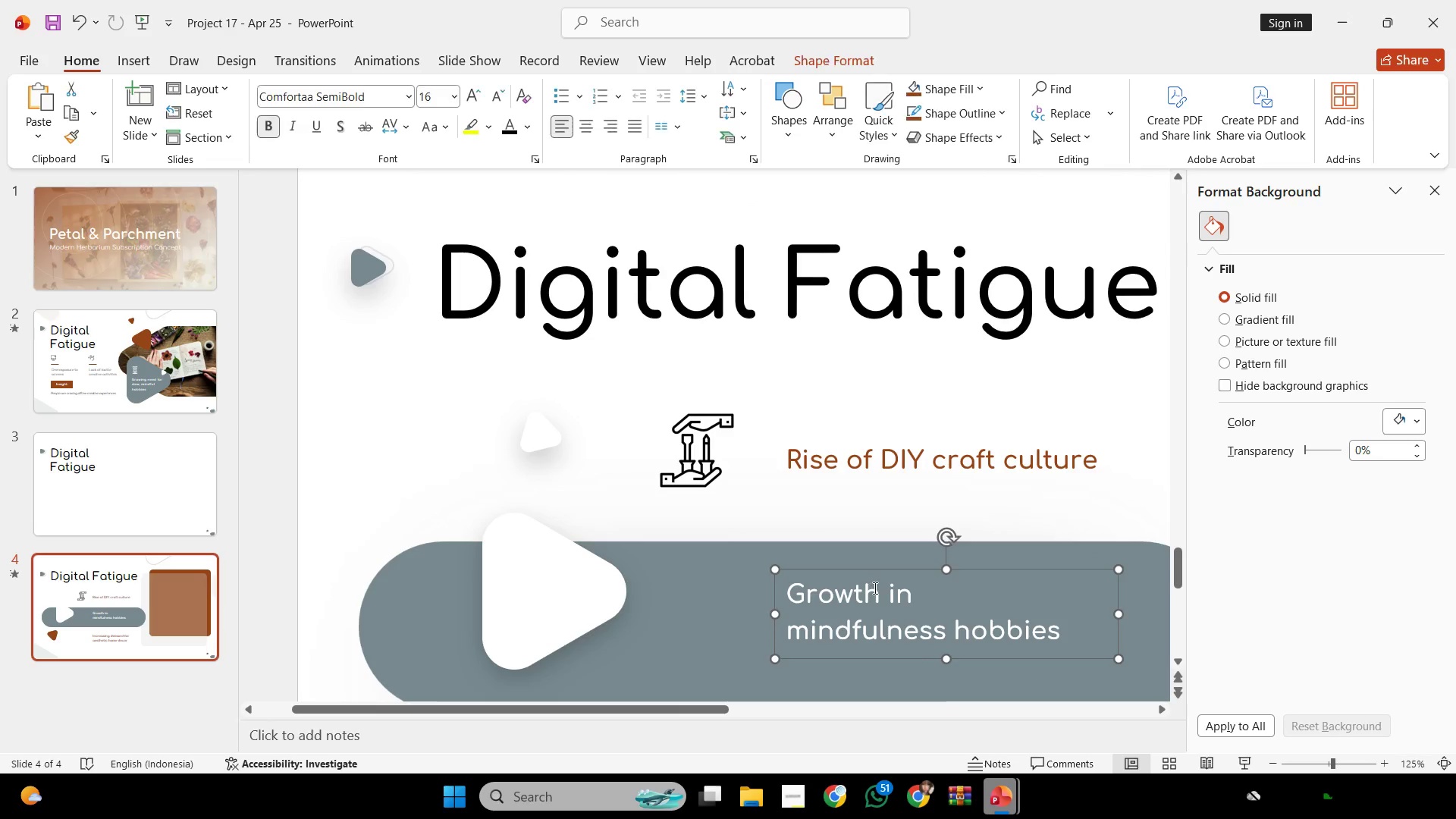 
scroll: coordinate [824, 425], scroll_direction: down, amount: 1.0
 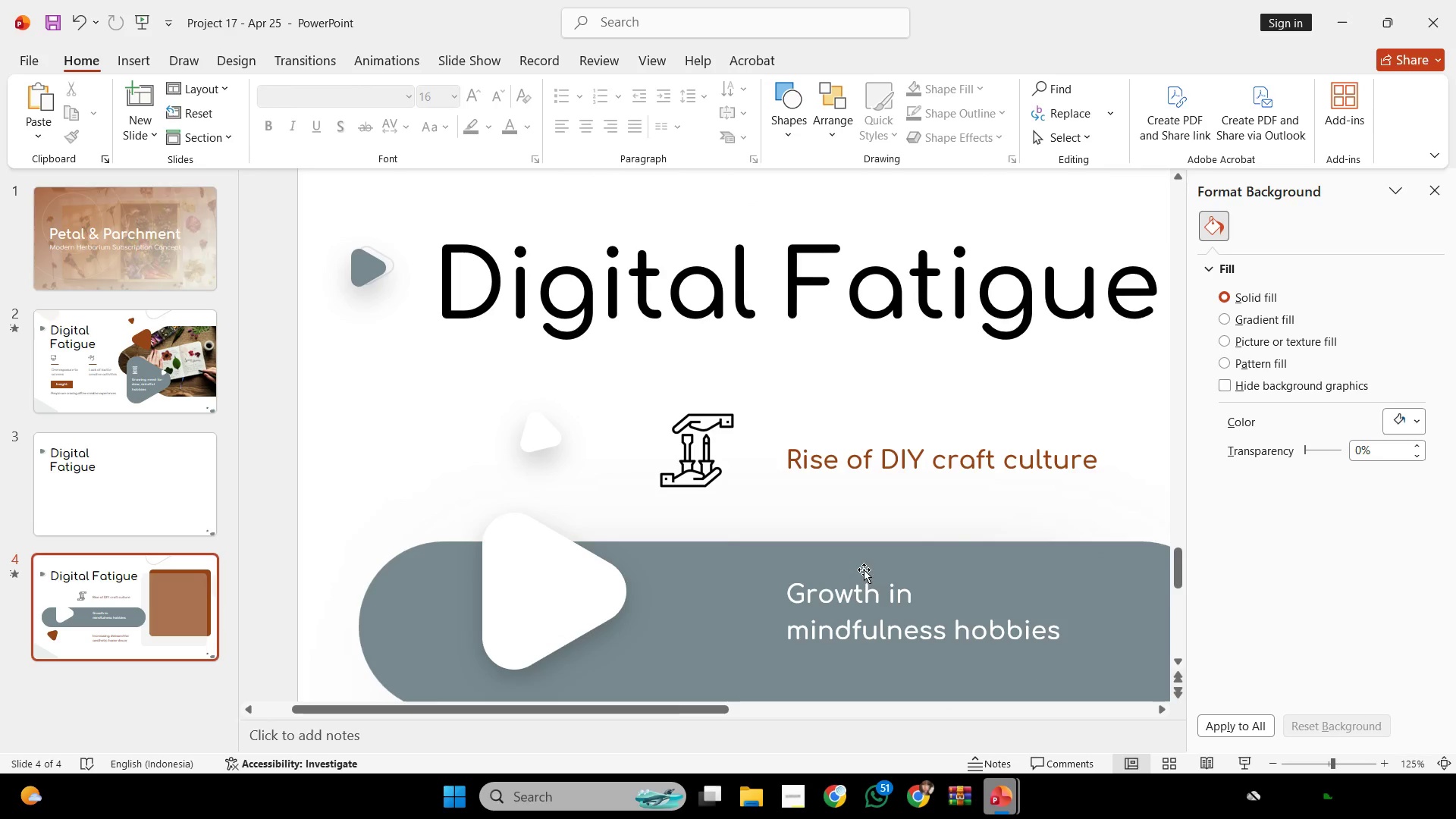 
double_click([874, 588])
 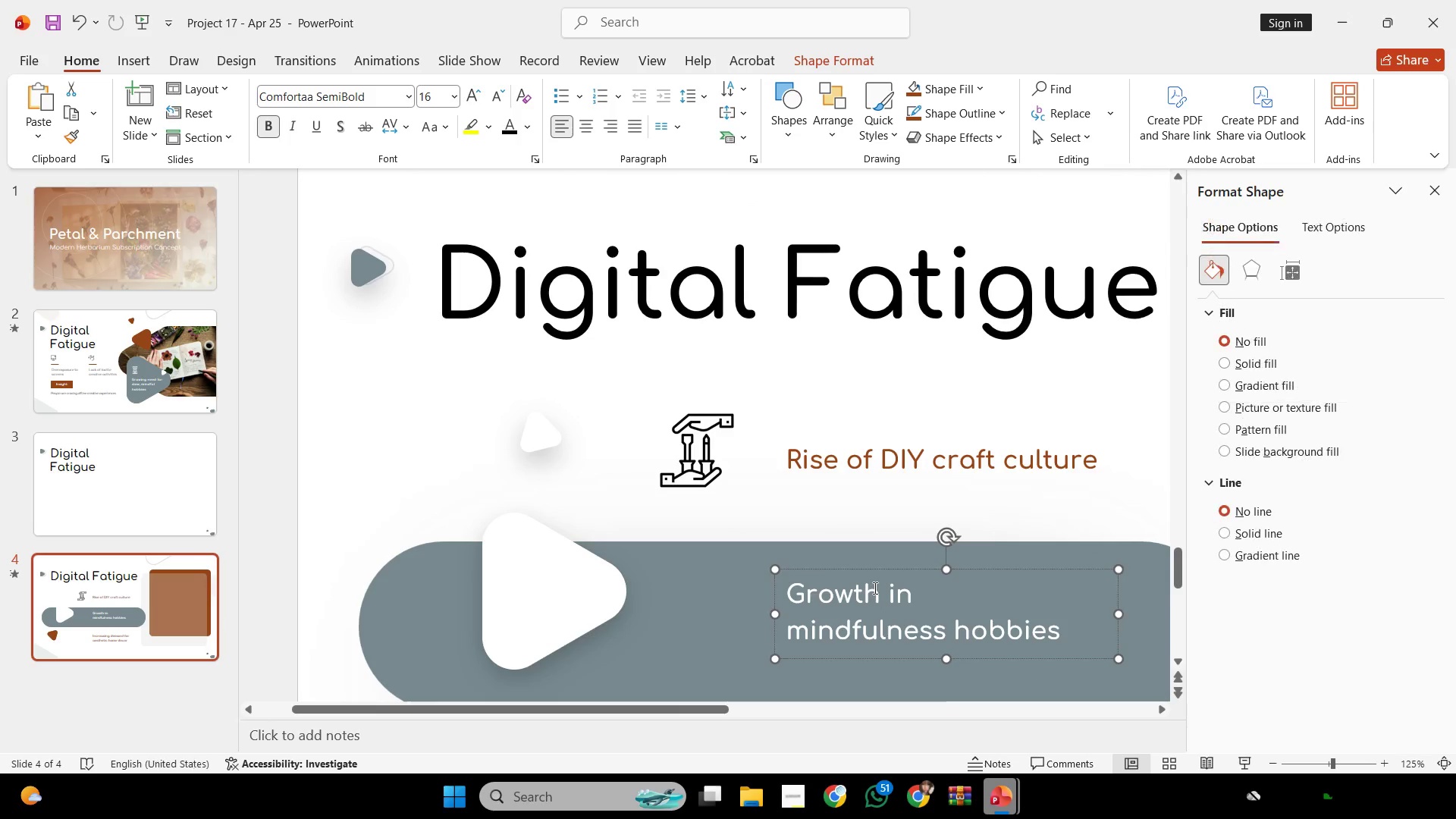 
key(Control+ControlLeft)
 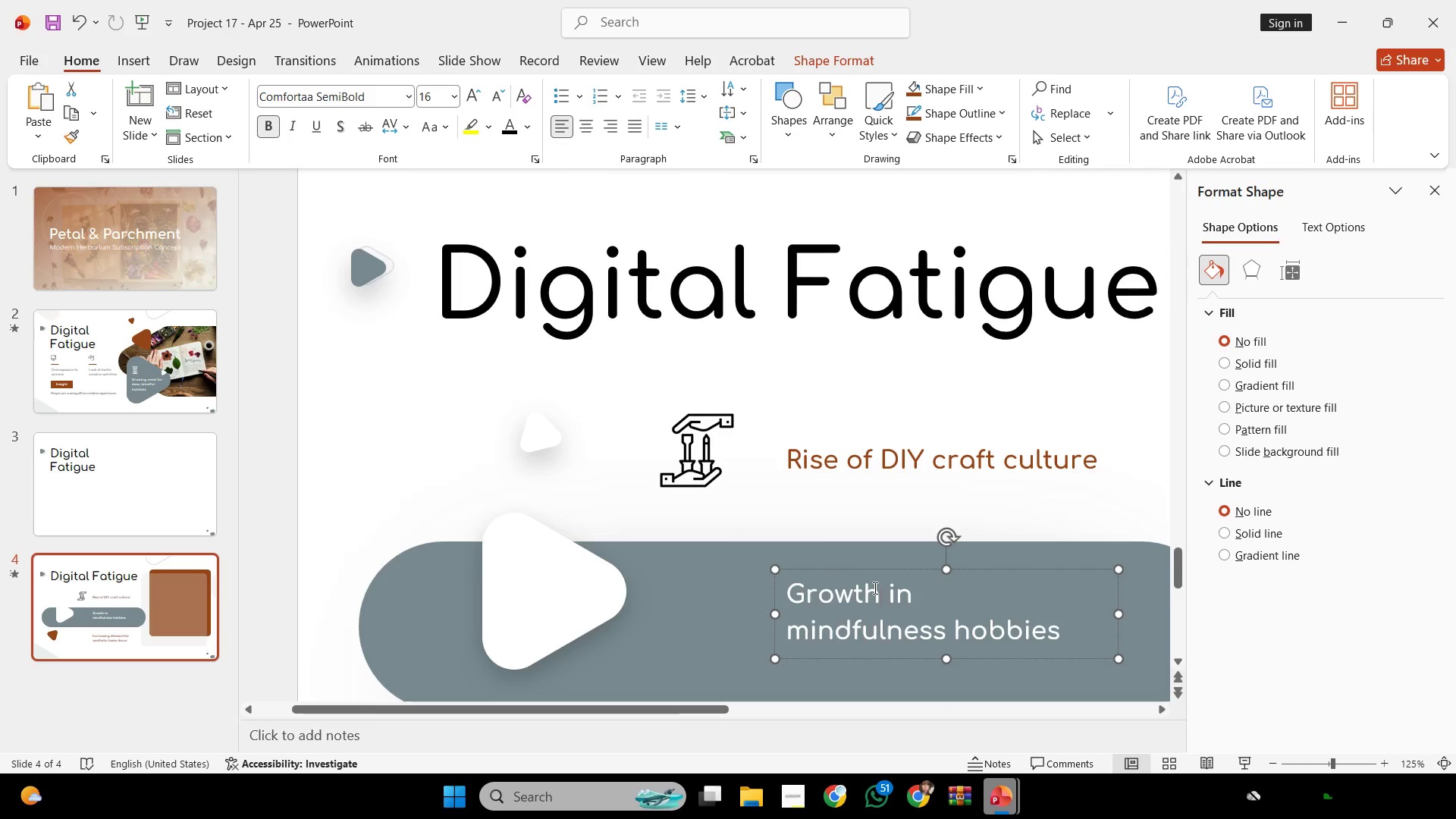 
key(Control+A)
 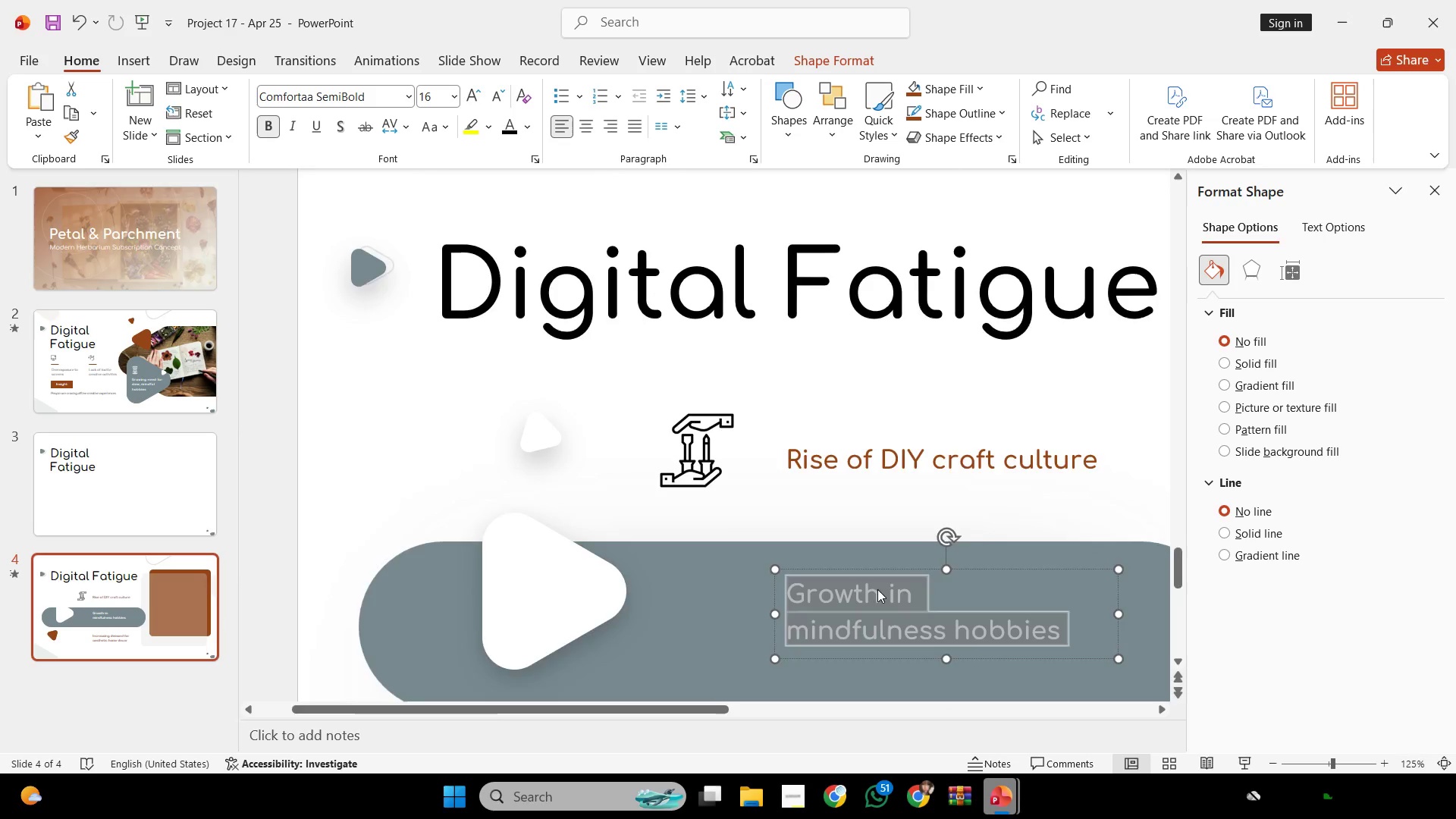 
key(Control+ControlLeft)
 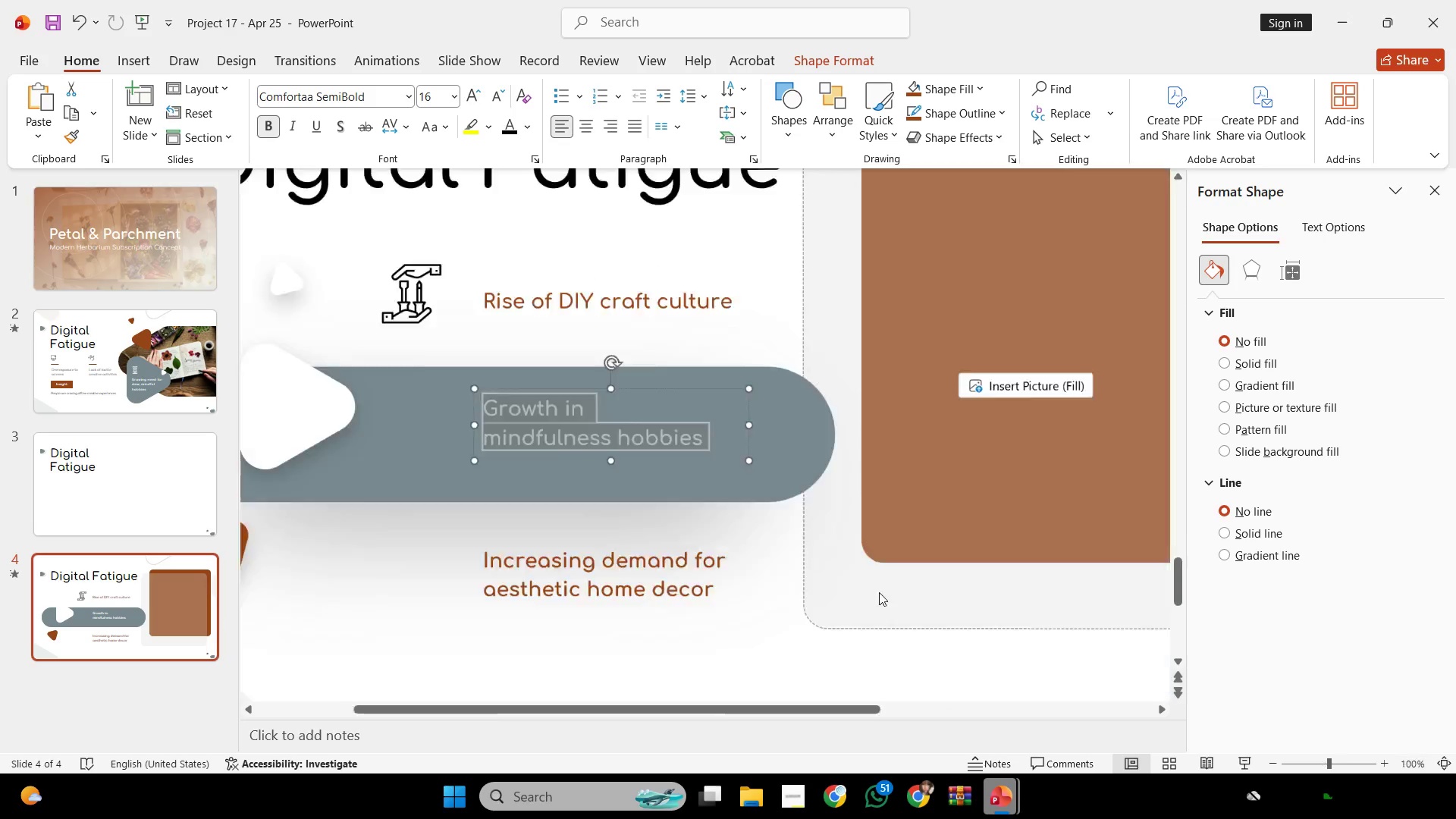 
scroll: coordinate [879, 592], scroll_direction: down, amount: 2.0
 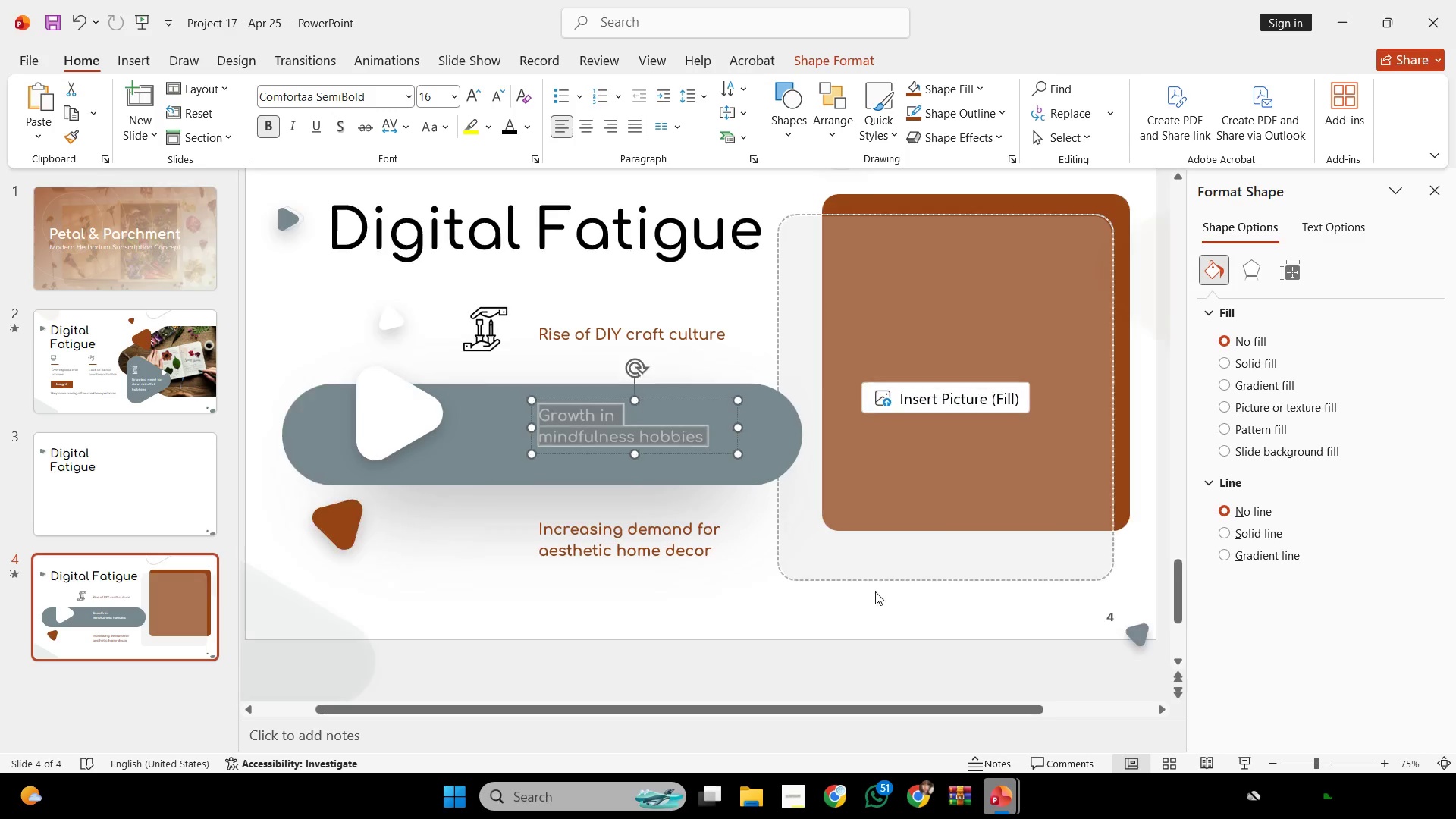 
key(Control+C)
 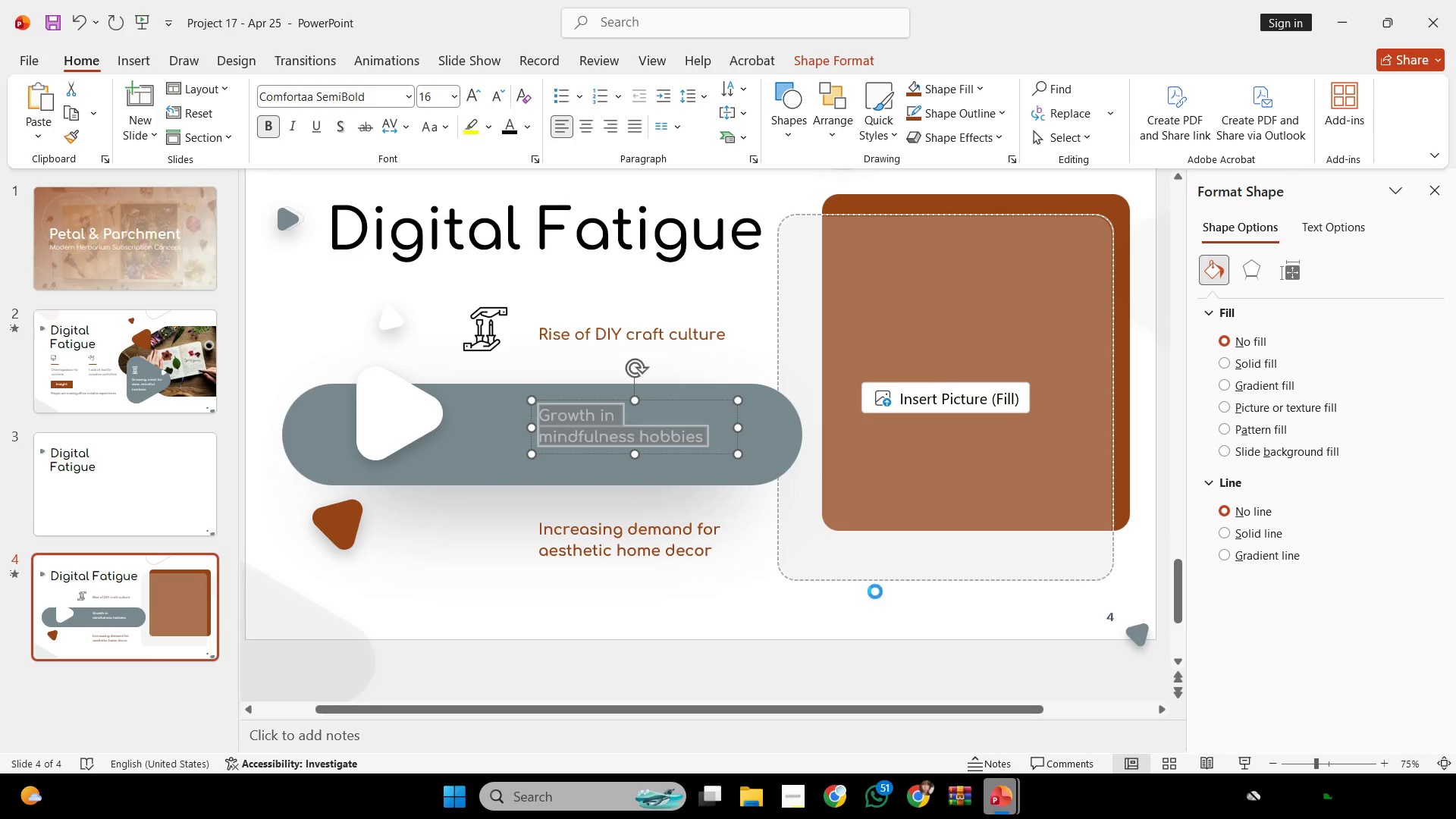 
key(Control+C)
 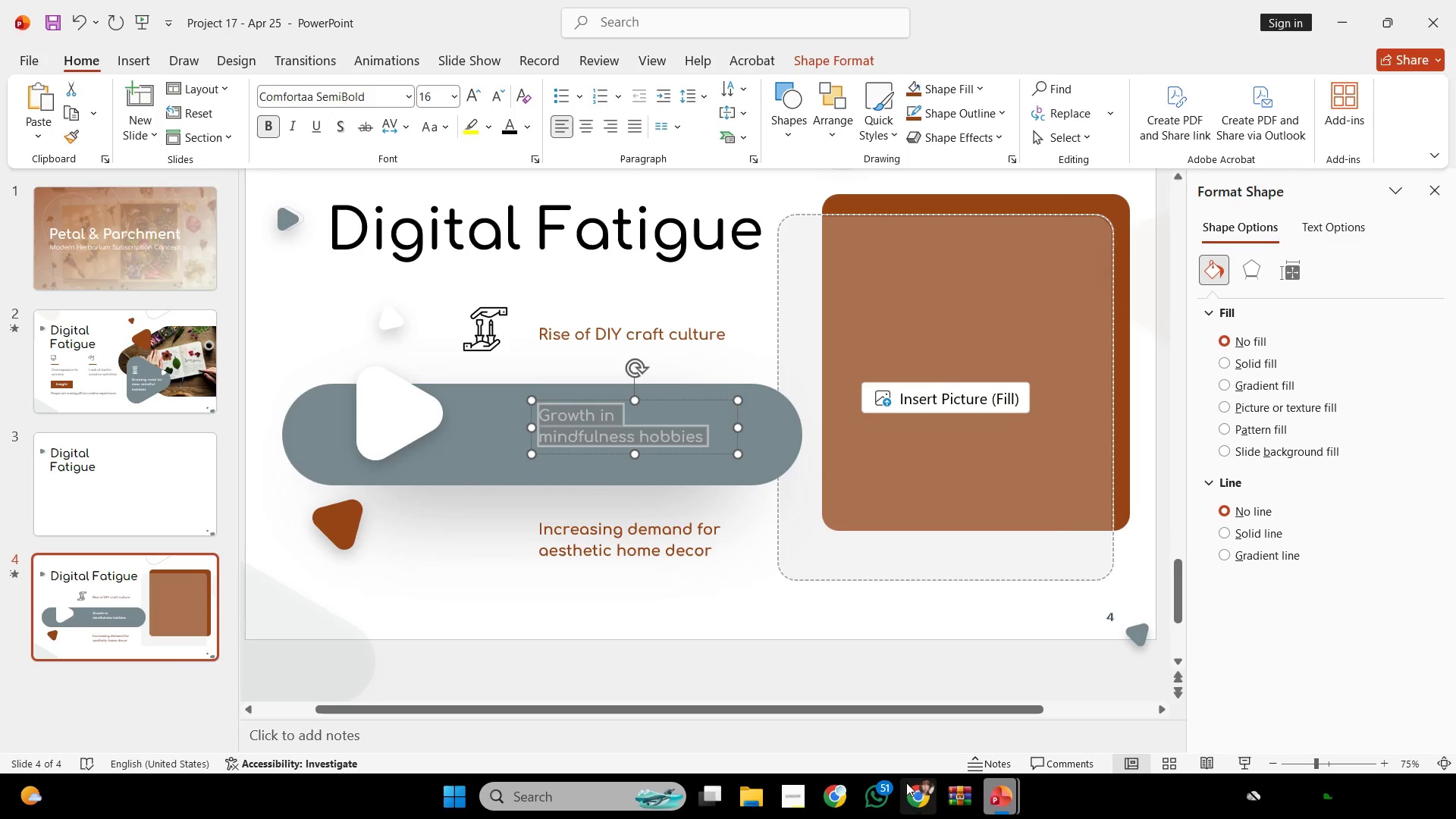 
left_click([827, 800])
 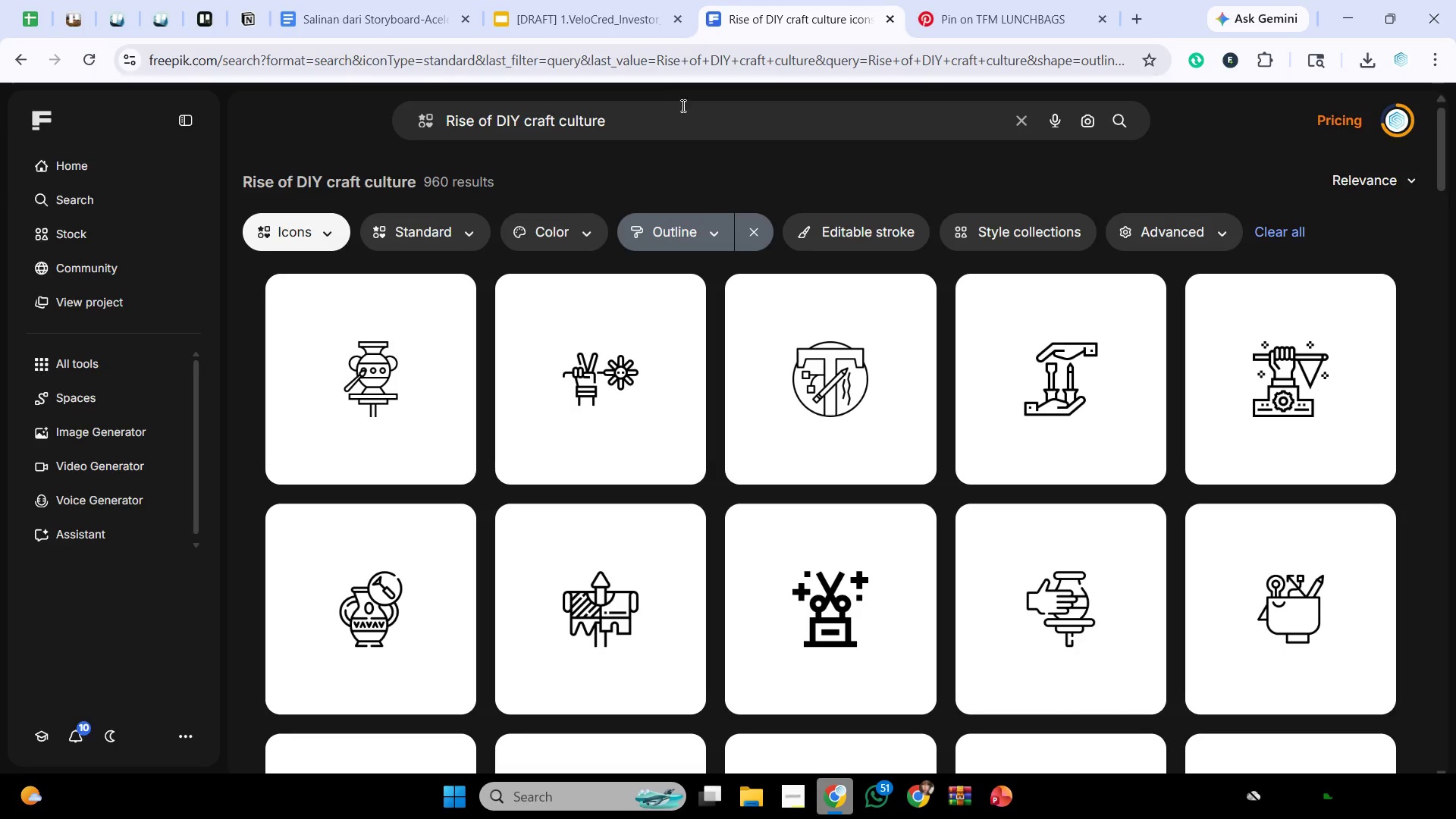 
left_click_drag(start_coordinate=[684, 108], to_coordinate=[53, 143])
 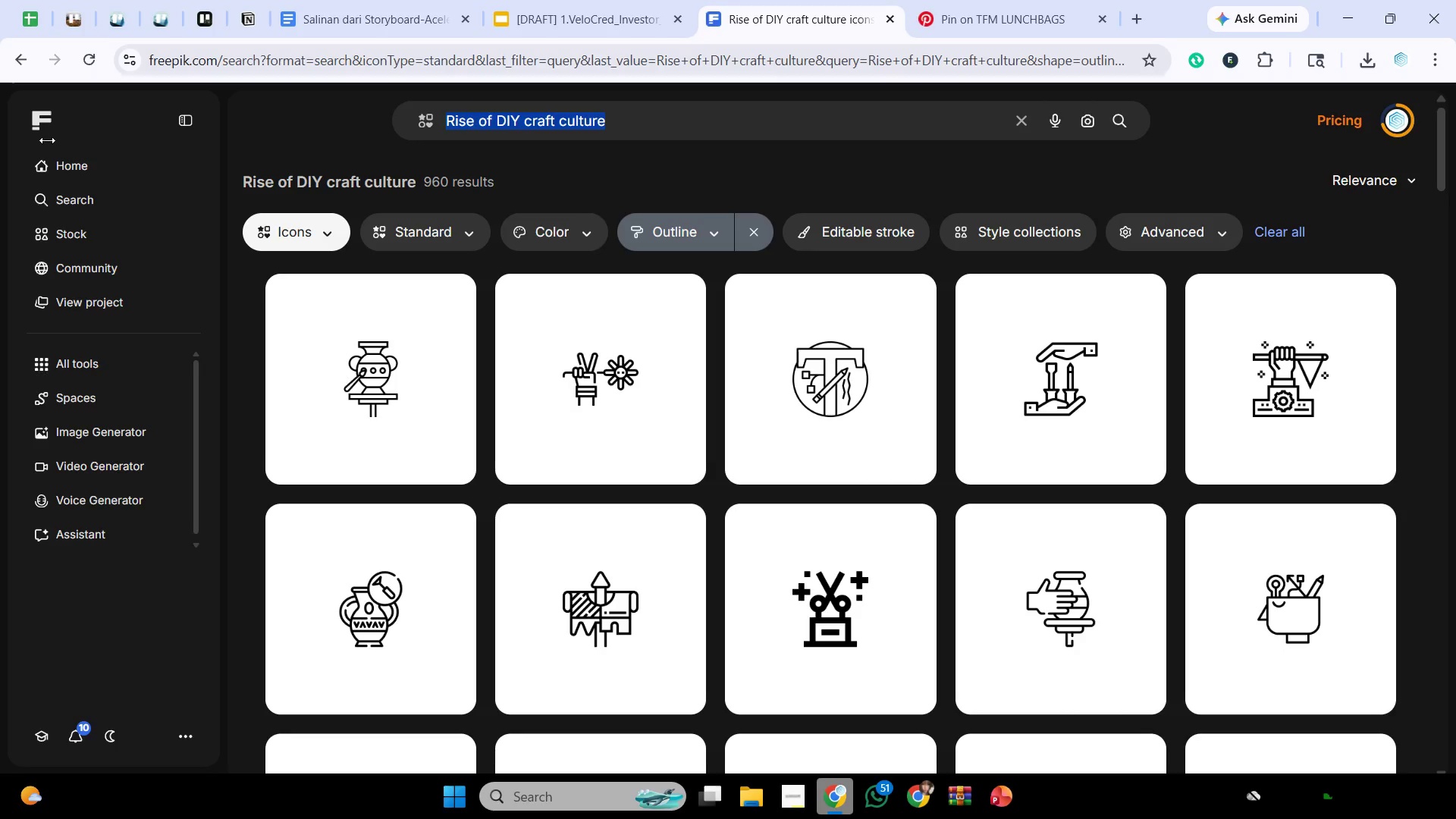 
key(Control+V)
 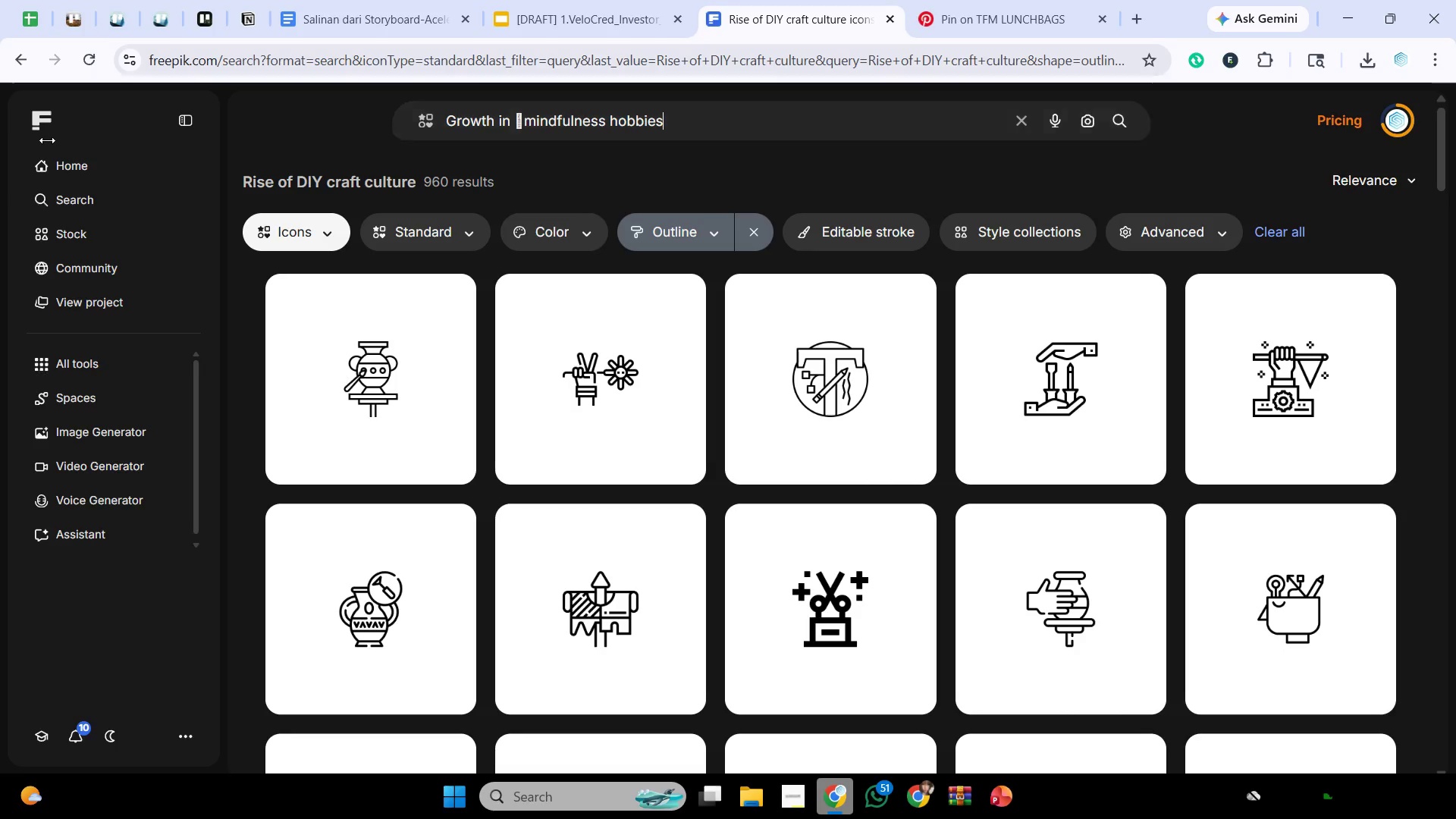 
key(Enter)
 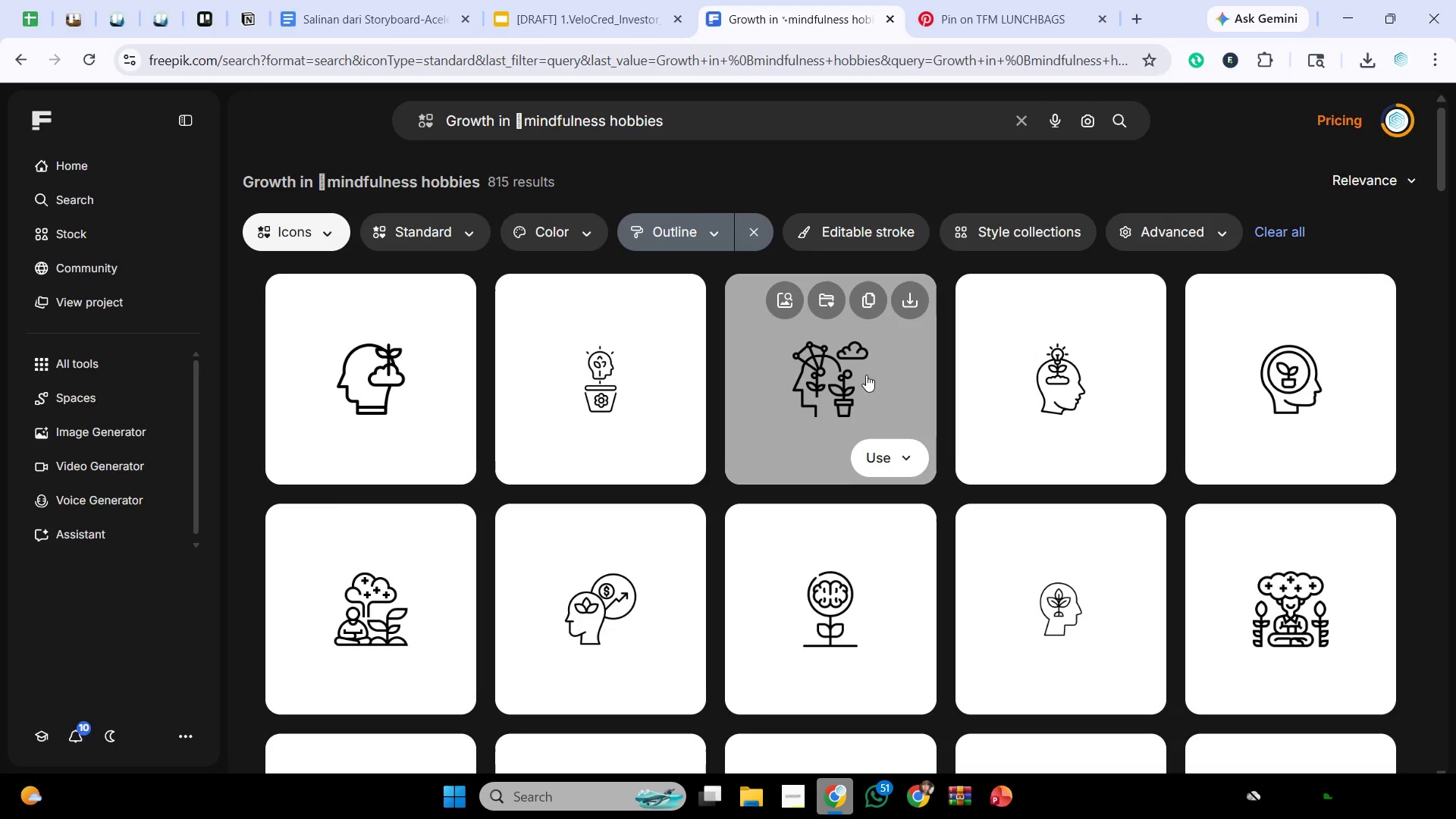 
wait(5.39)
 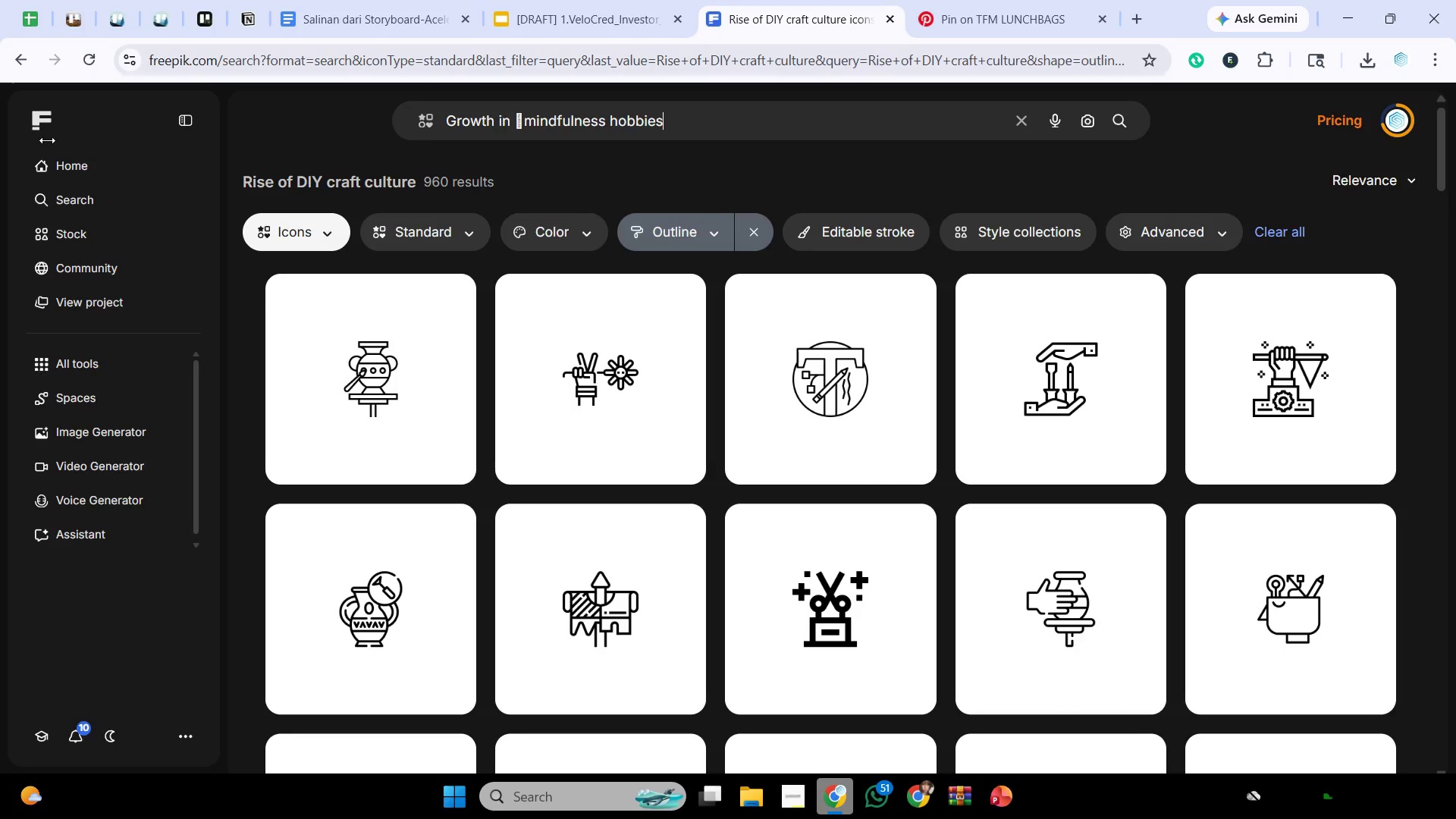 
scroll: coordinate [947, 281], scroll_direction: down, amount: 4.0
 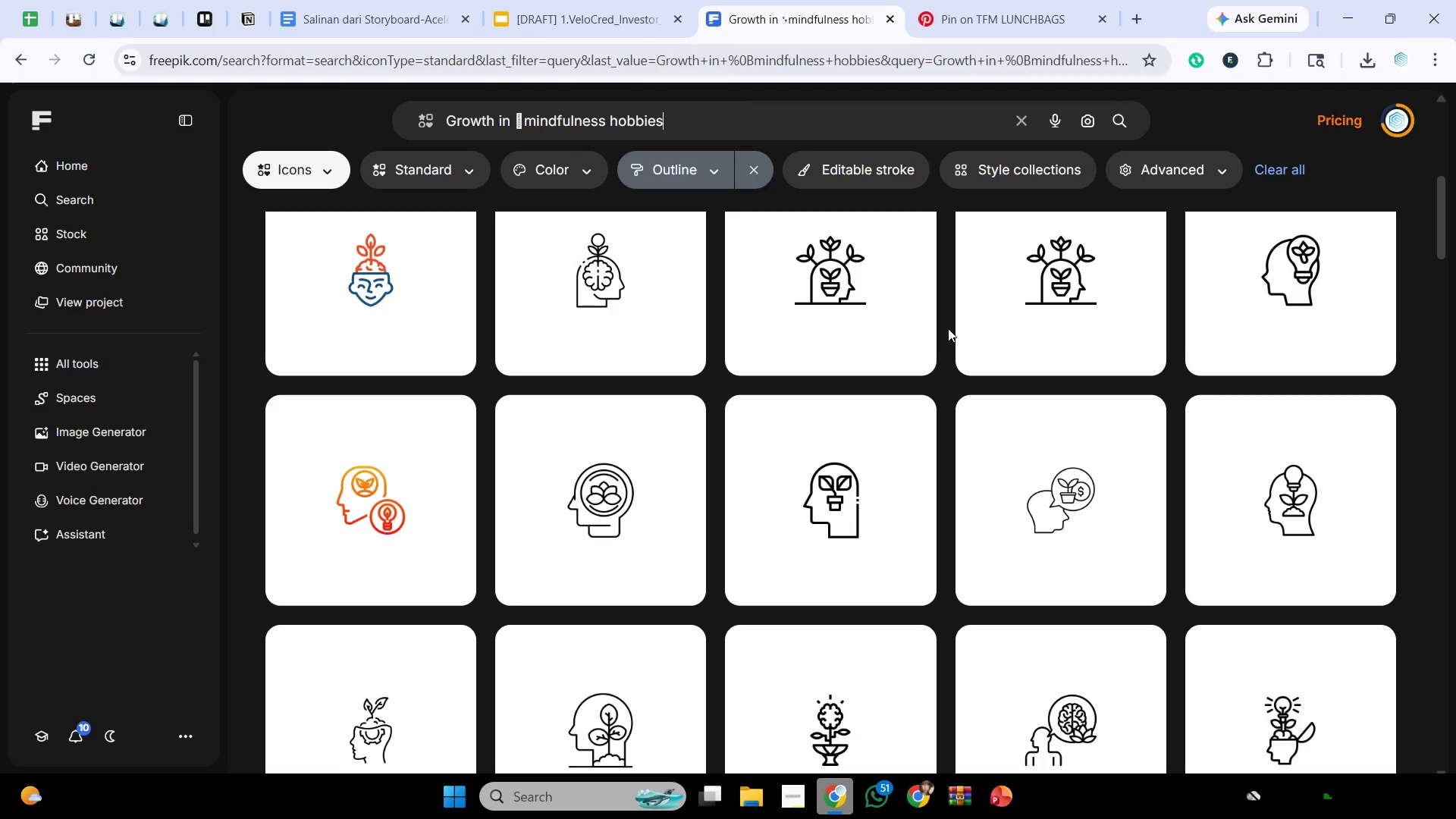 
wait(6.72)
 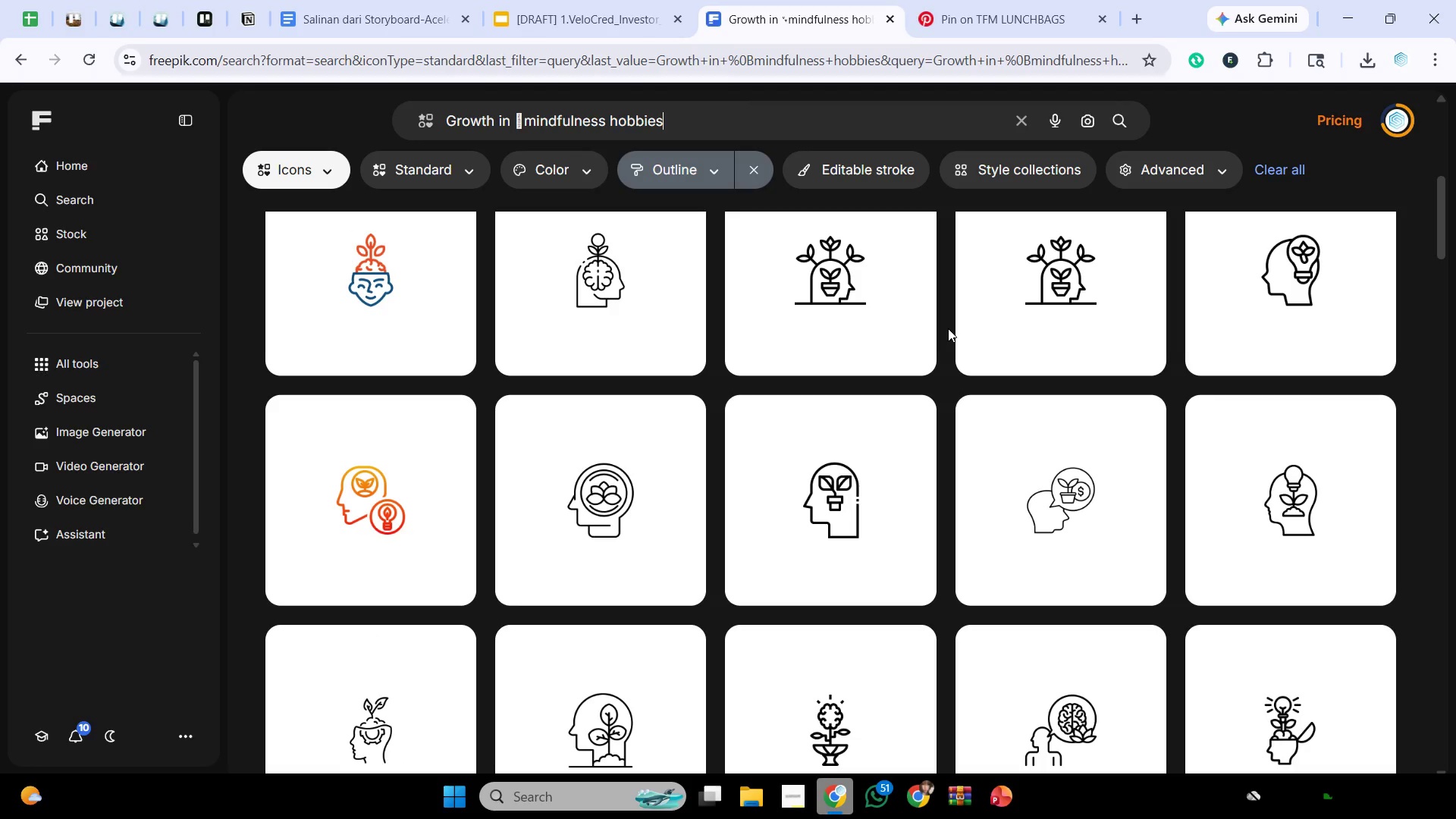 
scroll: coordinate [930, 320], scroll_direction: down, amount: 12.0
 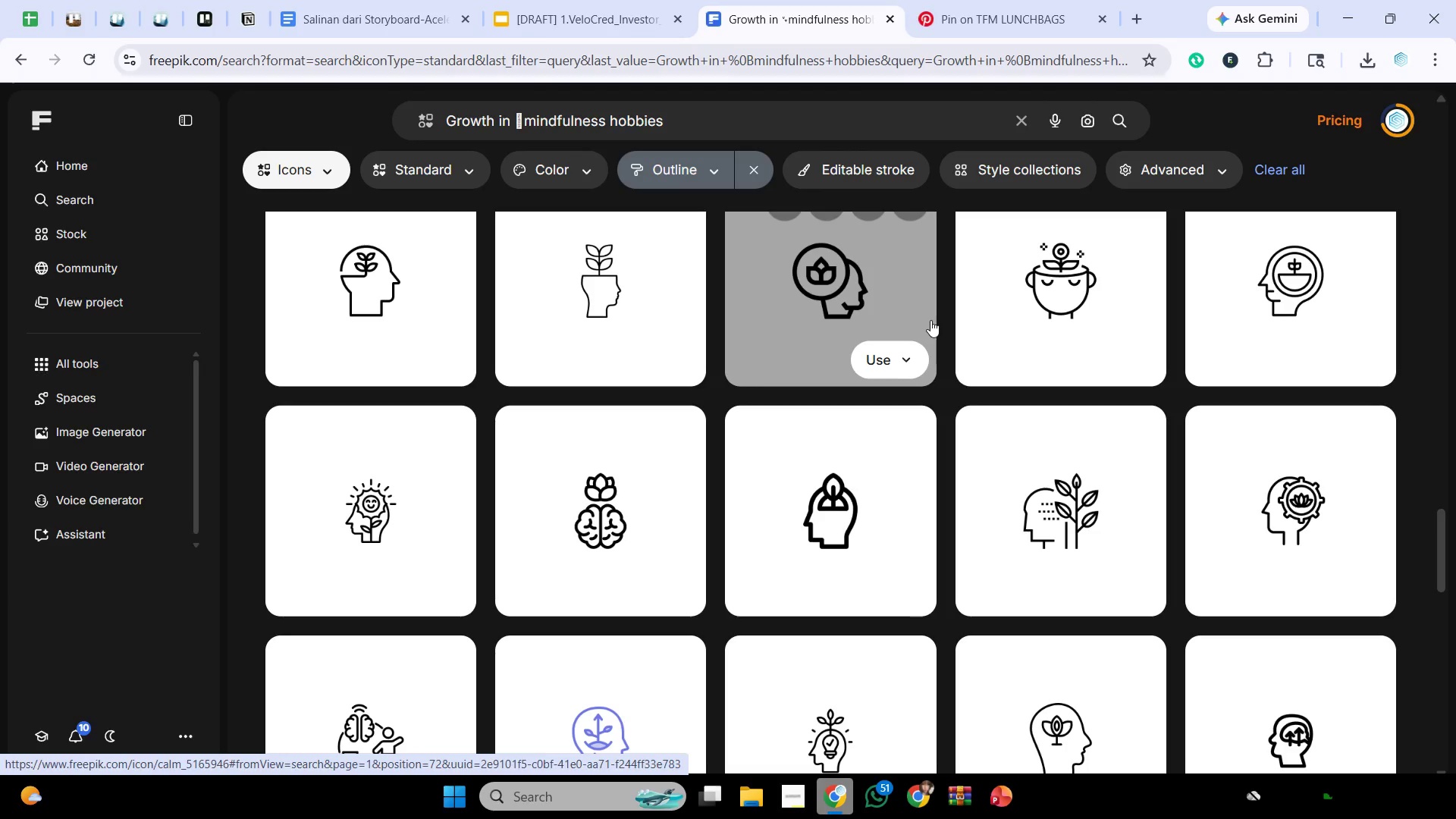 
wait(17.5)
 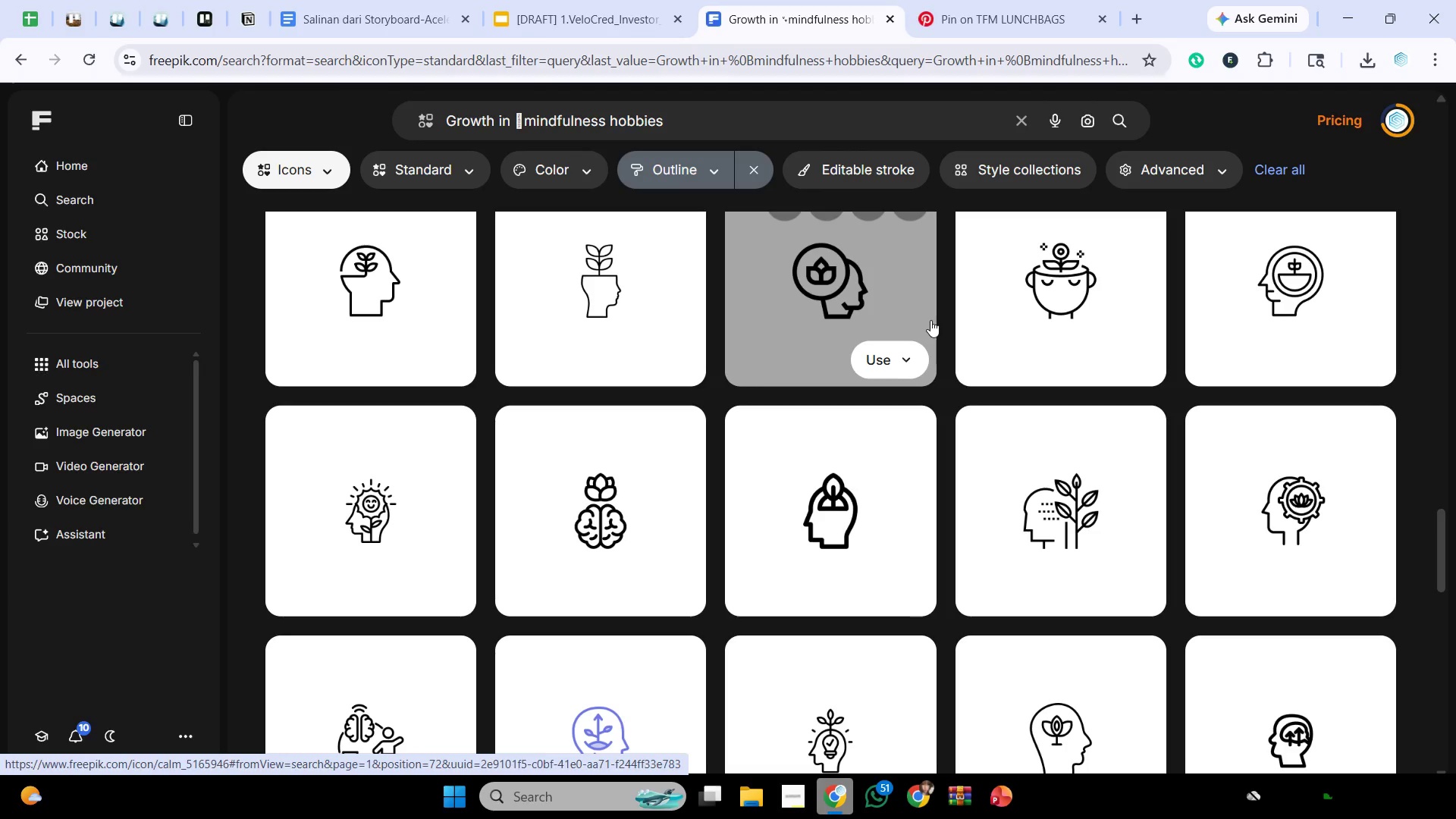 
scroll: coordinate [937, 326], scroll_direction: down, amount: 8.0
 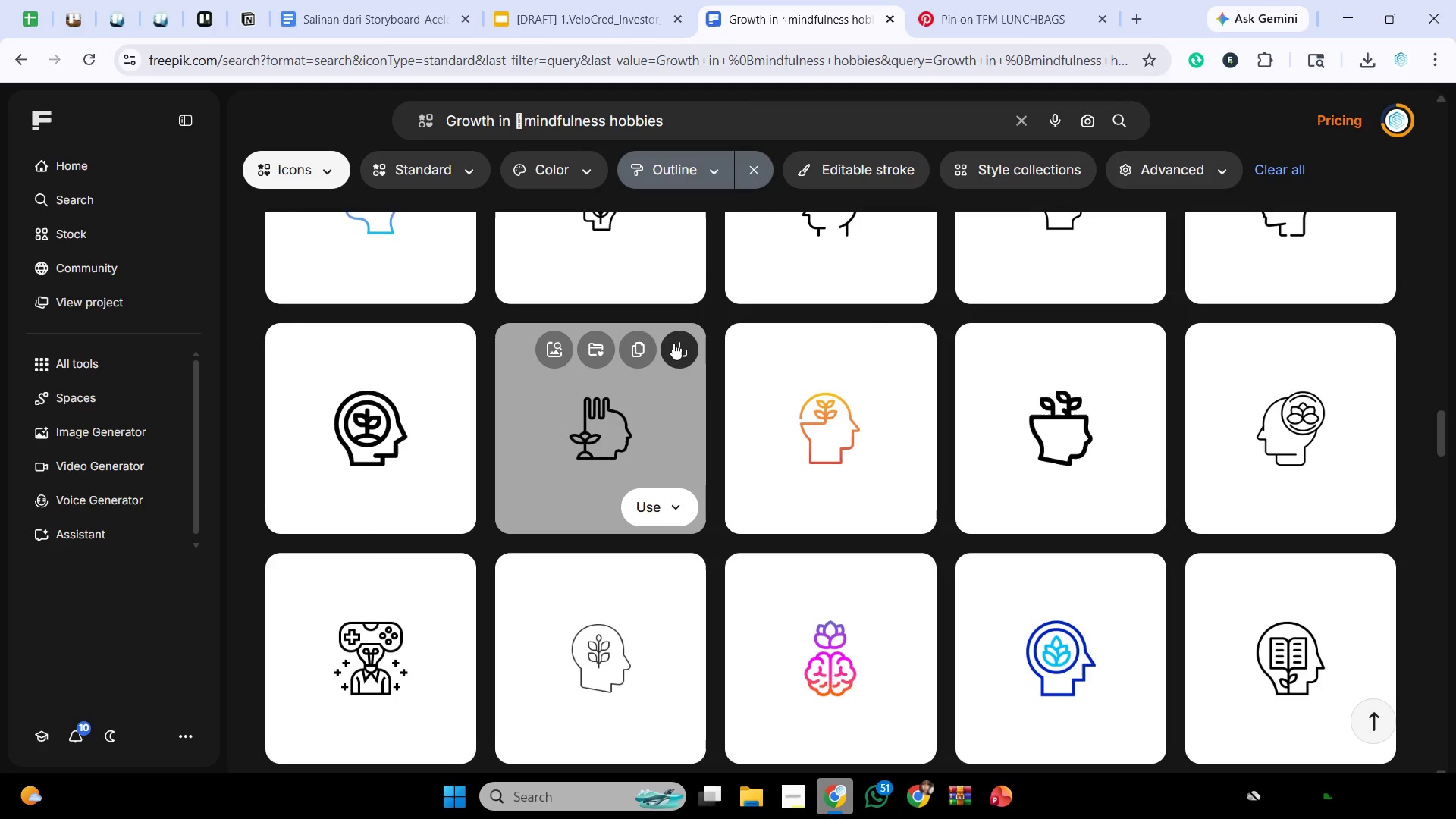 
scroll: coordinate [675, 346], scroll_direction: down, amount: 3.0
 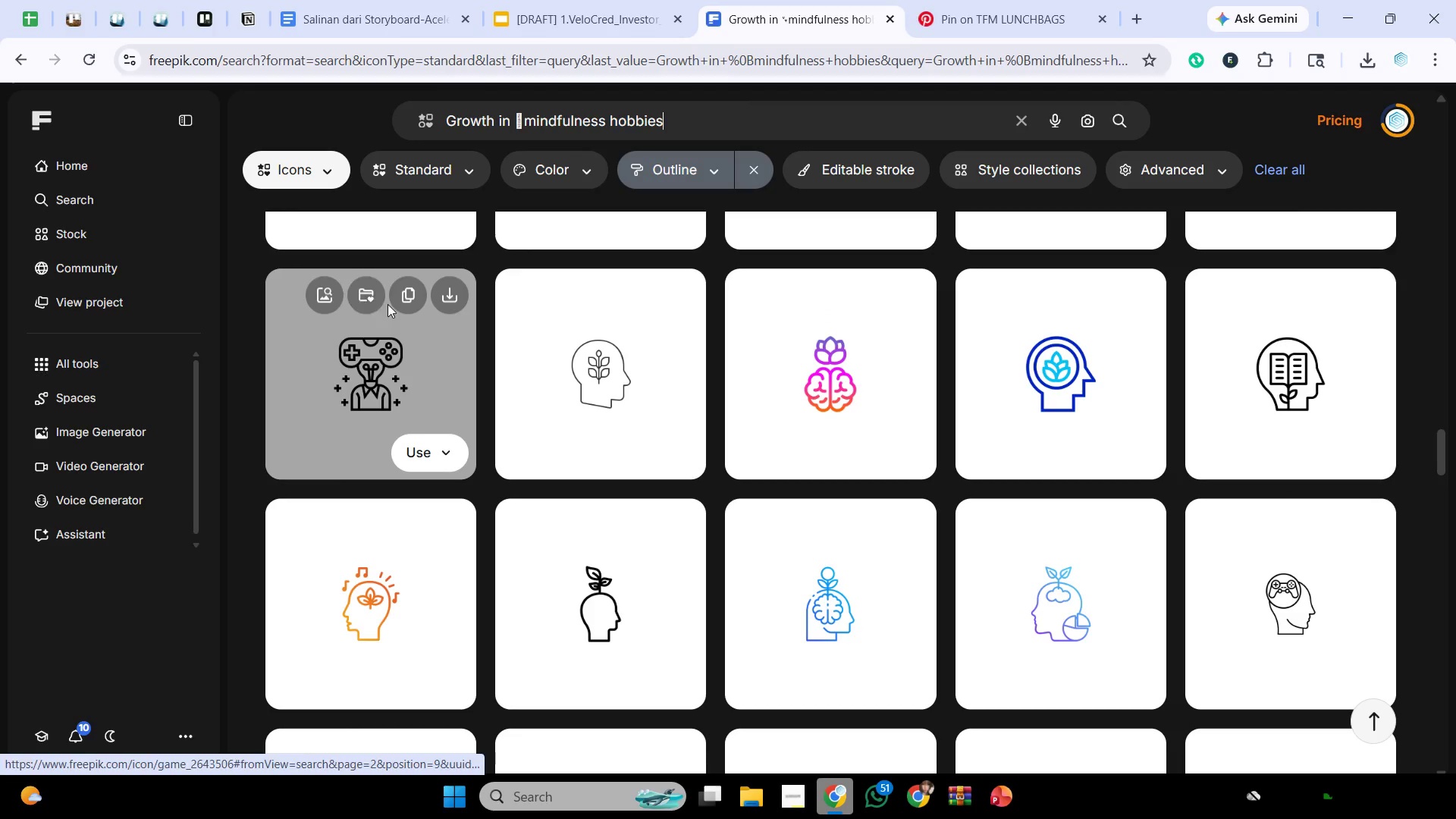 
left_click([396, 298])
 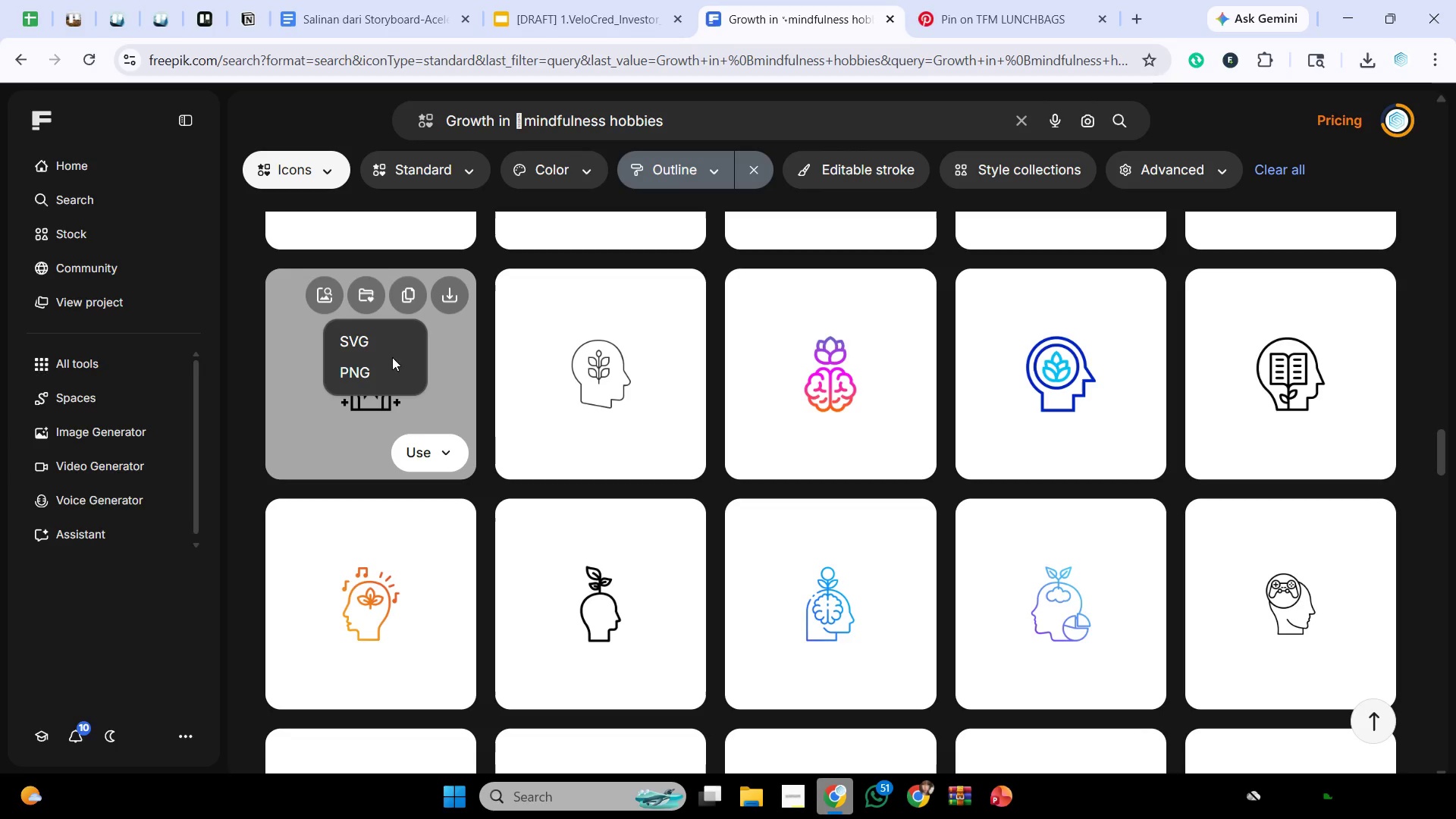 
left_click([391, 360])
 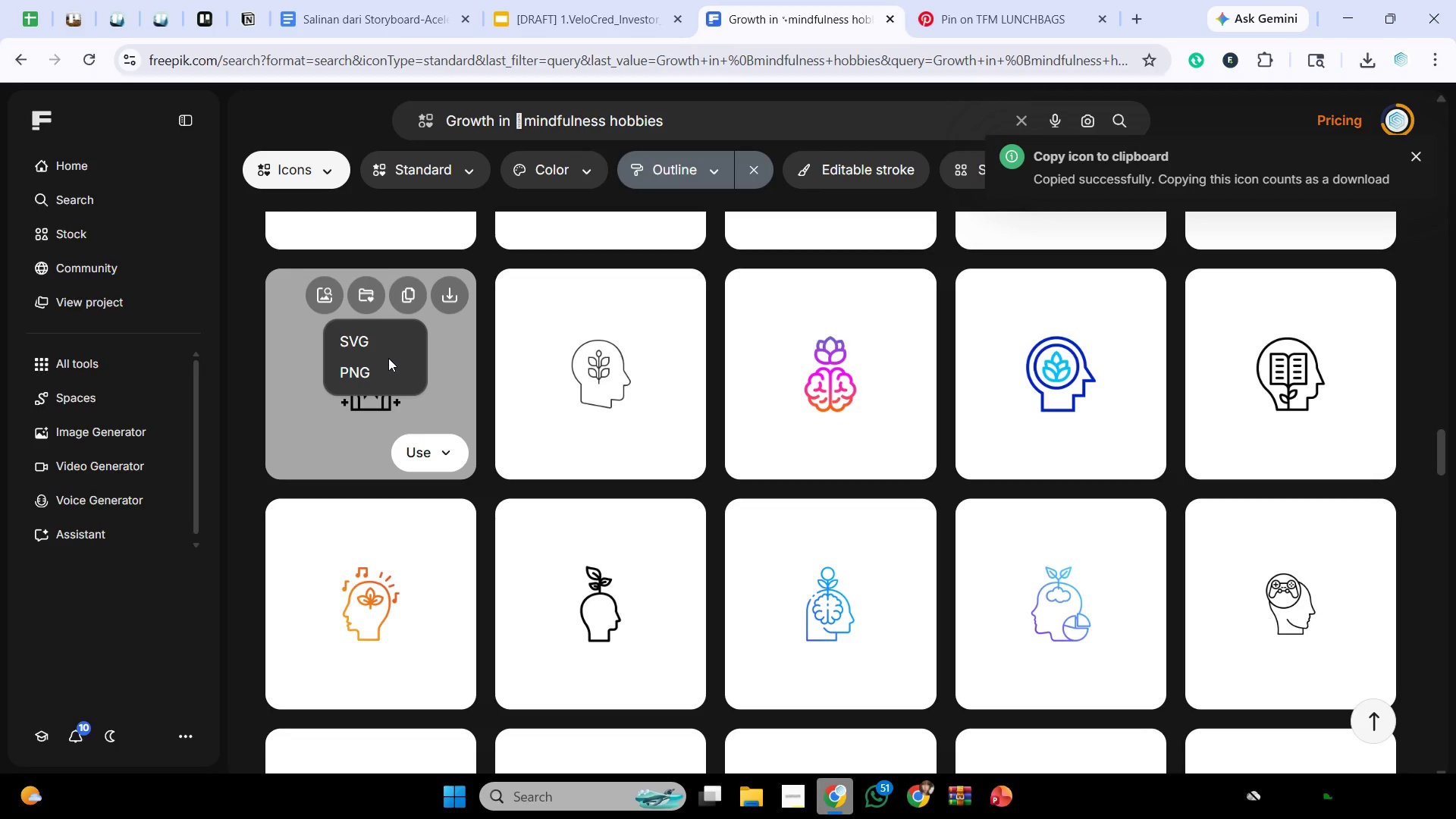 
wait(11.31)
 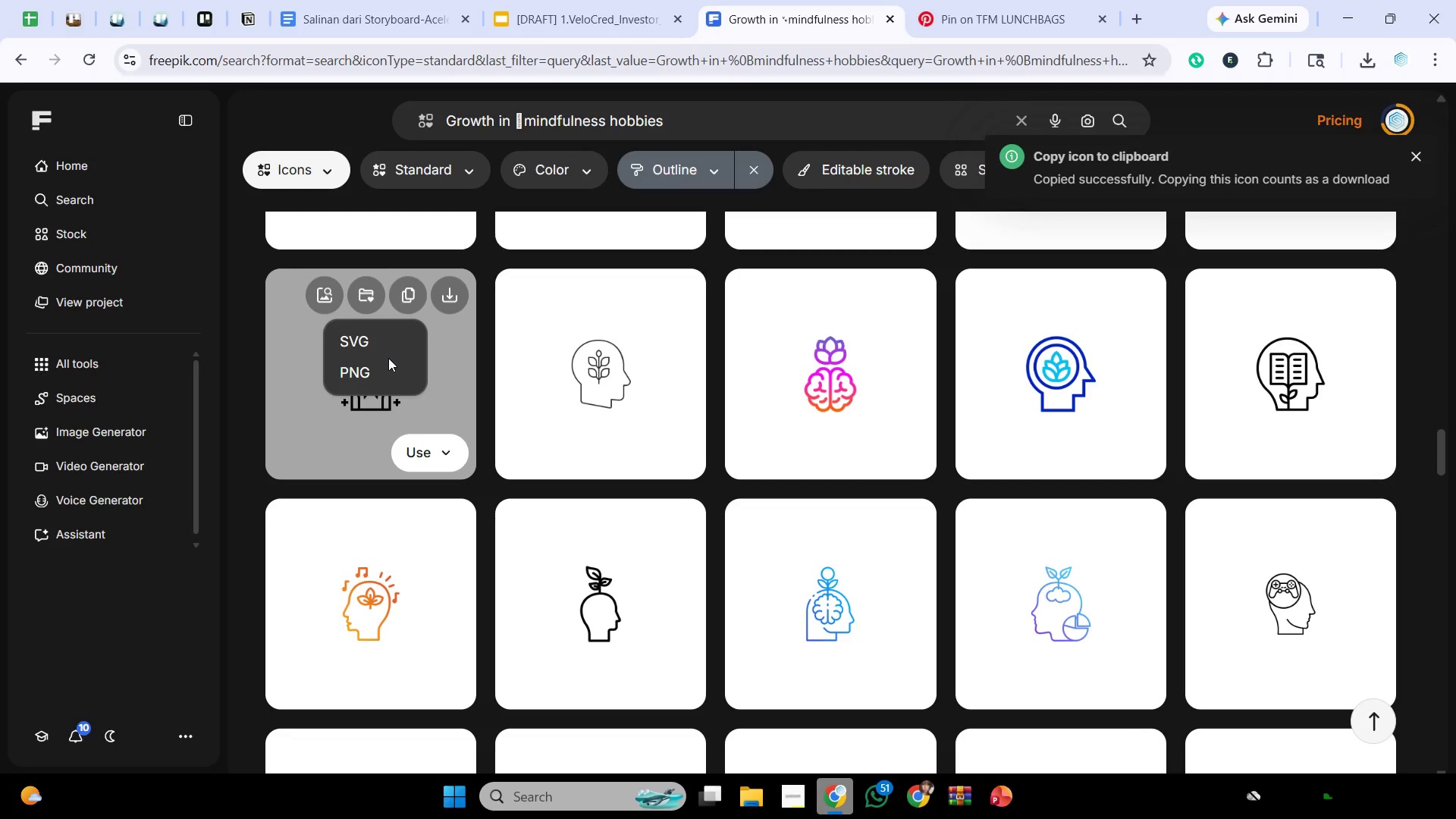 
left_click([400, 293])
 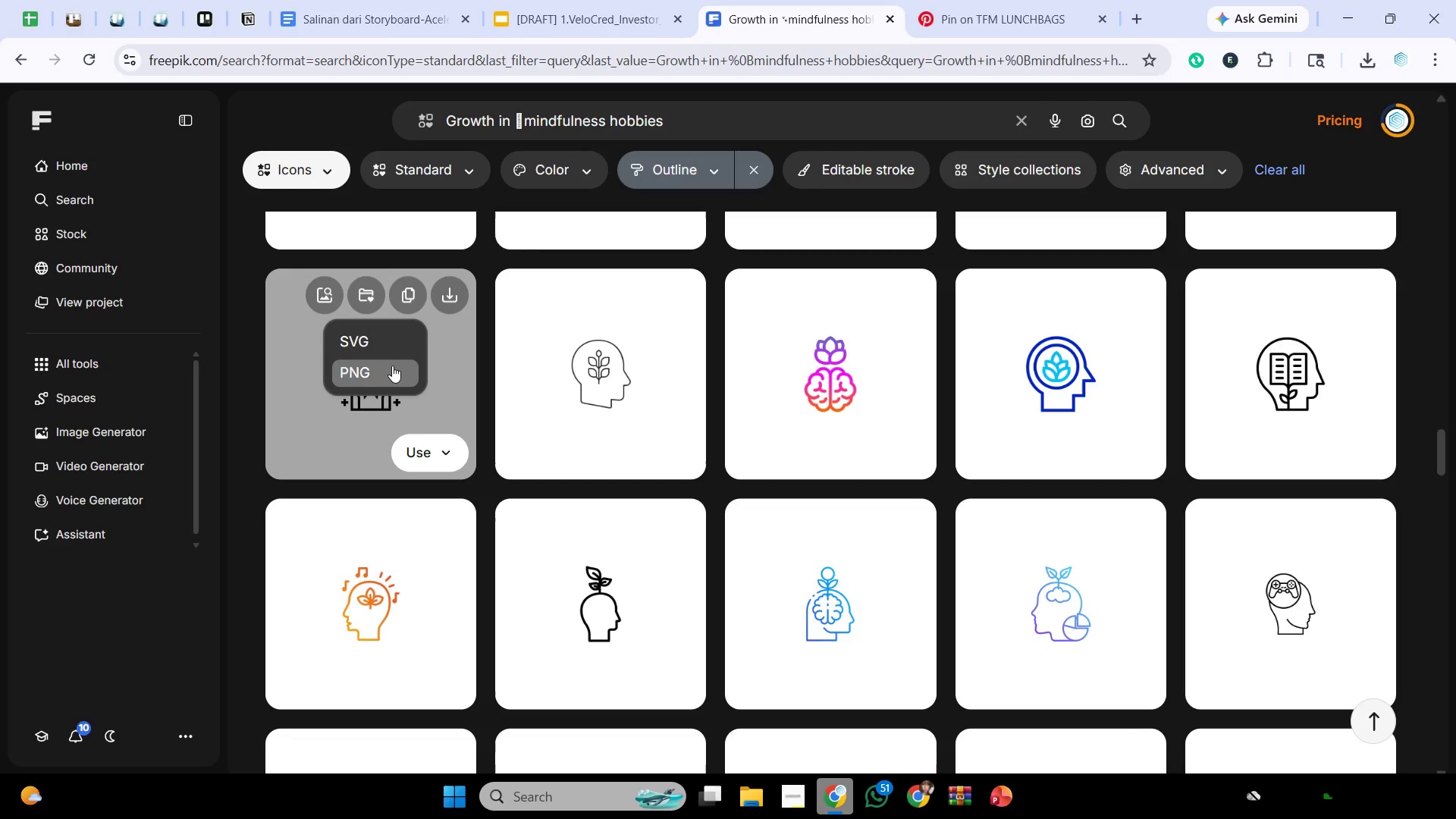 
left_click([392, 366])
 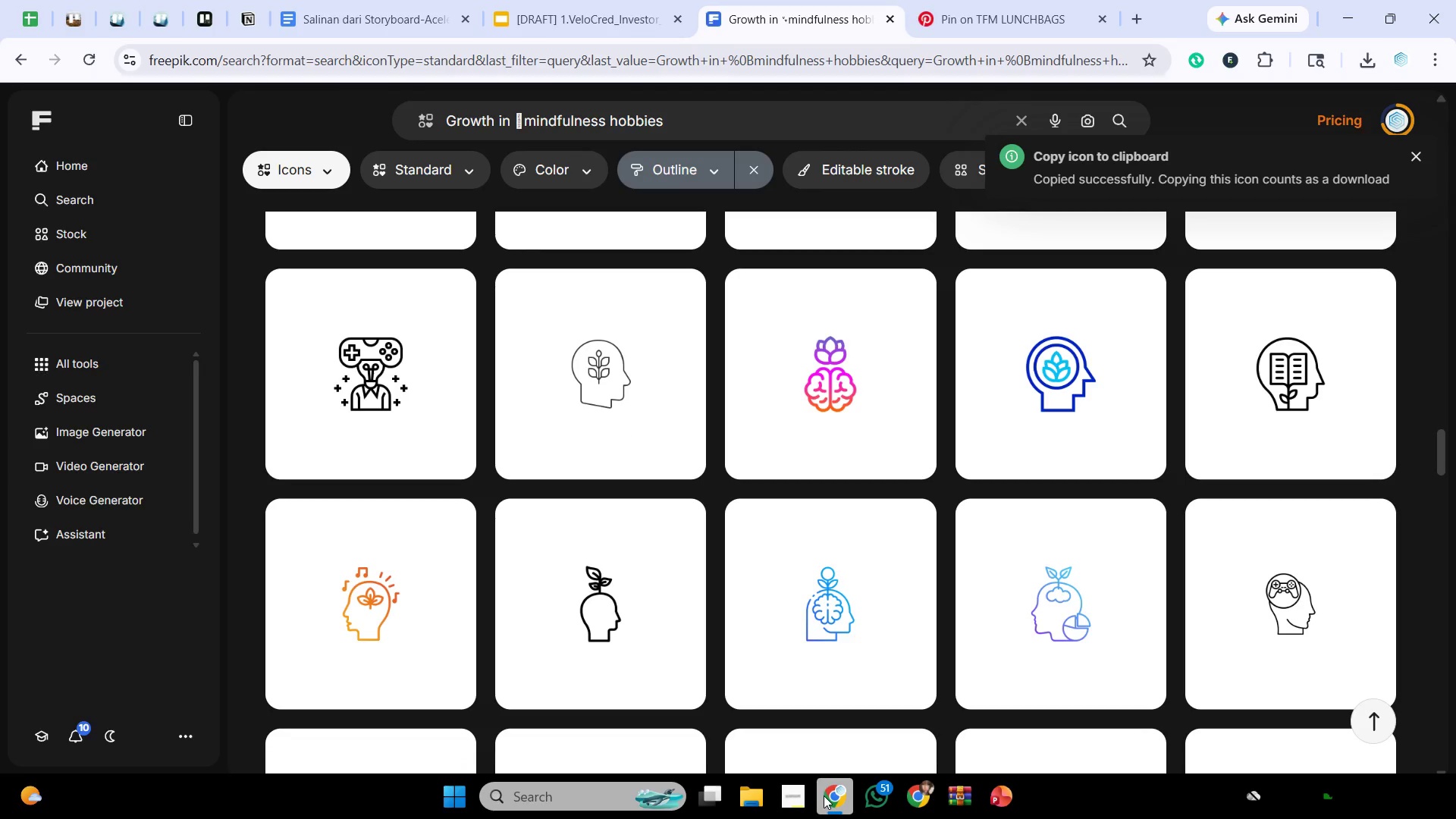 
left_click([825, 795])
 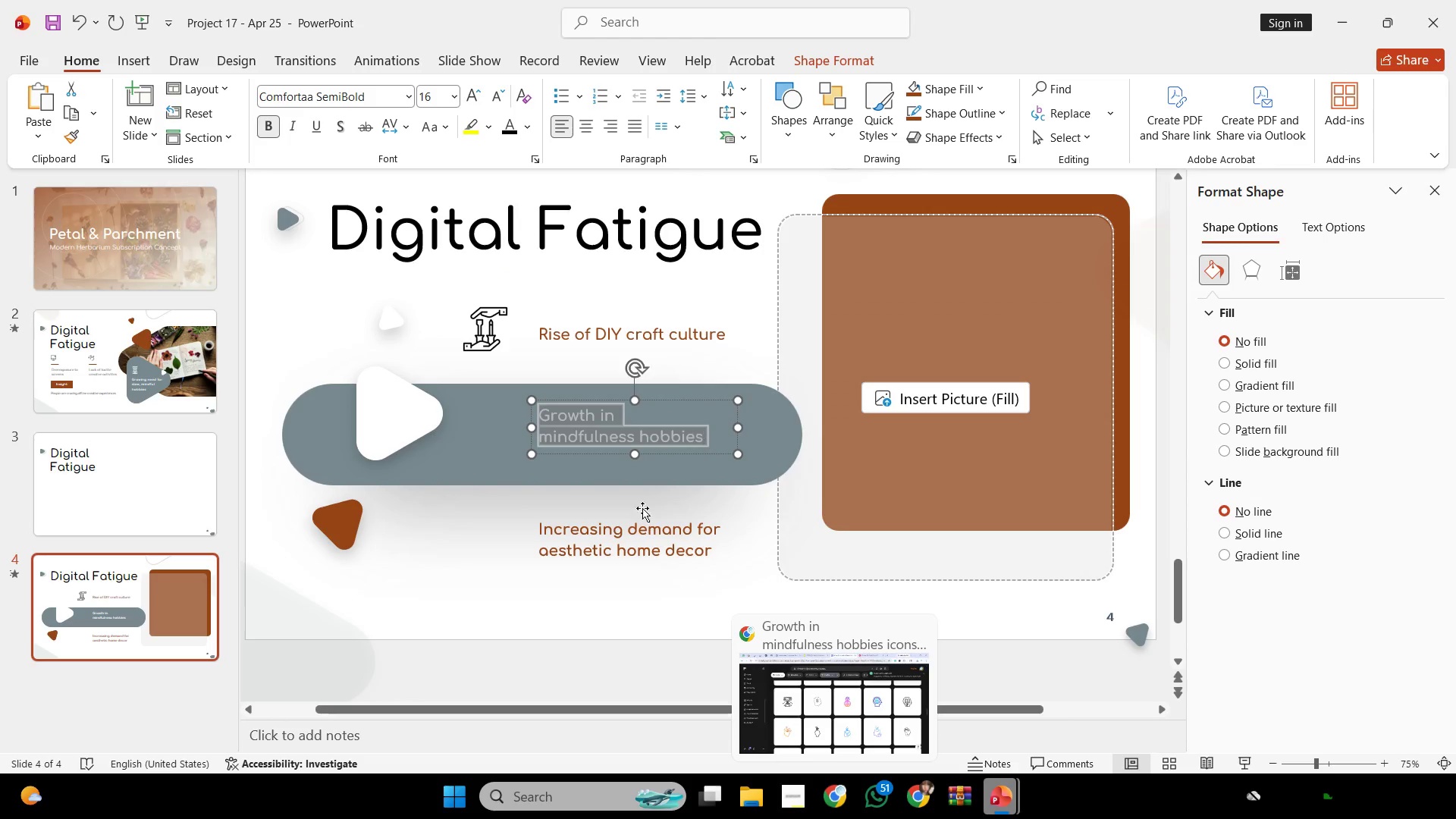 
left_click([454, 592])
 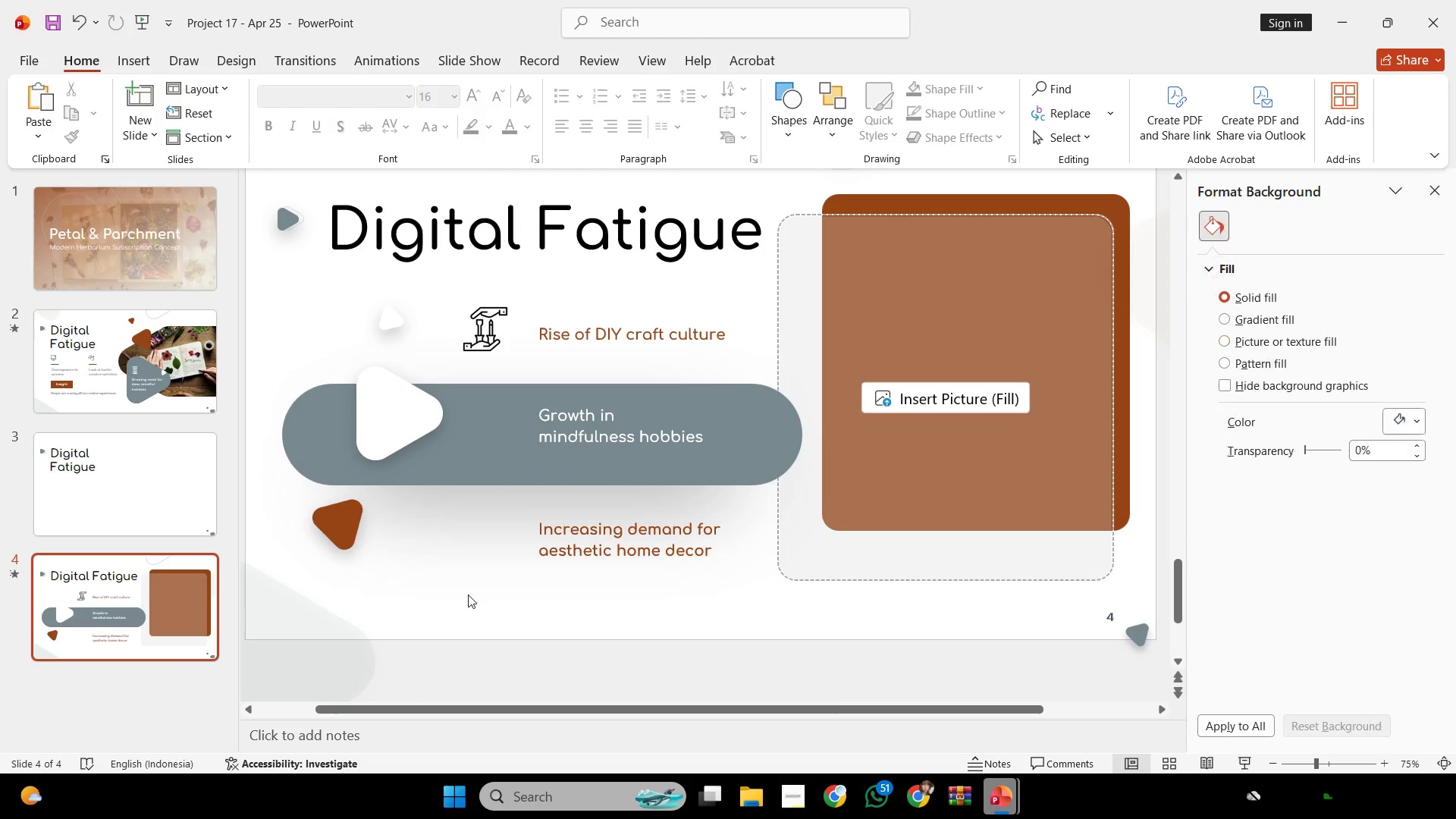 
key(Control+V)
 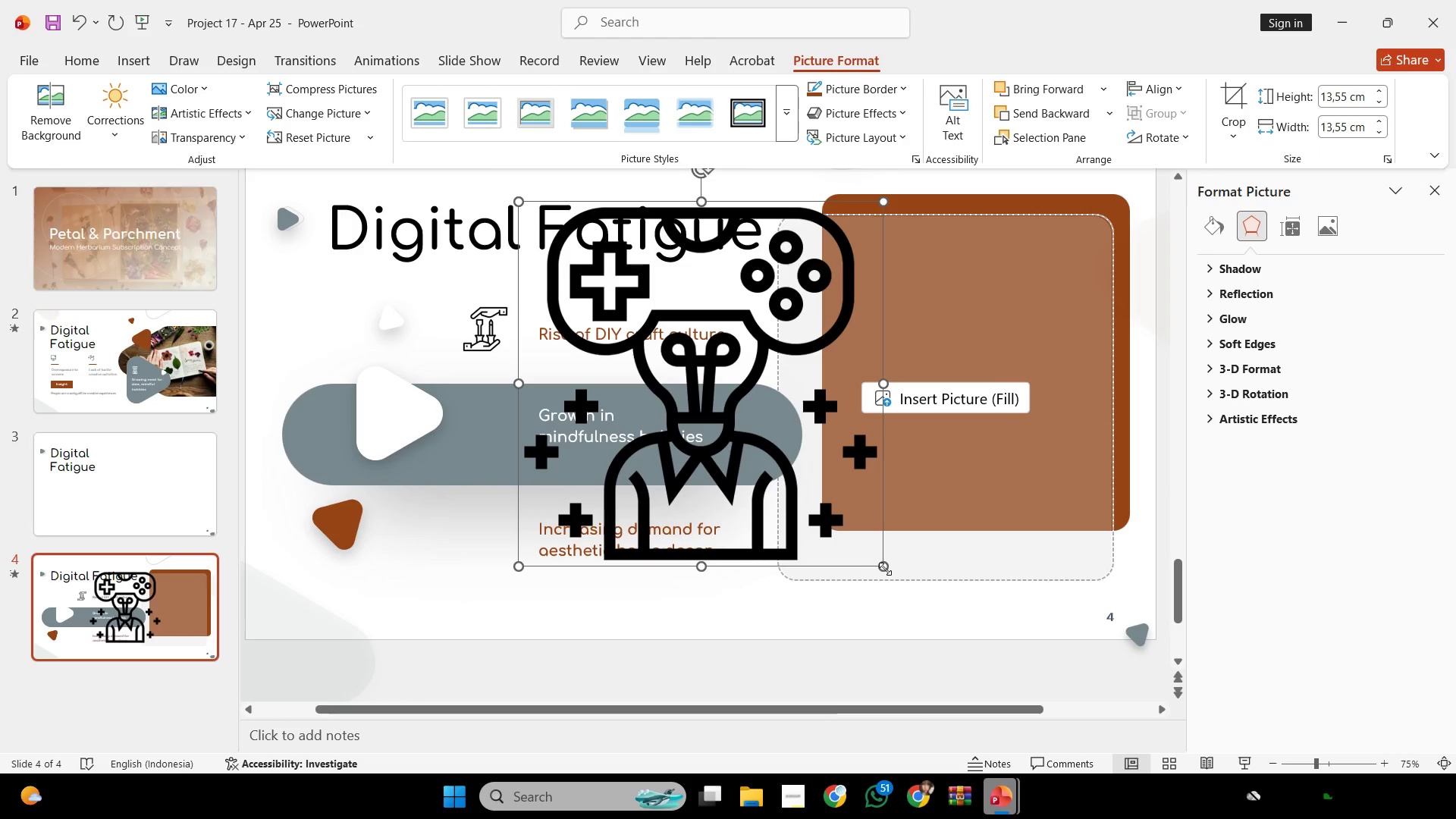 
left_click_drag(start_coordinate=[885, 569], to_coordinate=[553, 259])
 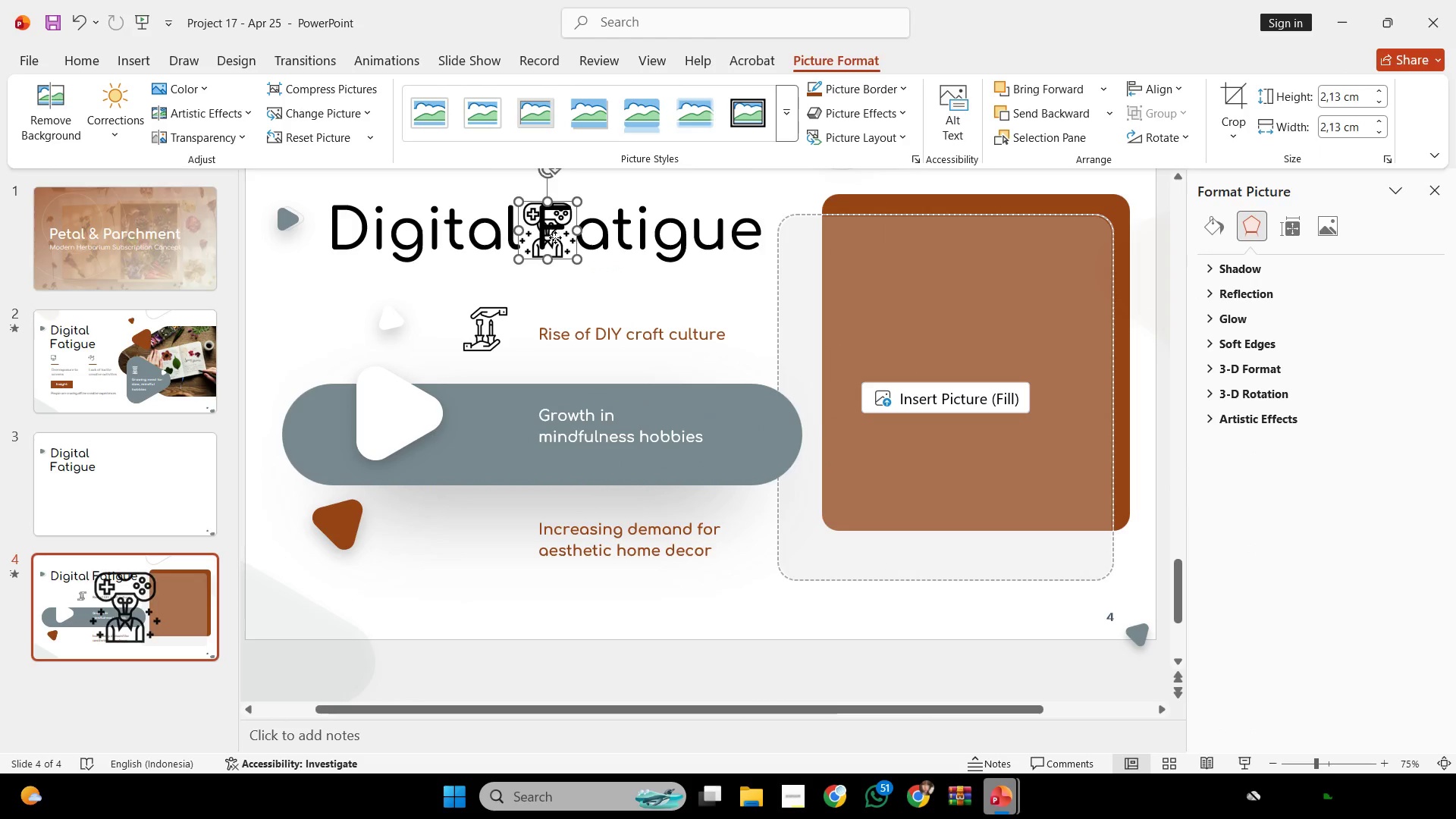 
left_click_drag(start_coordinate=[554, 234], to_coordinate=[500, 428])
 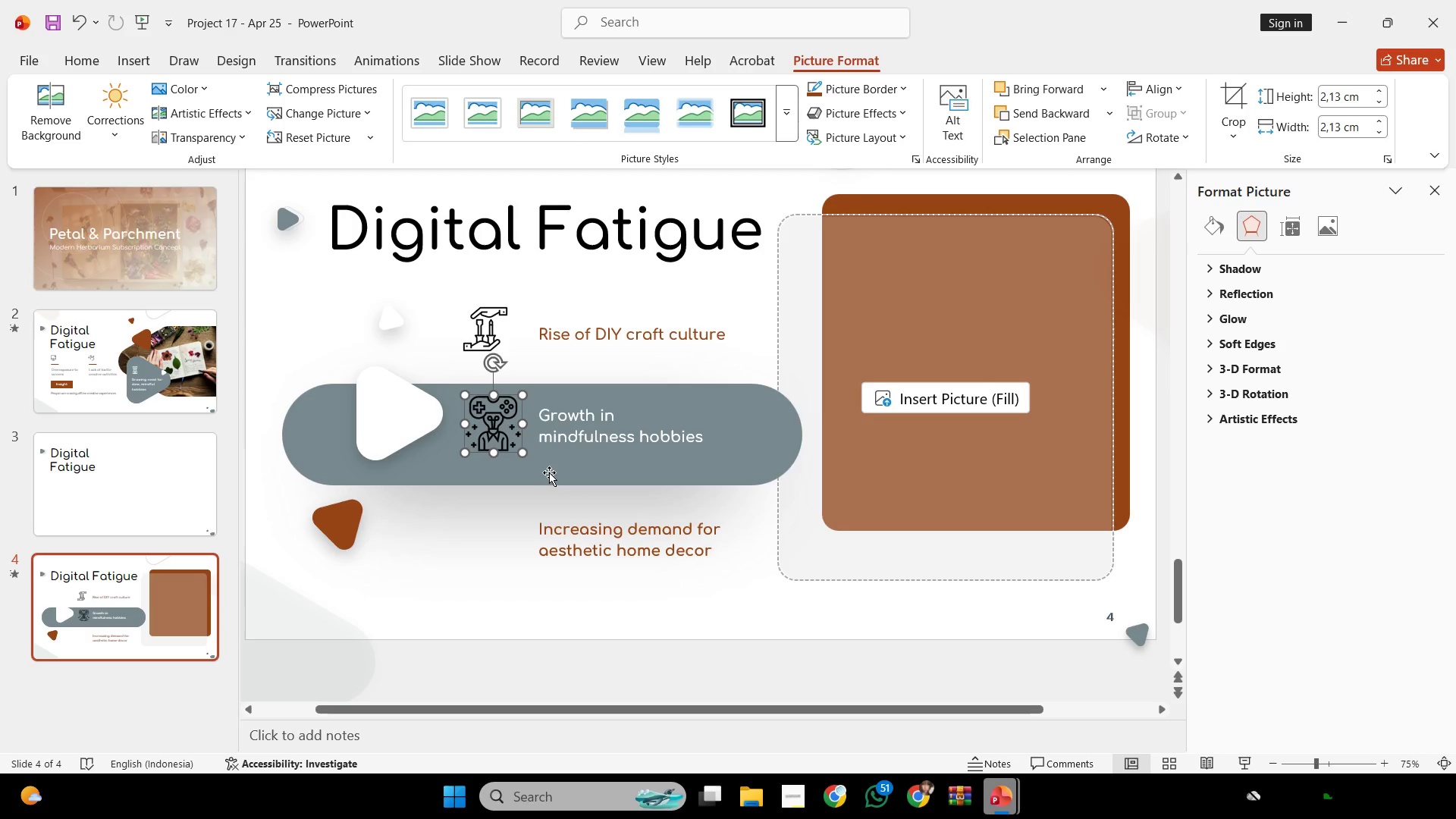 
left_click_drag(start_coordinate=[522, 452], to_coordinate=[514, 443])
 